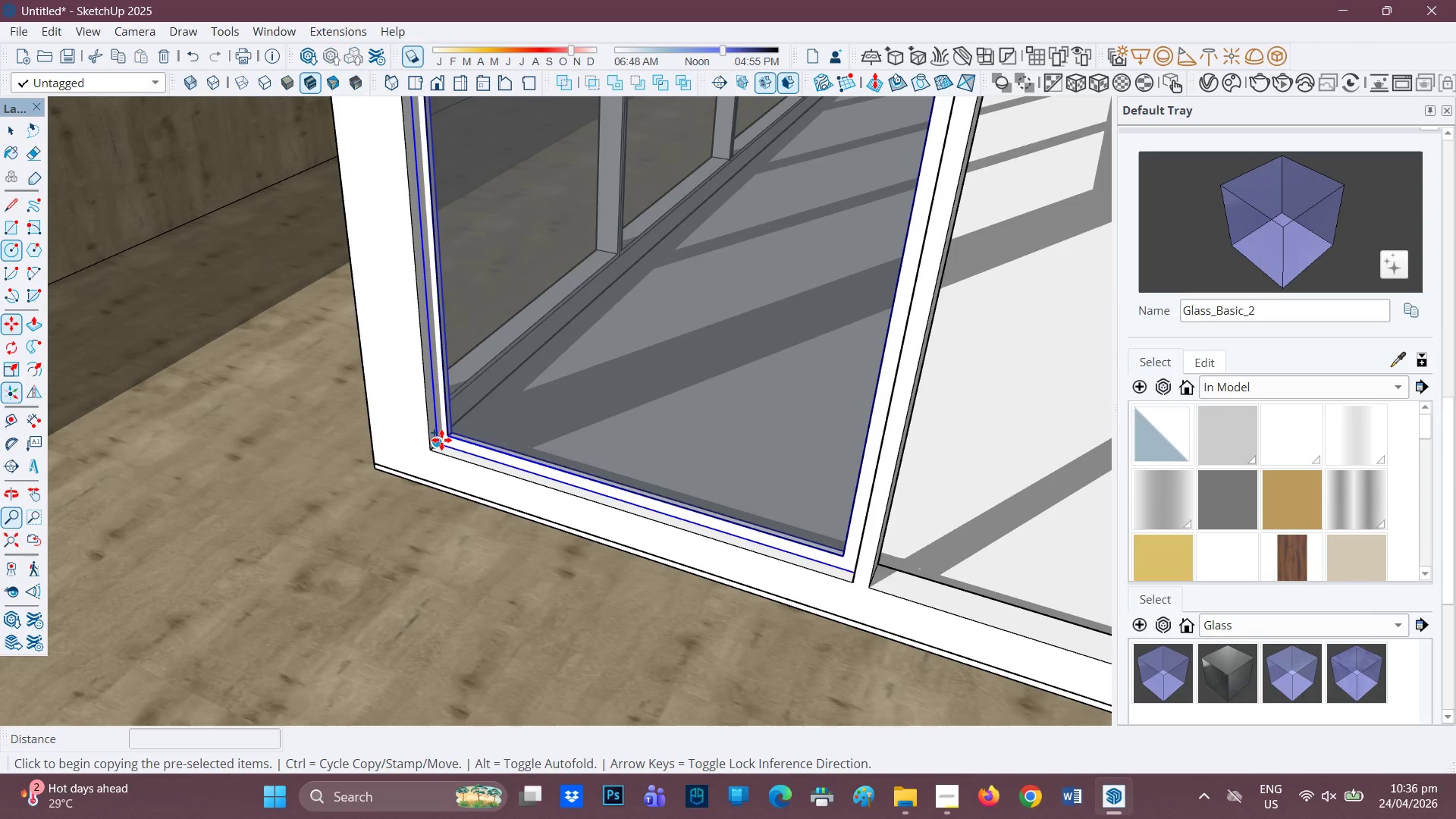 
left_click([441, 440])
 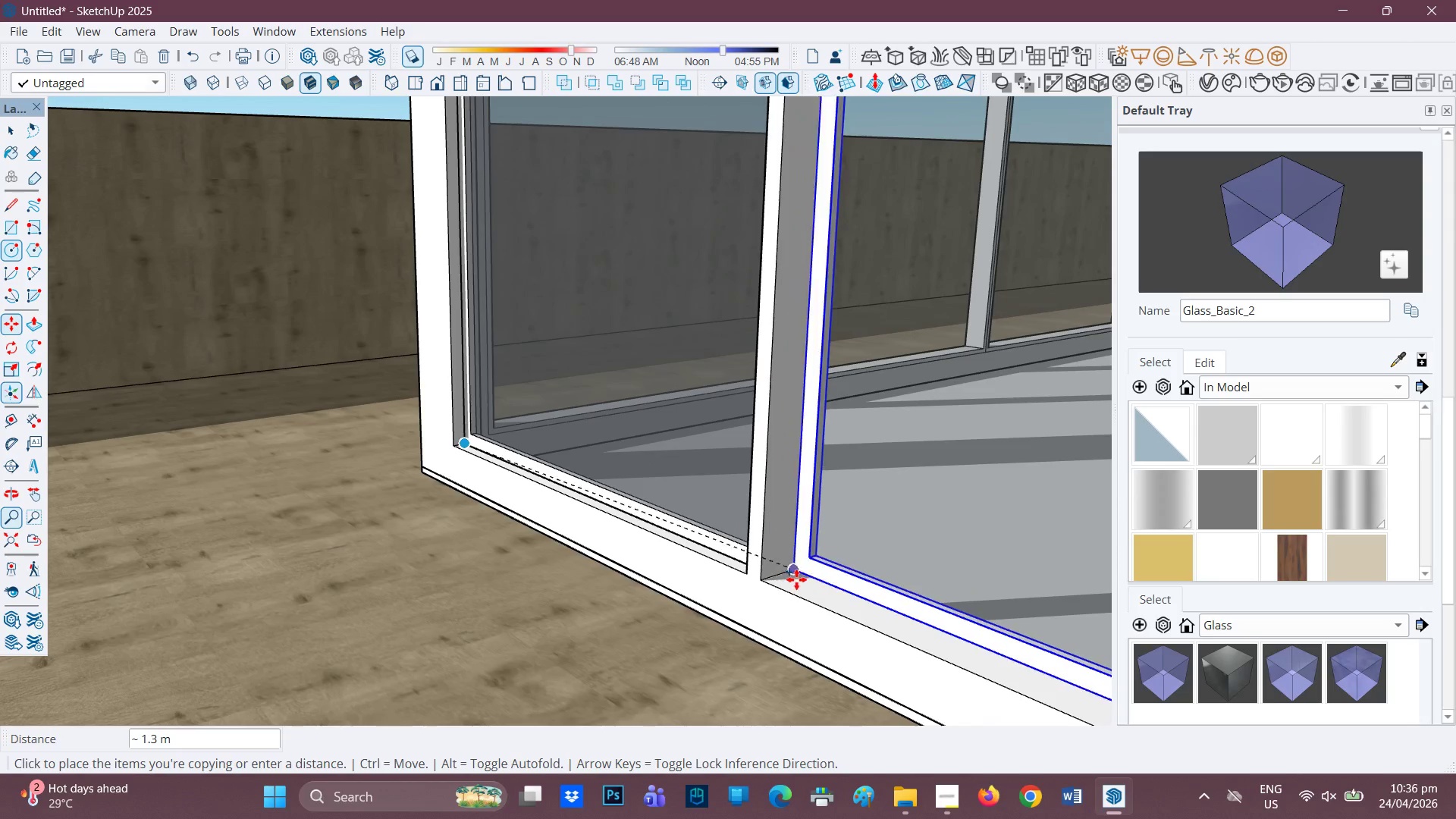 
wait(5.28)
 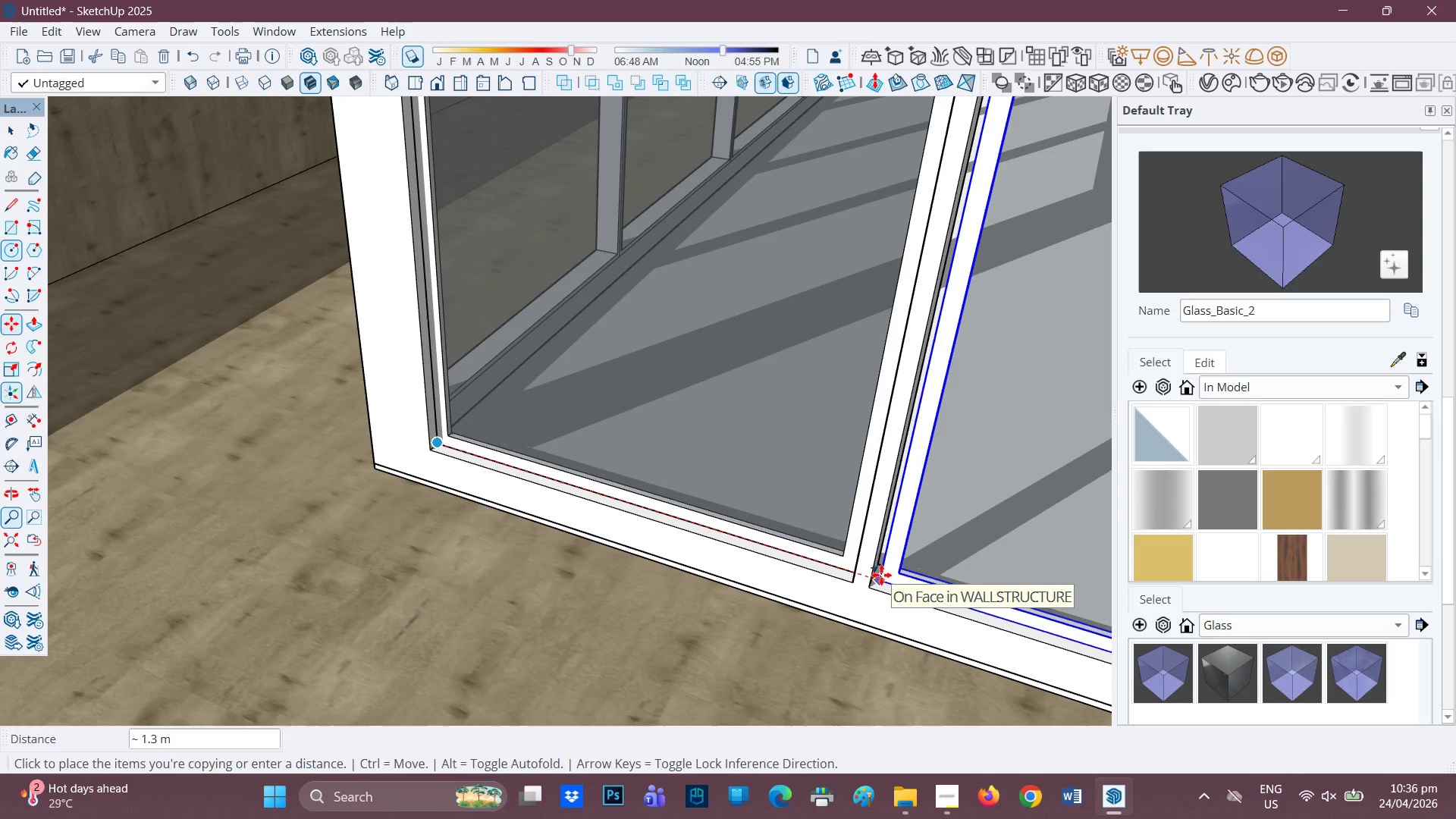 
left_click([778, 575])
 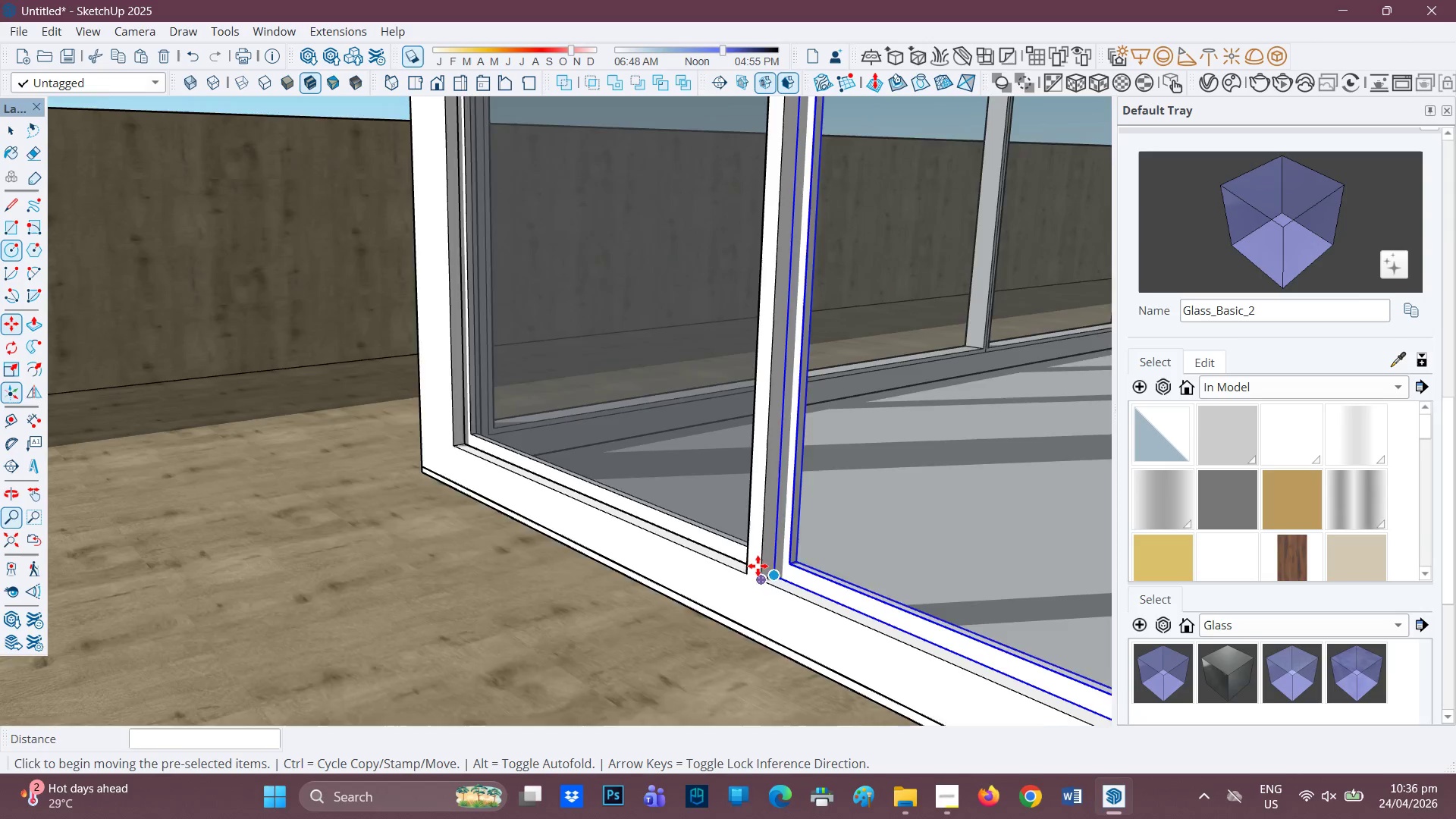 
scroll: coordinate [654, 491], scroll_direction: down, amount: 18.0
 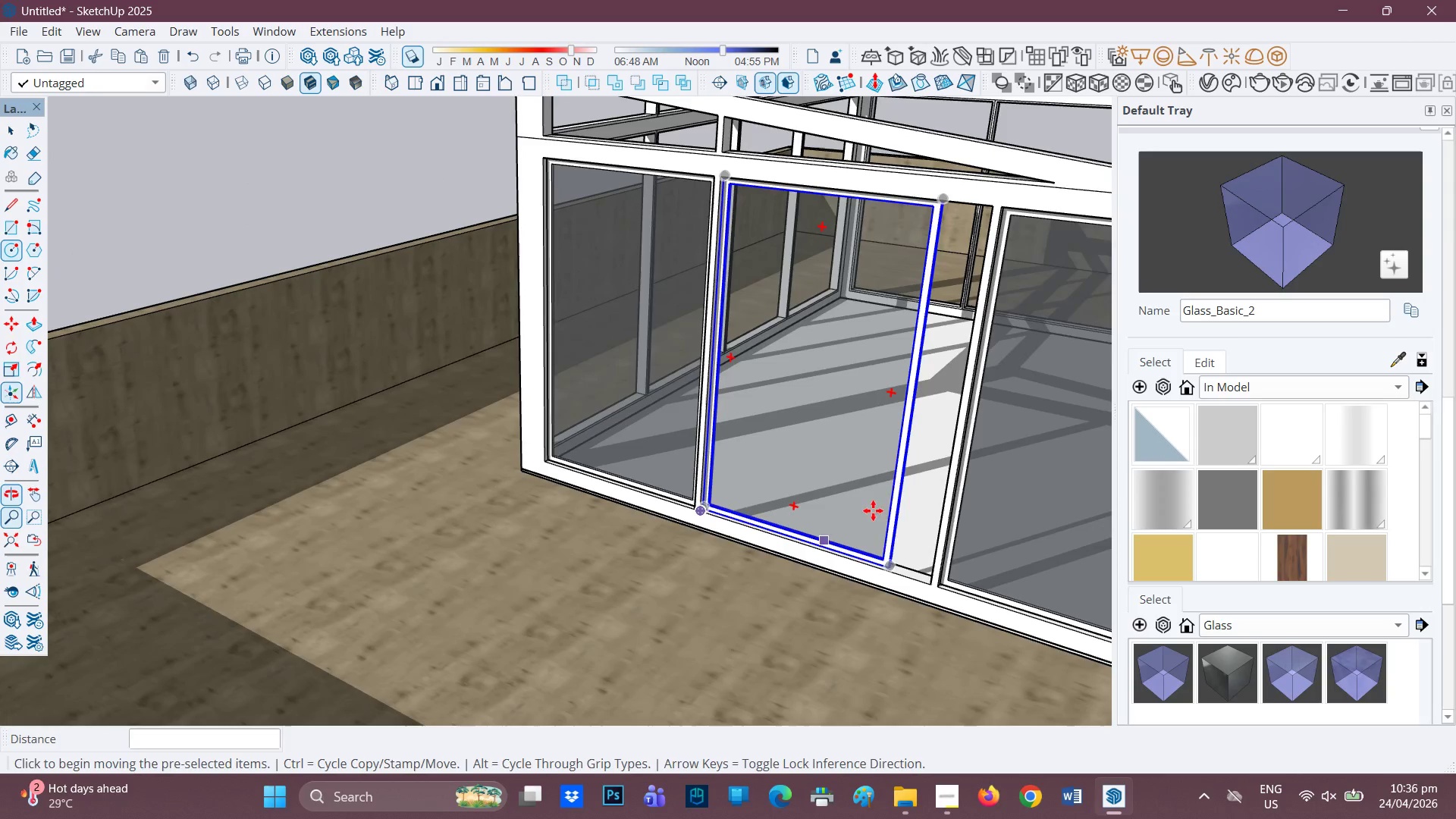 
key(Space)
 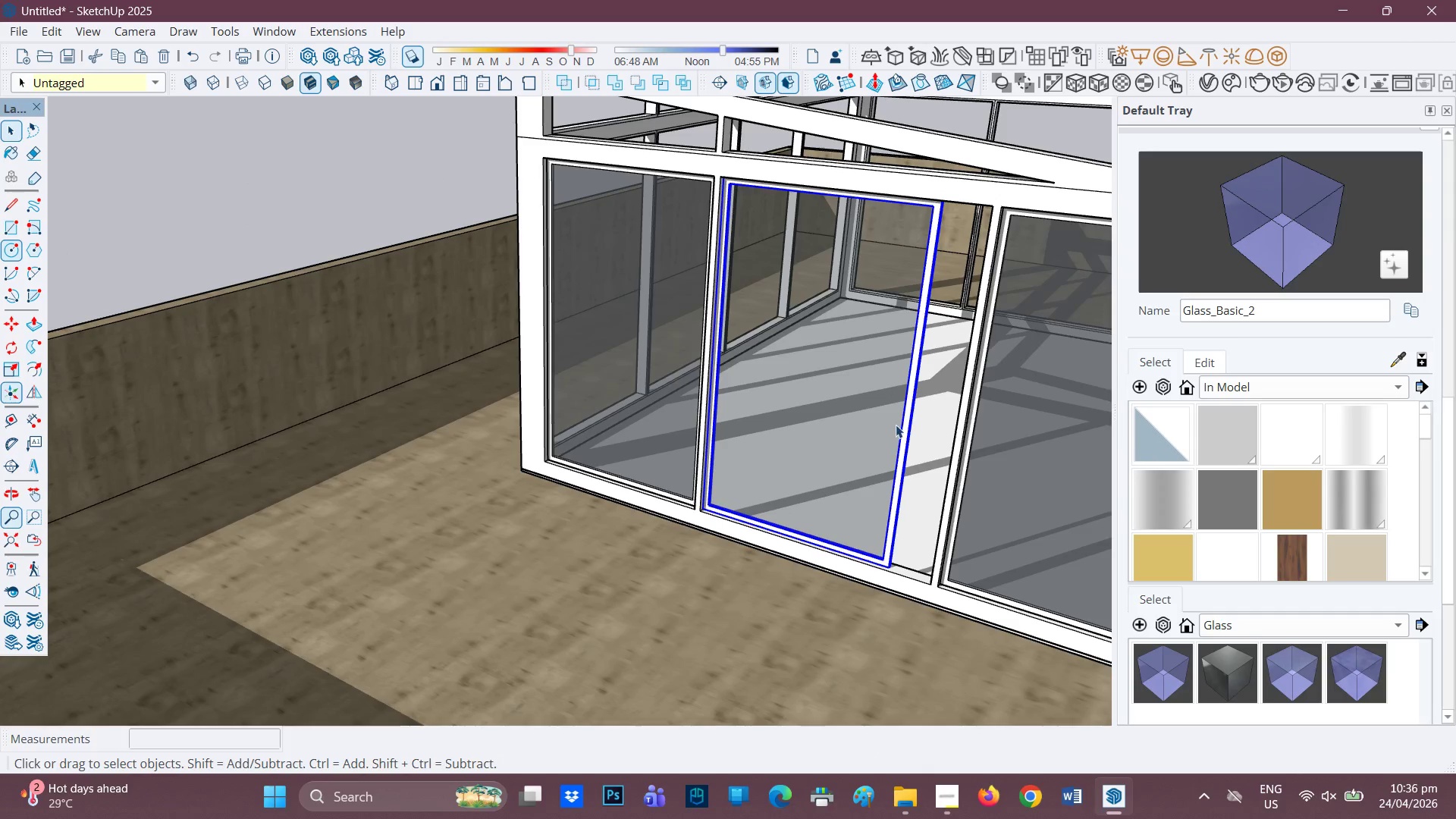 
right_click([896, 425])
 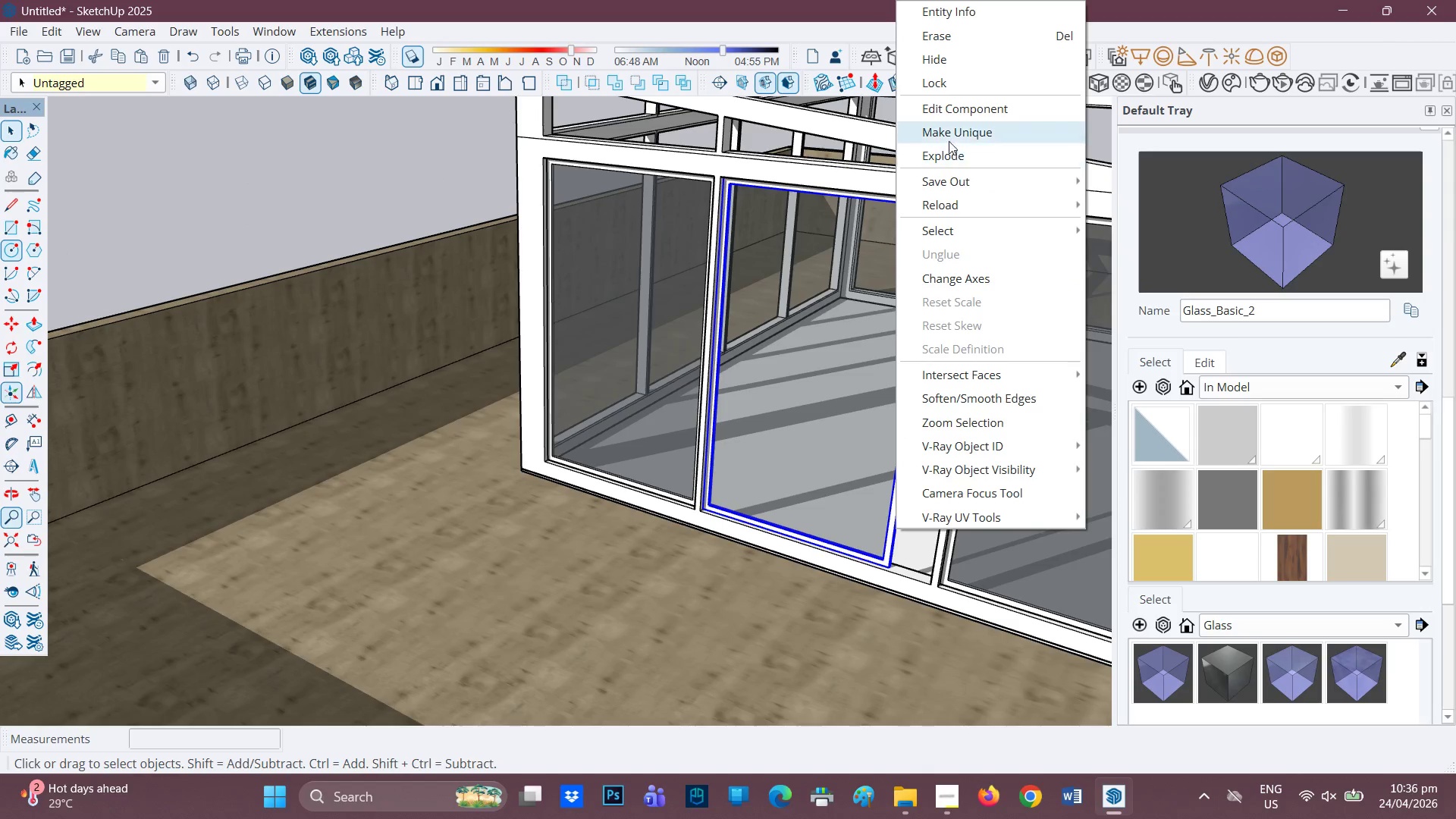 
left_click([955, 136])
 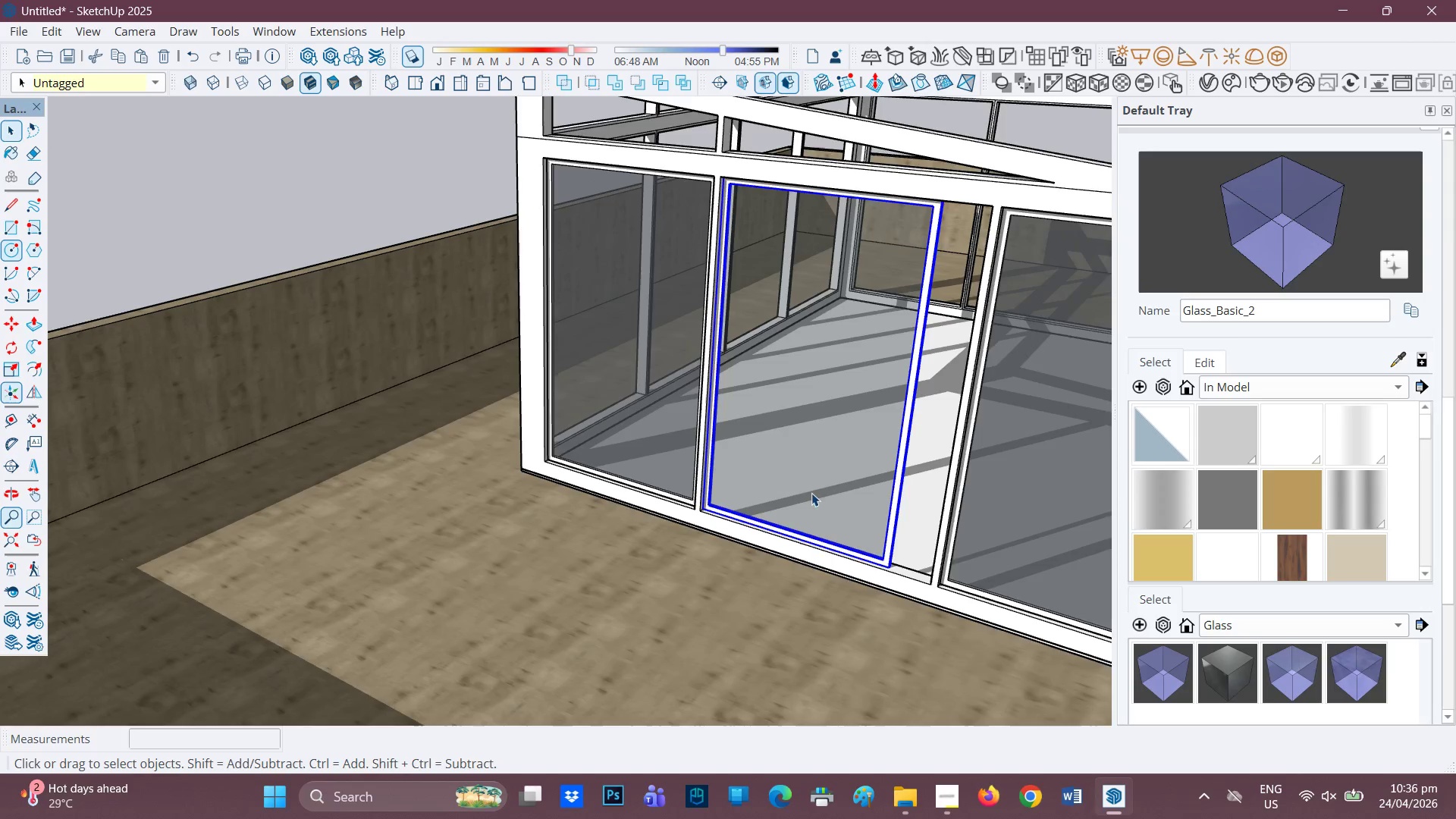 
scroll: coordinate [818, 493], scroll_direction: up, amount: 1.0
 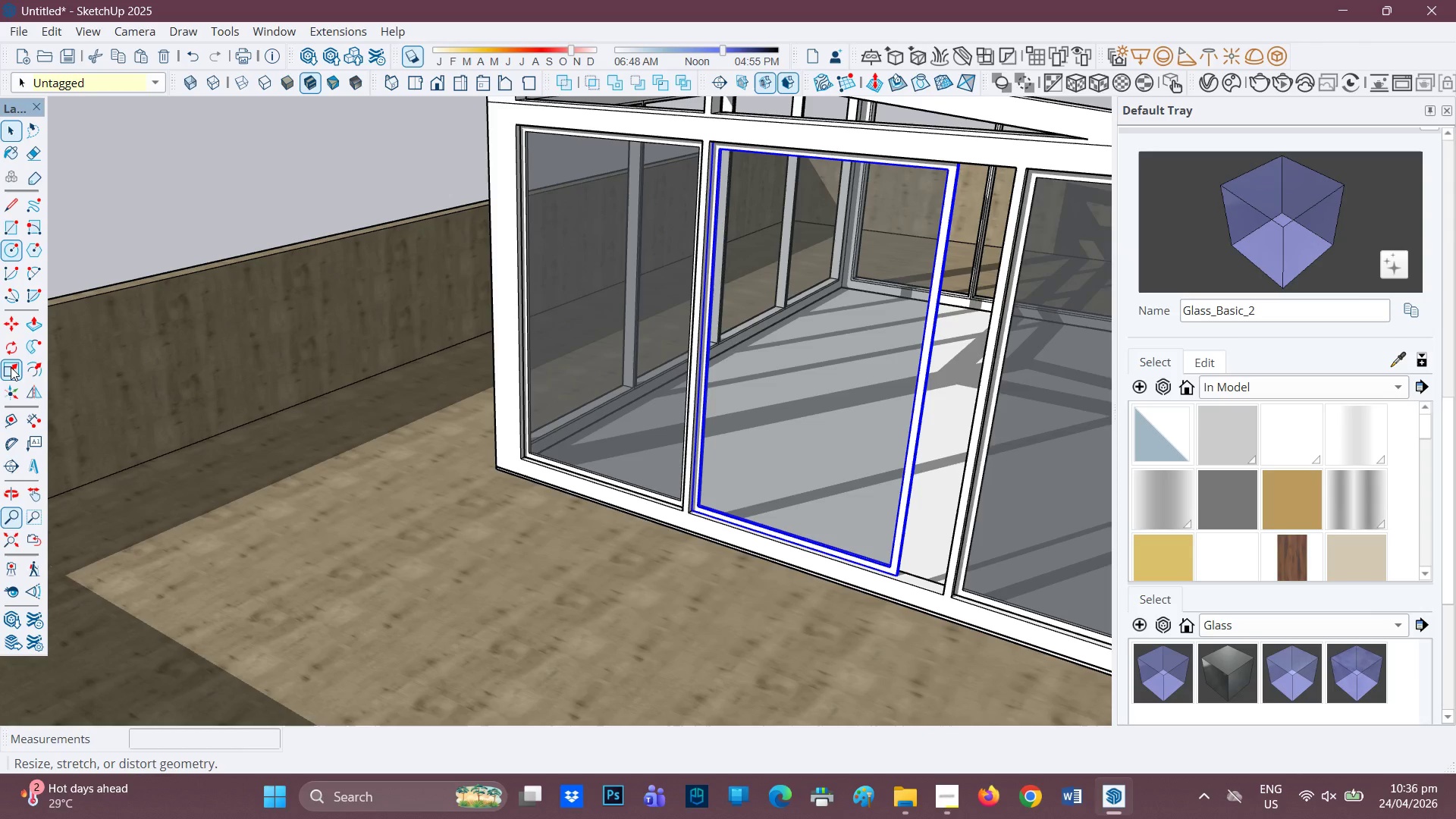 
left_click([11, 367])
 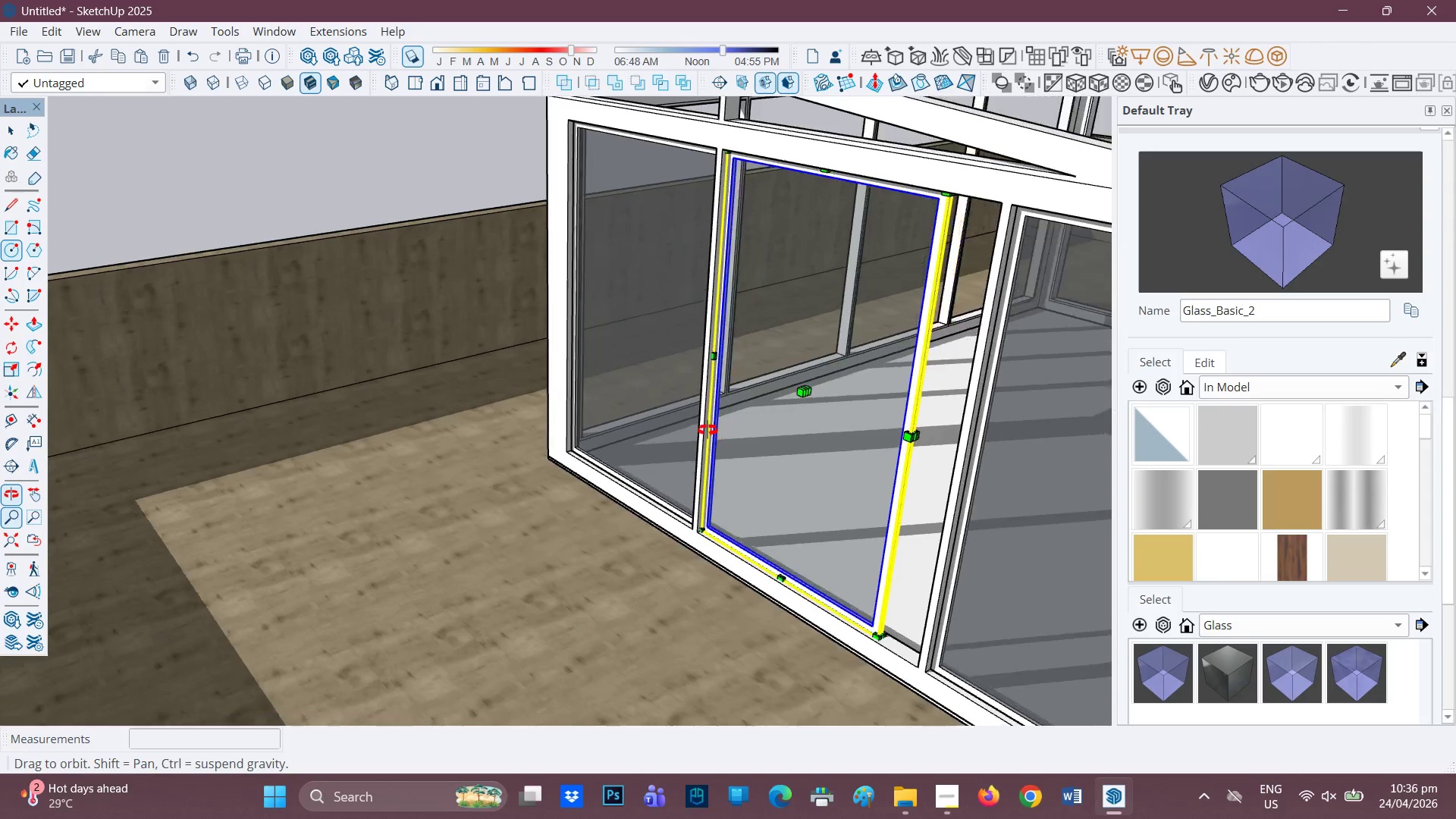 
scroll: coordinate [924, 469], scroll_direction: up, amount: 3.0
 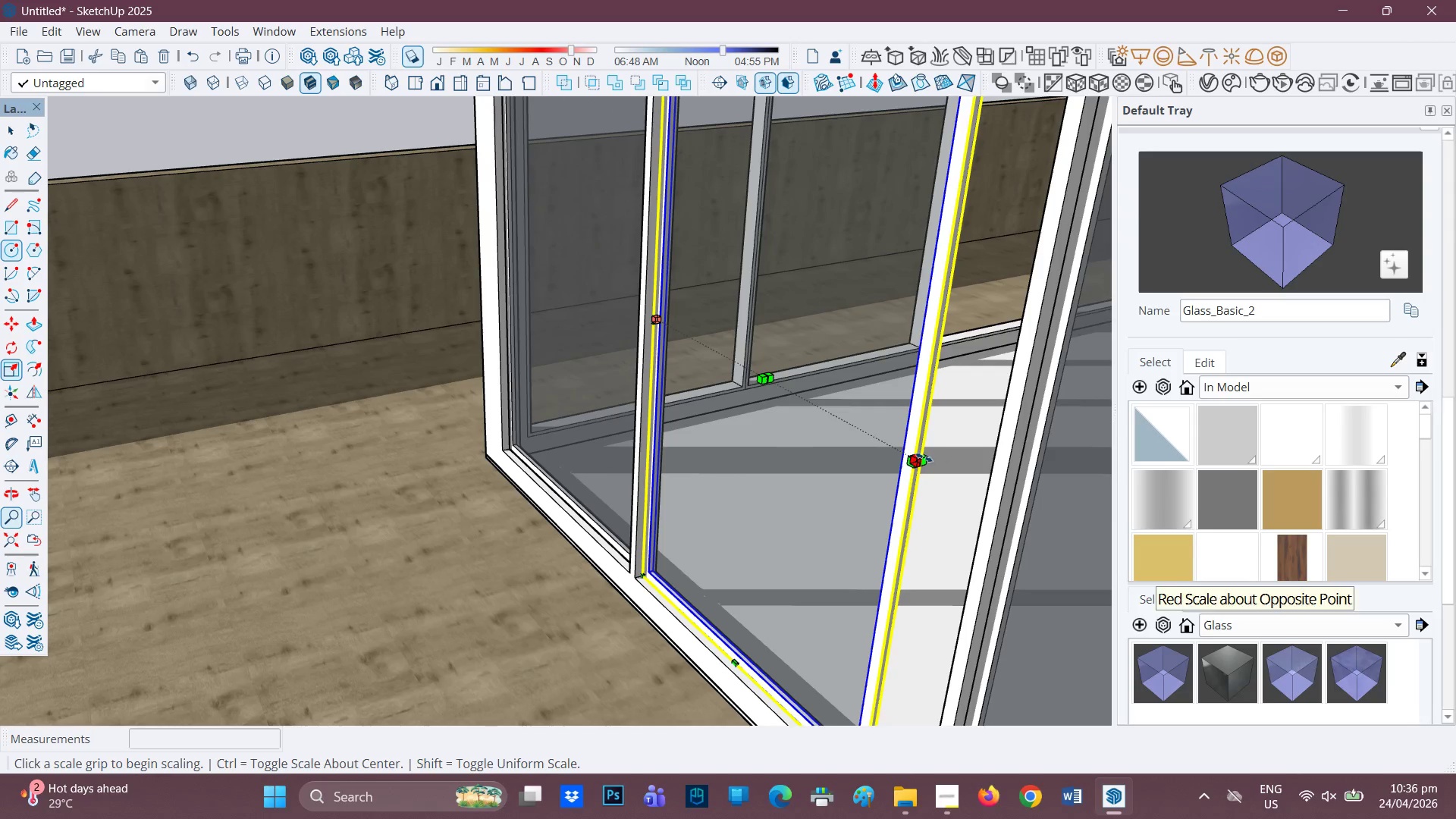 
left_click([924, 457])
 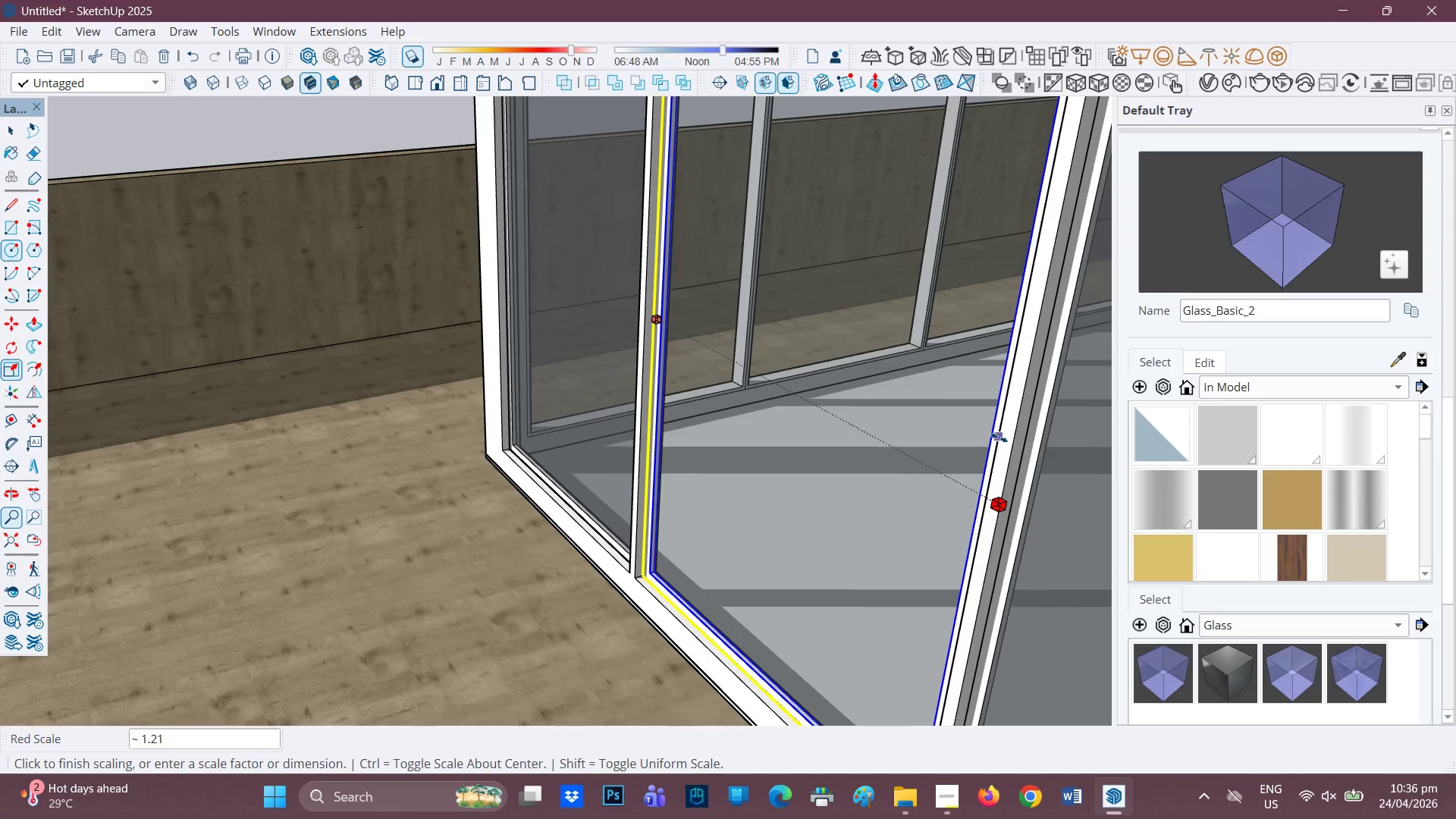 
left_click([999, 438])
 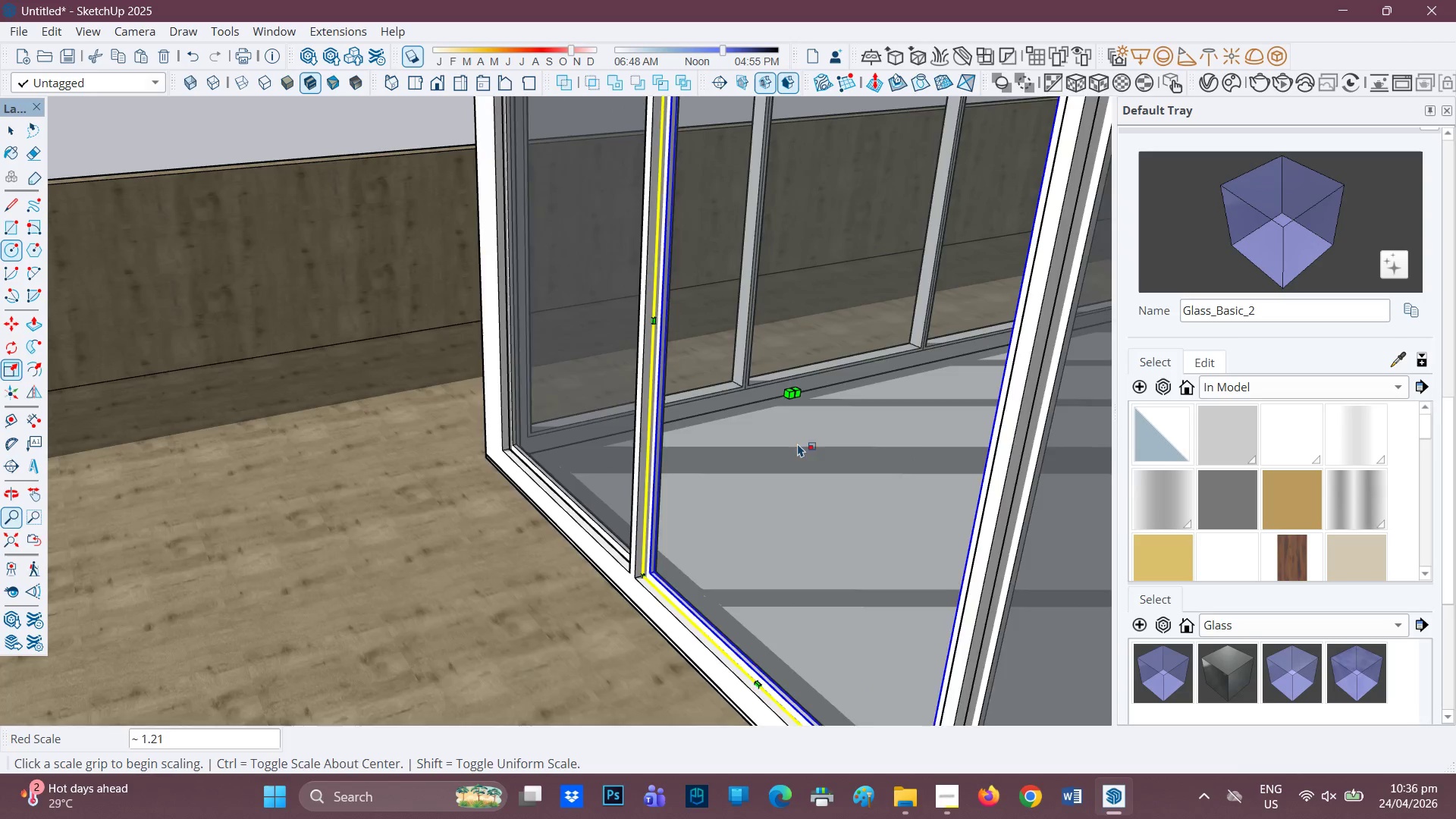 
scroll: coordinate [624, 459], scroll_direction: down, amount: 6.0
 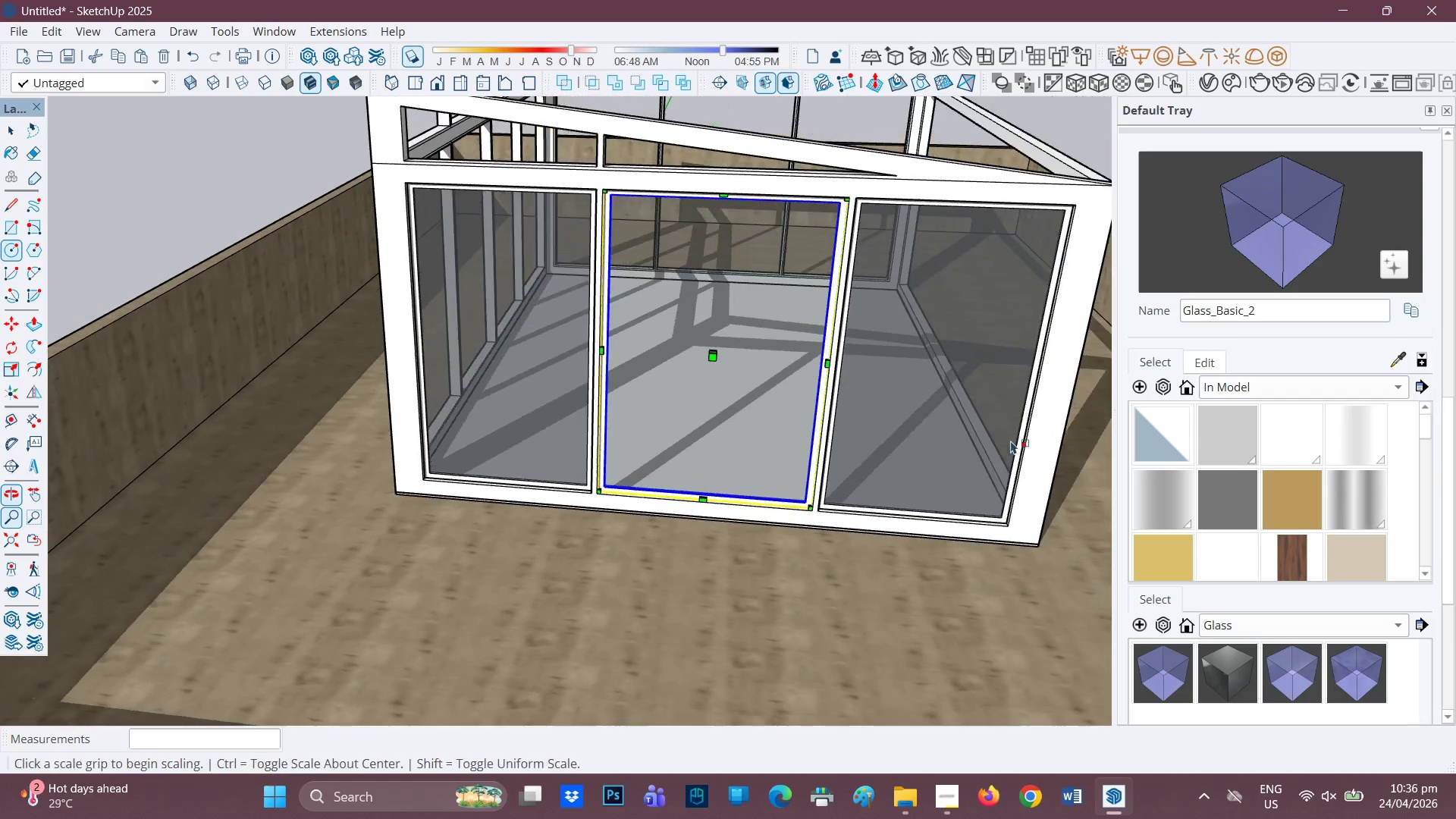 
key(Space)
 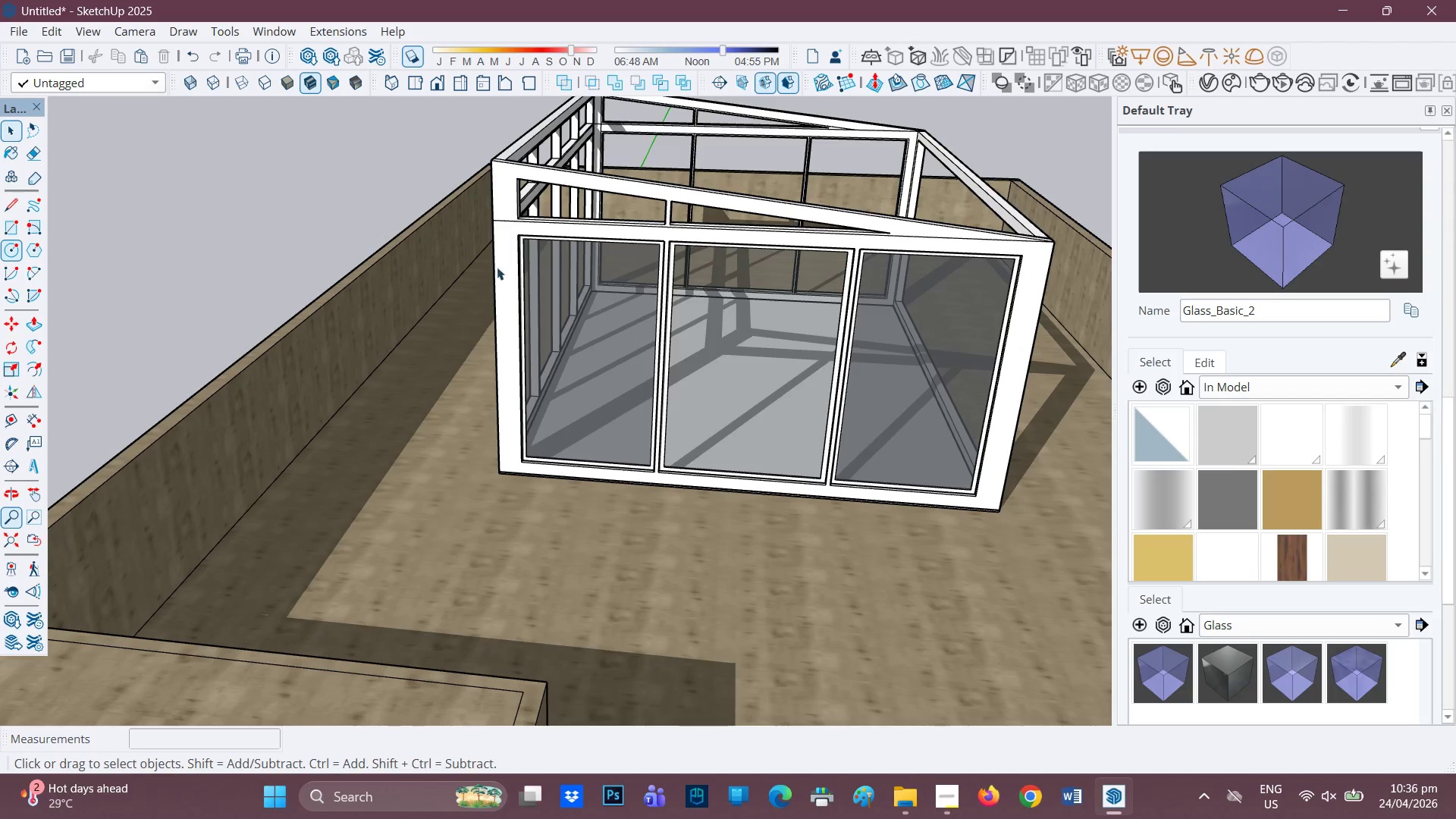 
scroll: coordinate [763, 334], scroll_direction: down, amount: 6.0
 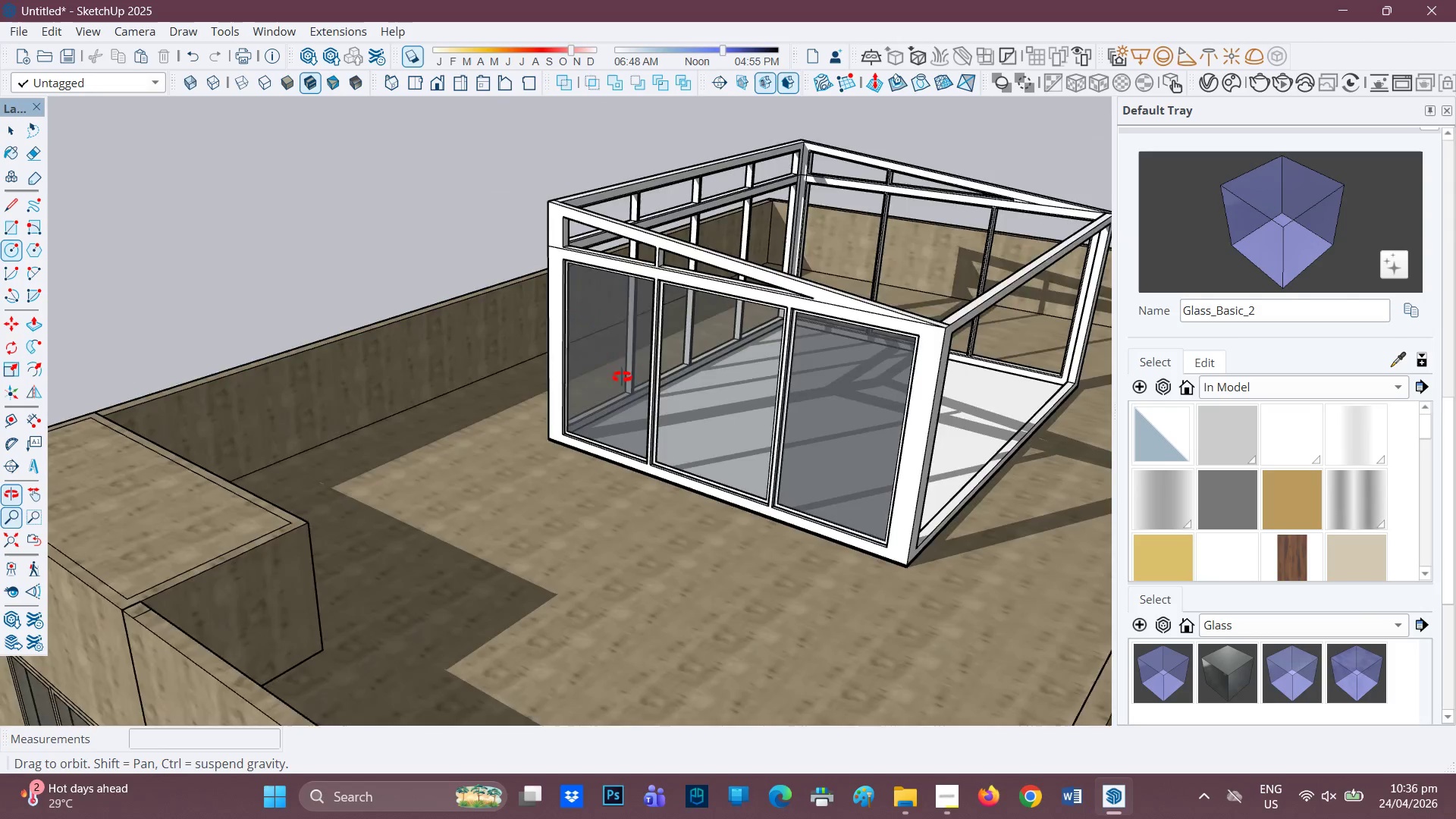 
key(Space)
 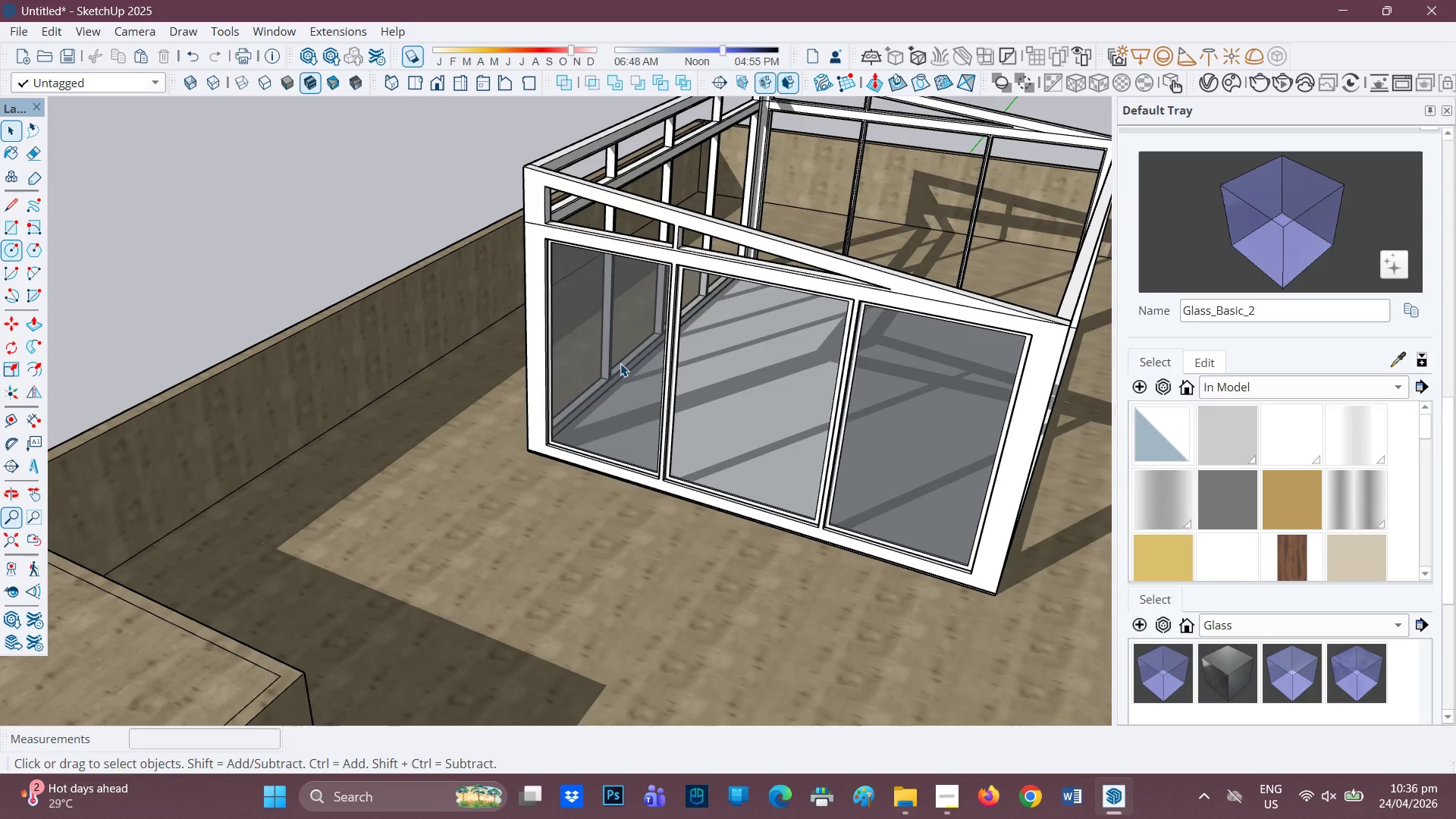 
scroll: coordinate [664, 389], scroll_direction: up, amount: 2.0
 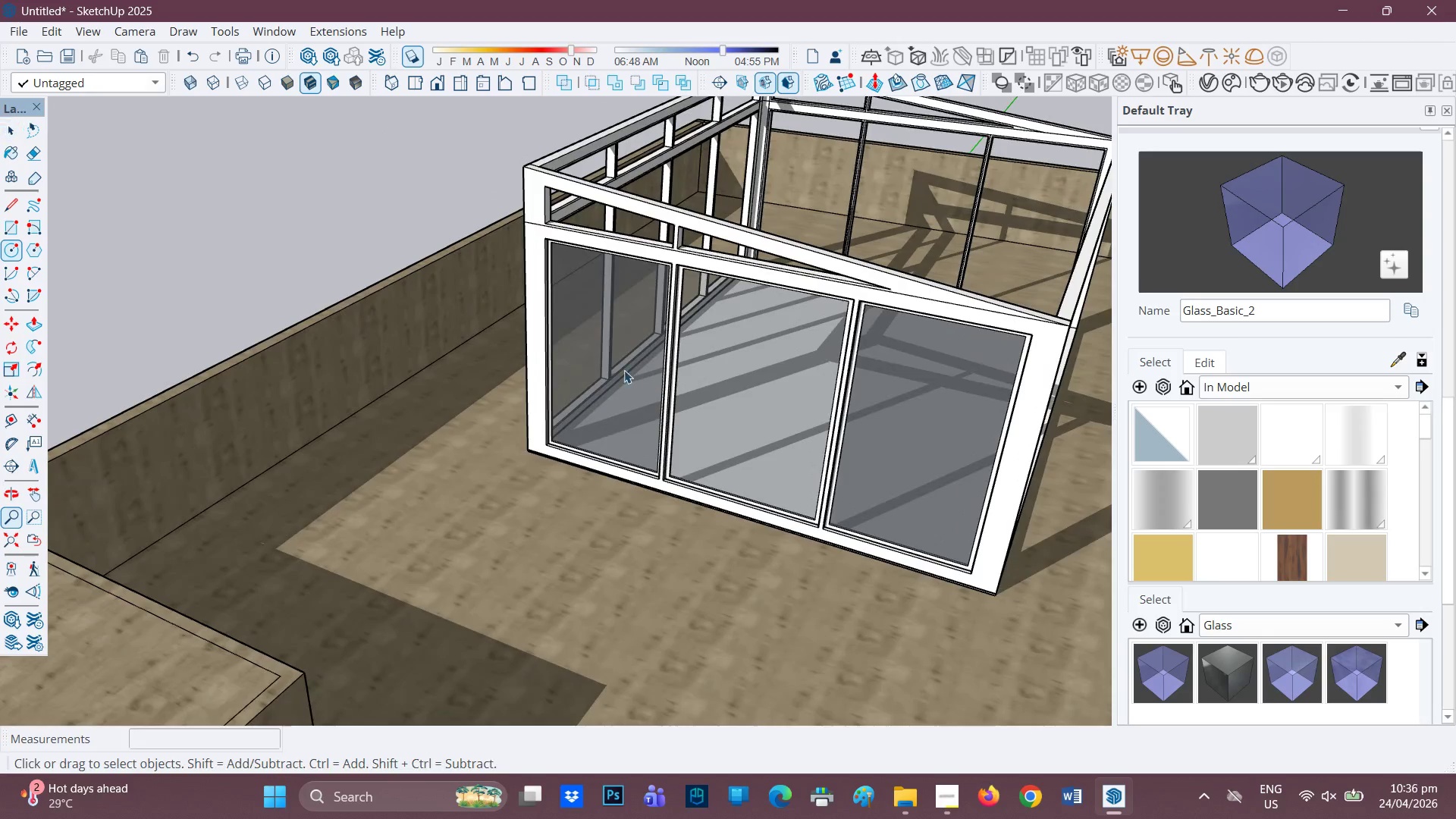 
left_click([620, 363])
 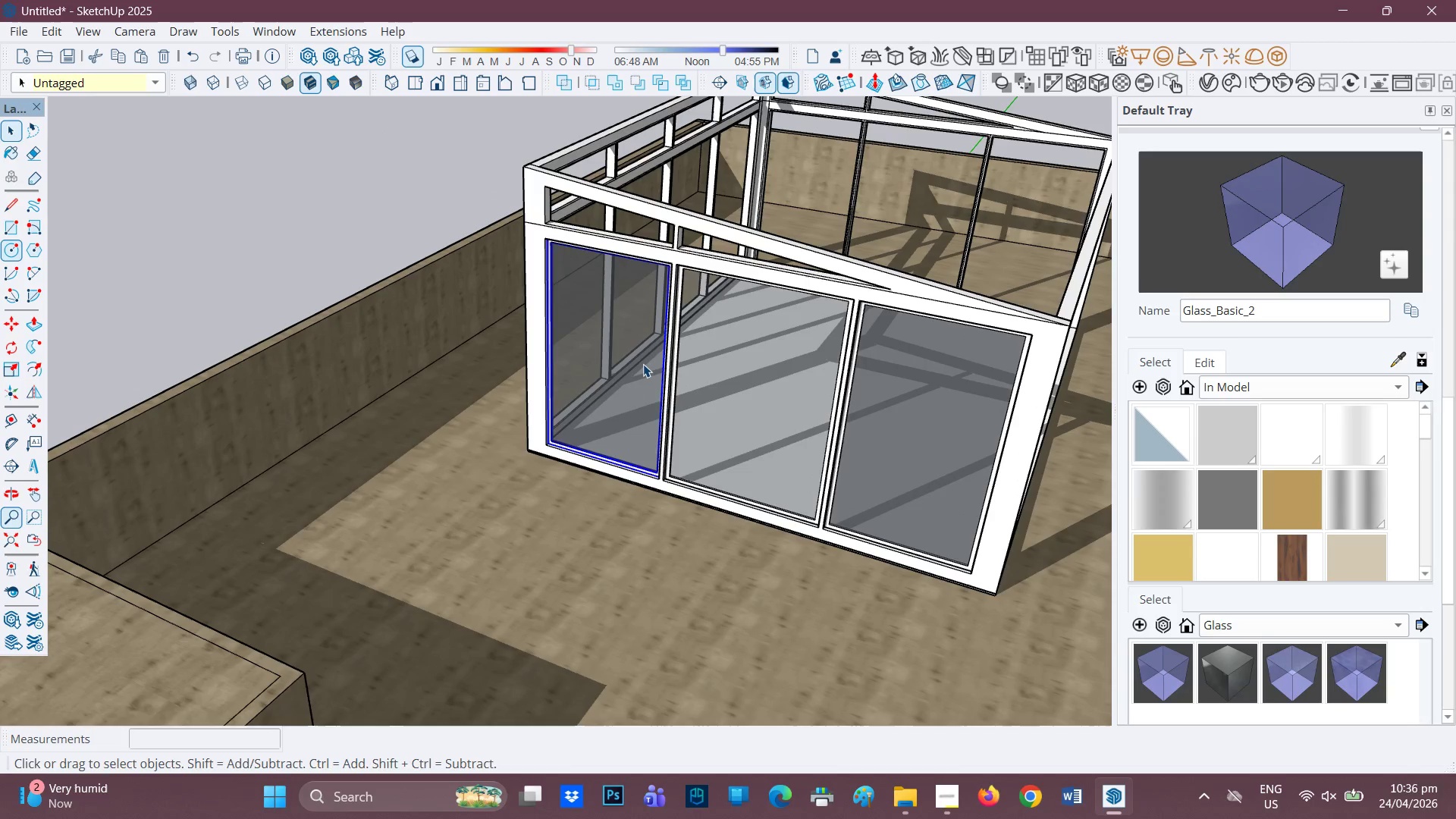 
hold_key(key=ShiftLeft, duration=1.62)
left_click([886, 417])
 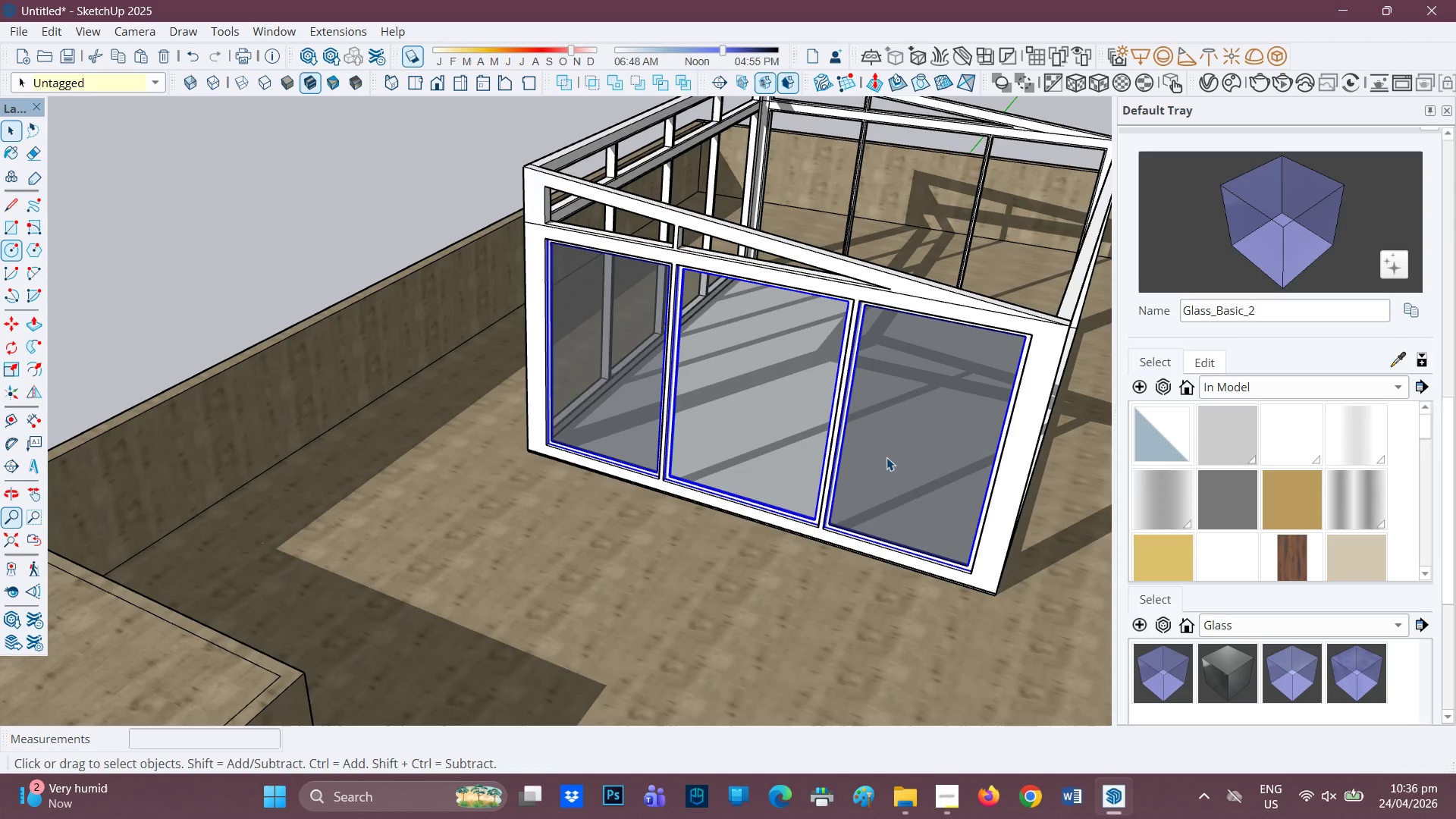 
key(Control+C)
 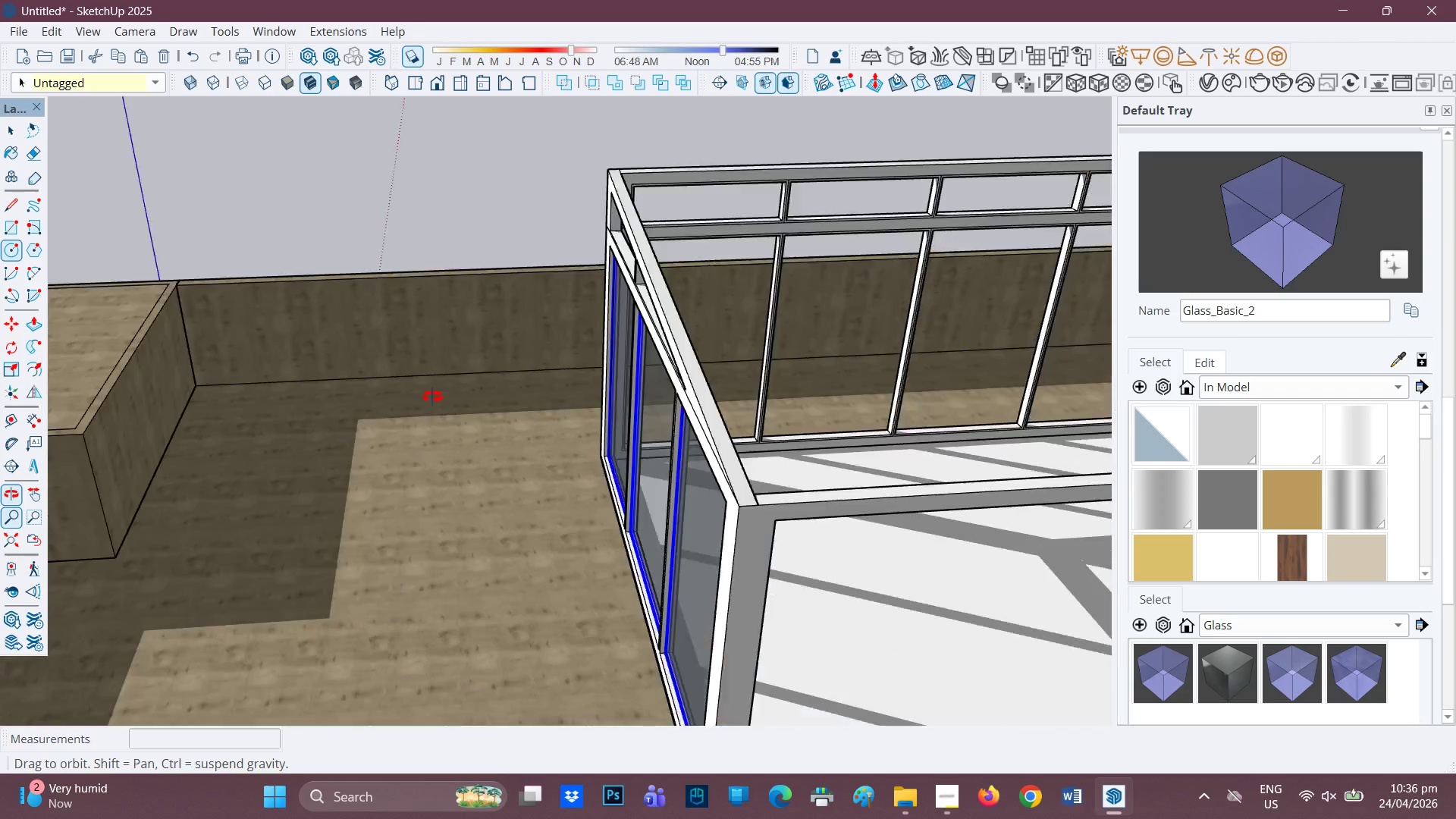 
key(H)
 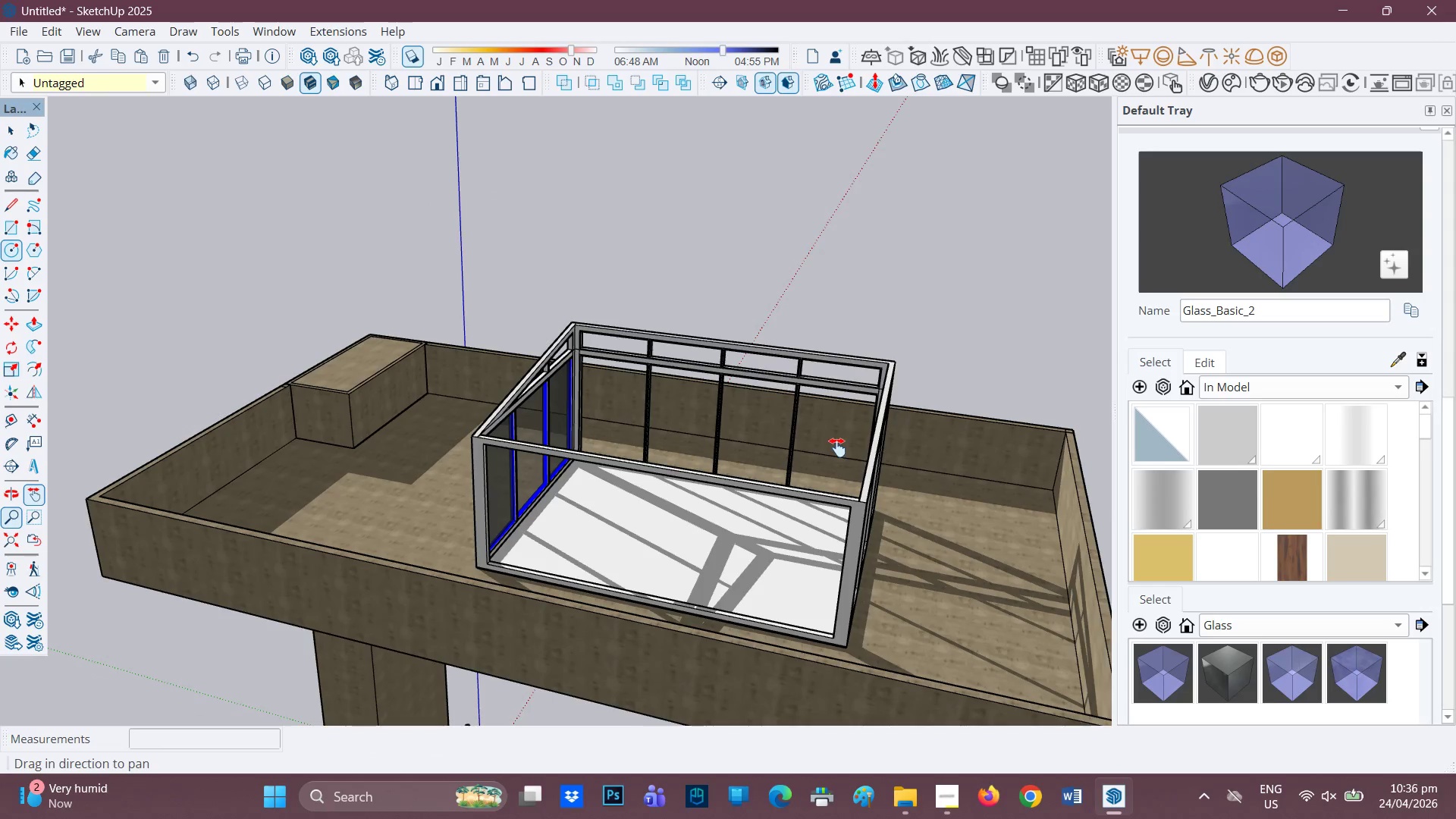 
left_click_drag(start_coordinate=[837, 447], to_coordinate=[532, 426])
 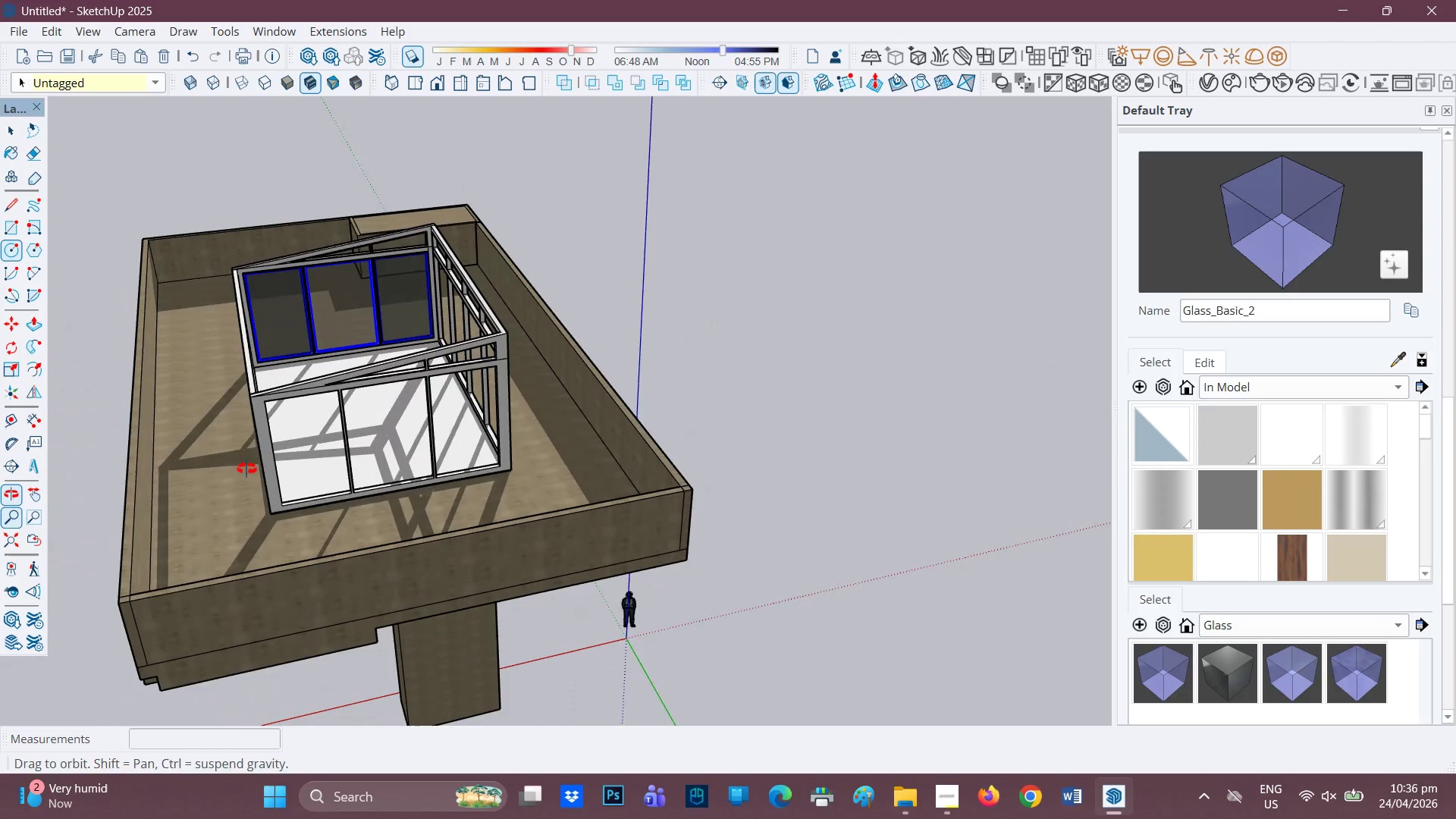 
scroll: coordinate [686, 472], scroll_direction: down, amount: 10.0
 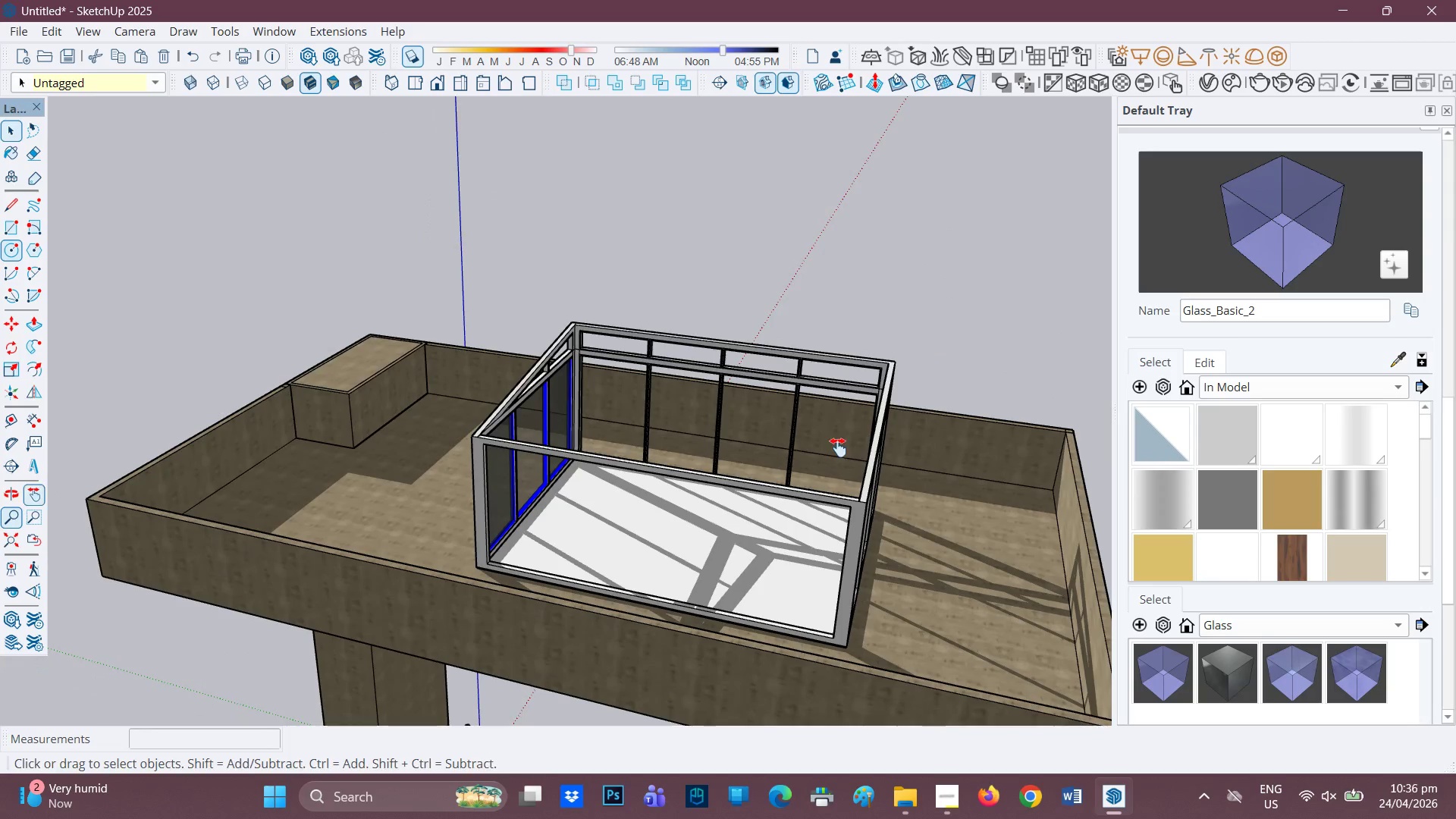 
scroll: coordinate [462, 446], scroll_direction: up, amount: 6.0
 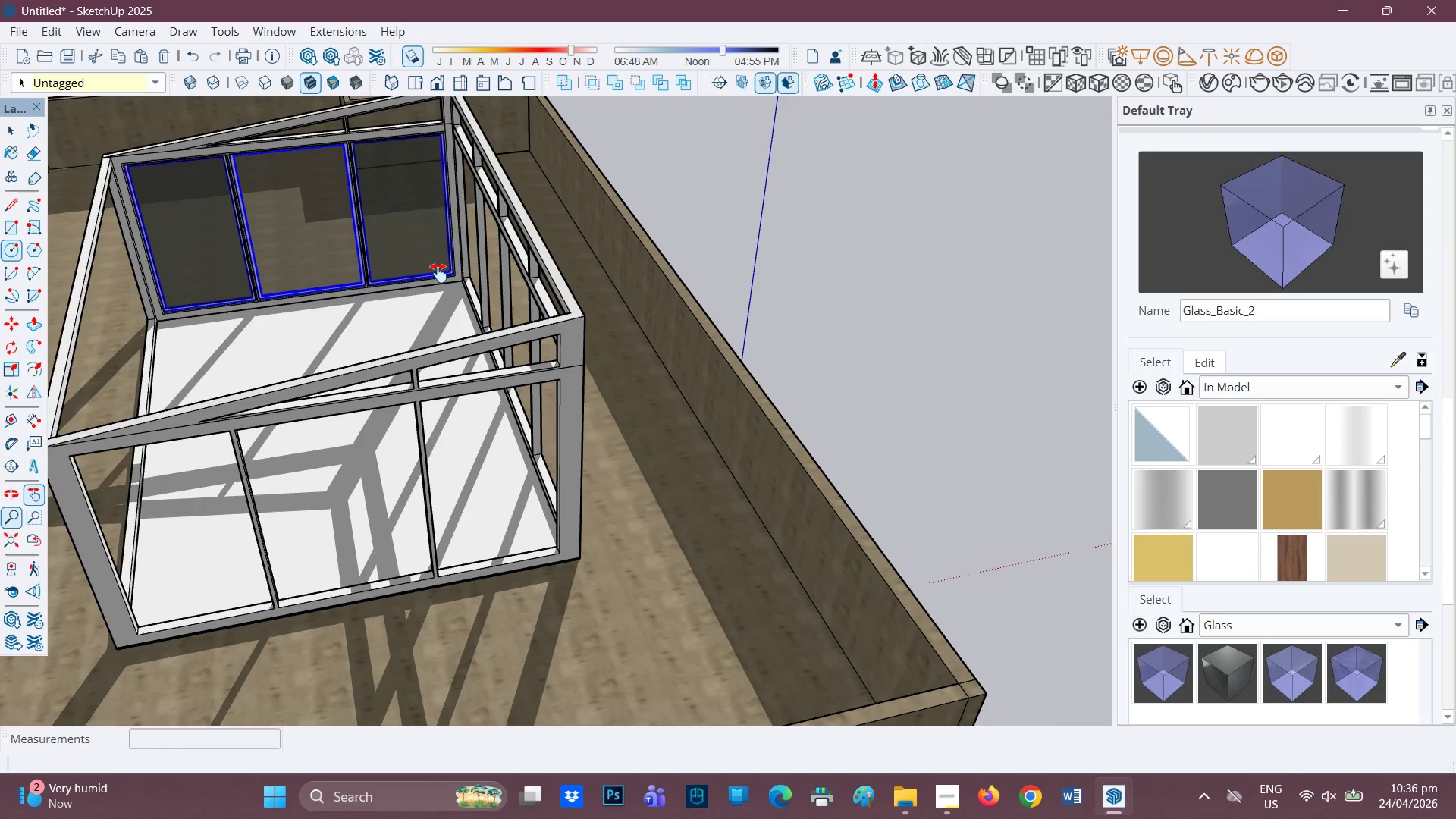 
key(M)
 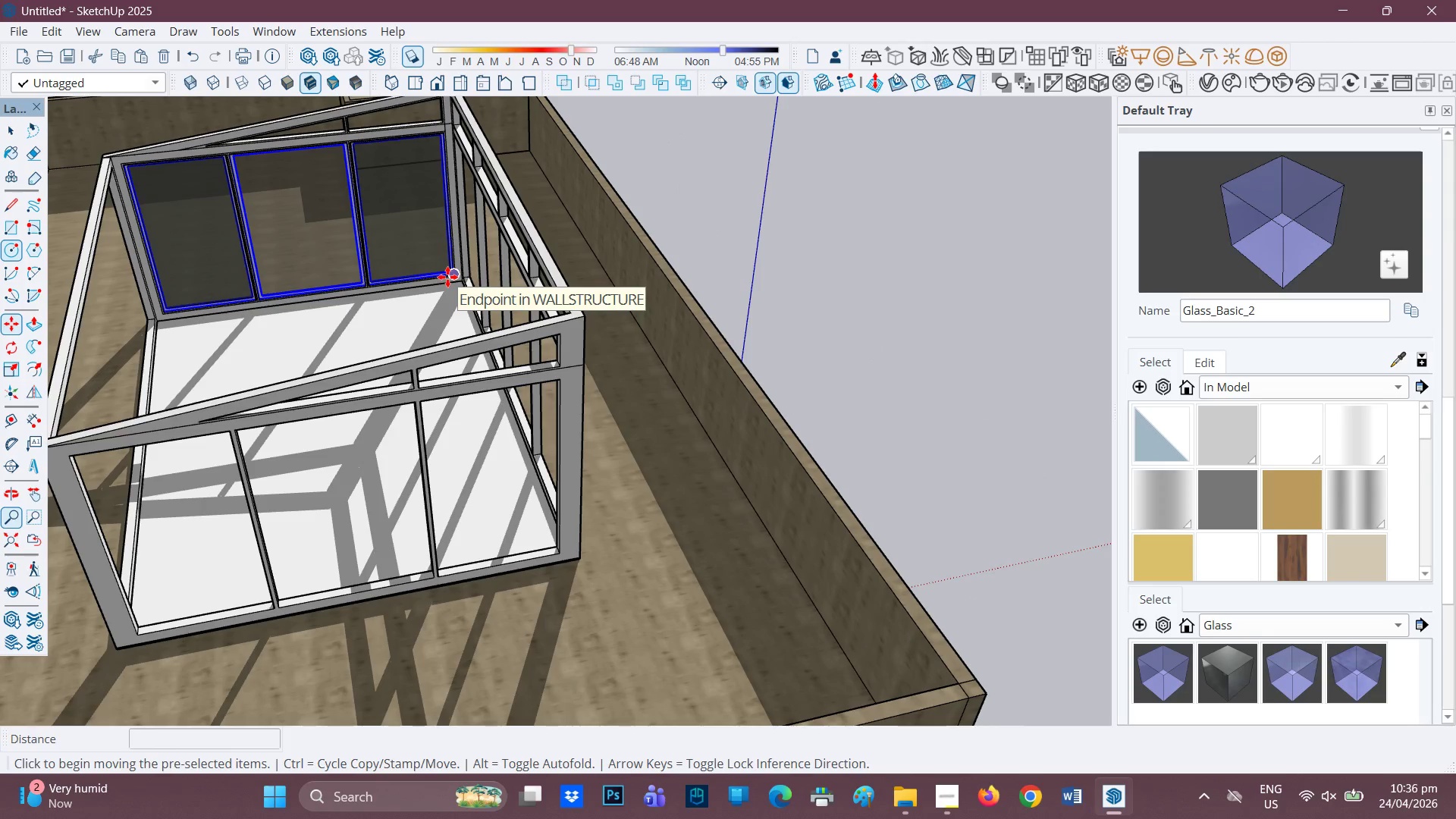 
key(Control+ControlRight)
 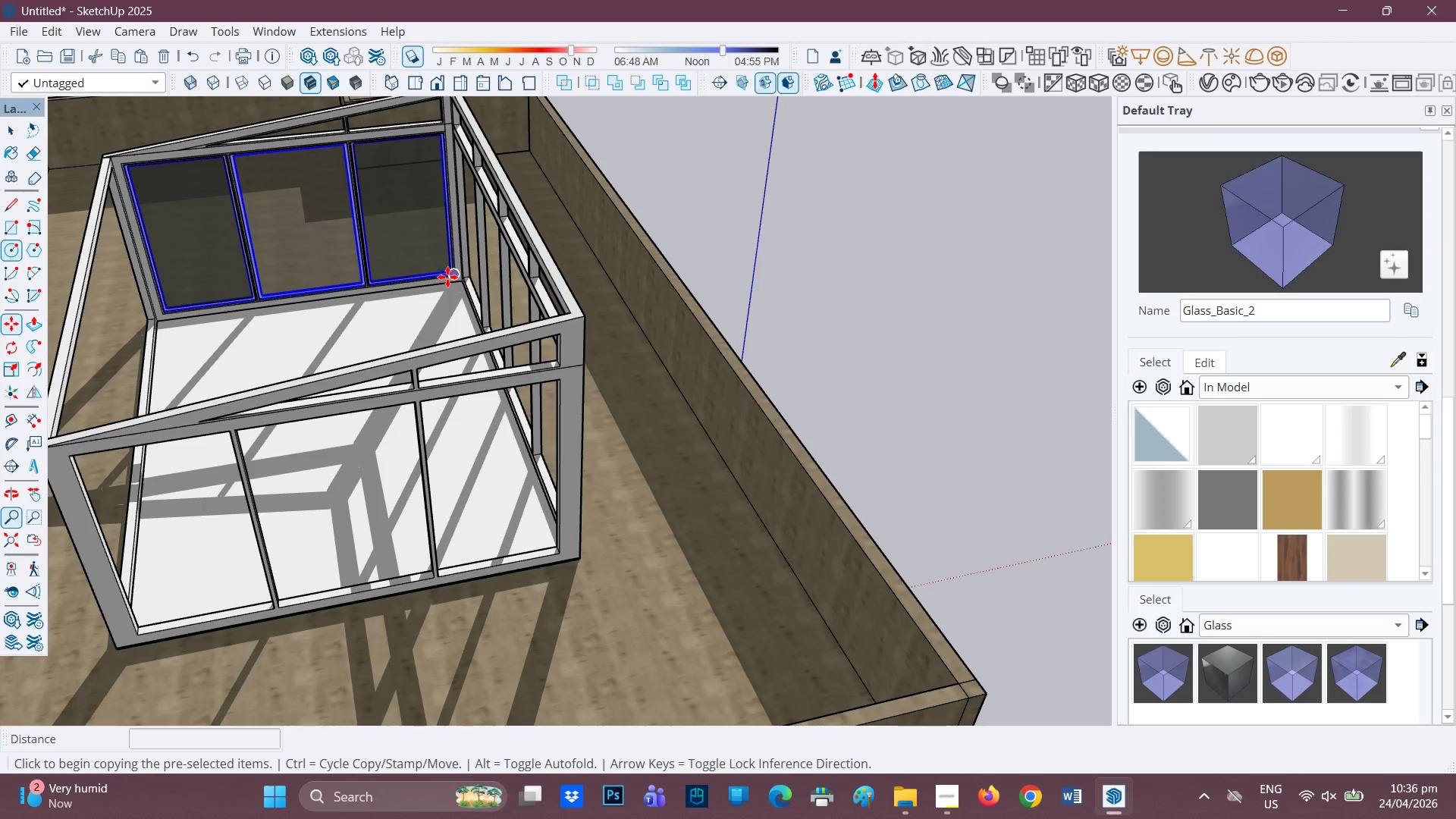 
left_click([447, 277])
 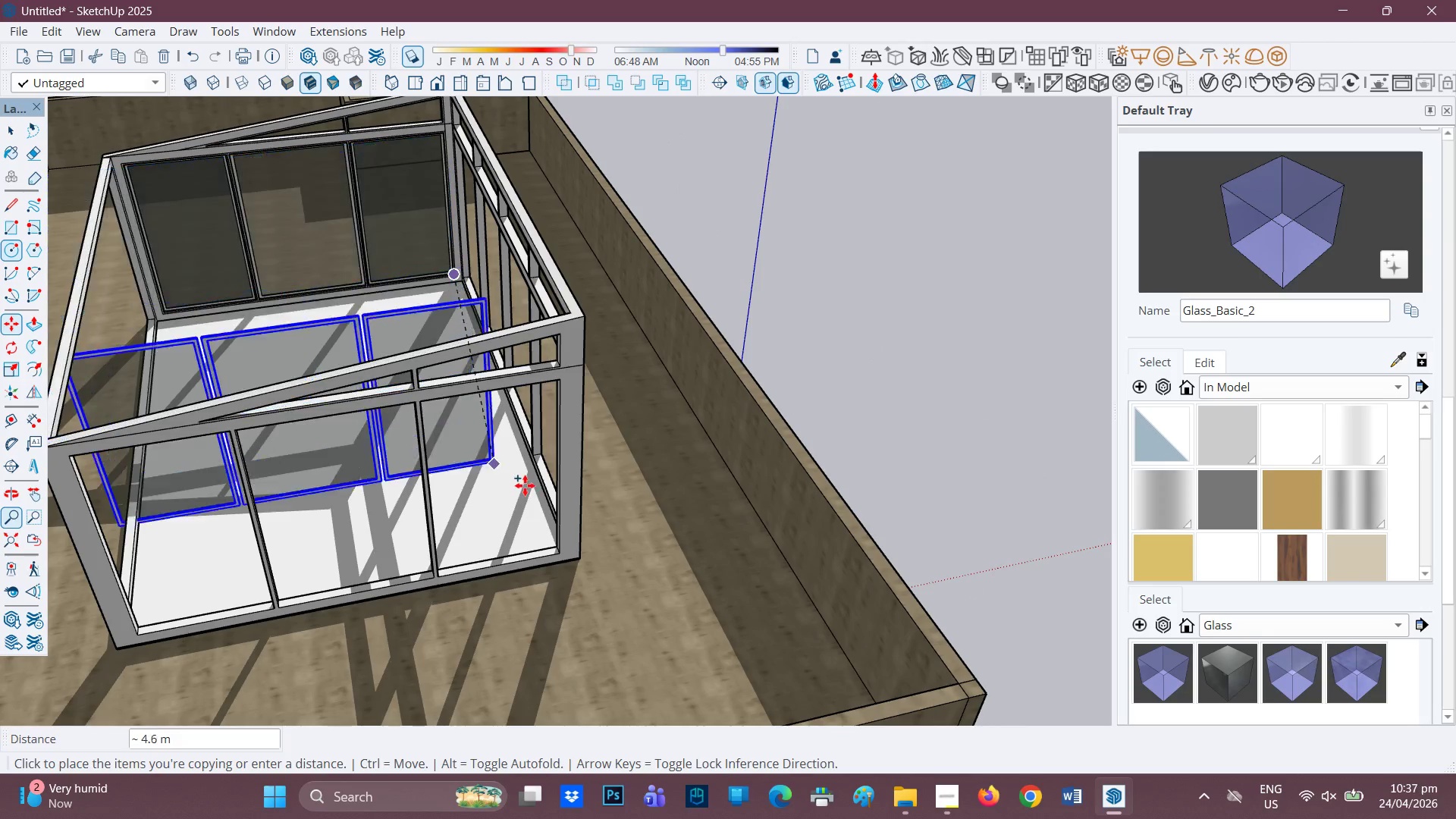 
scroll: coordinate [580, 587], scroll_direction: up, amount: 11.0
 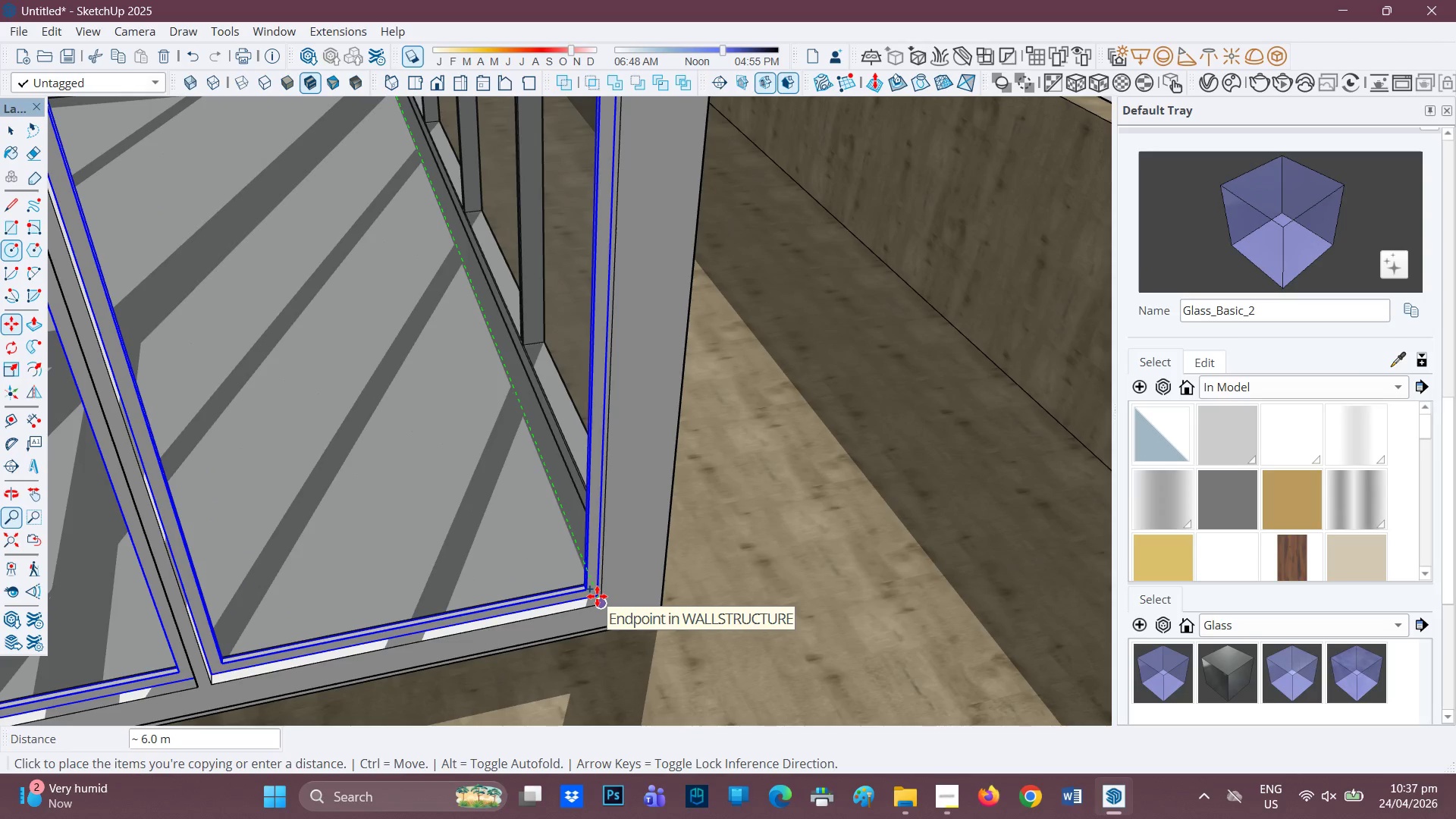 
left_click([597, 596])
 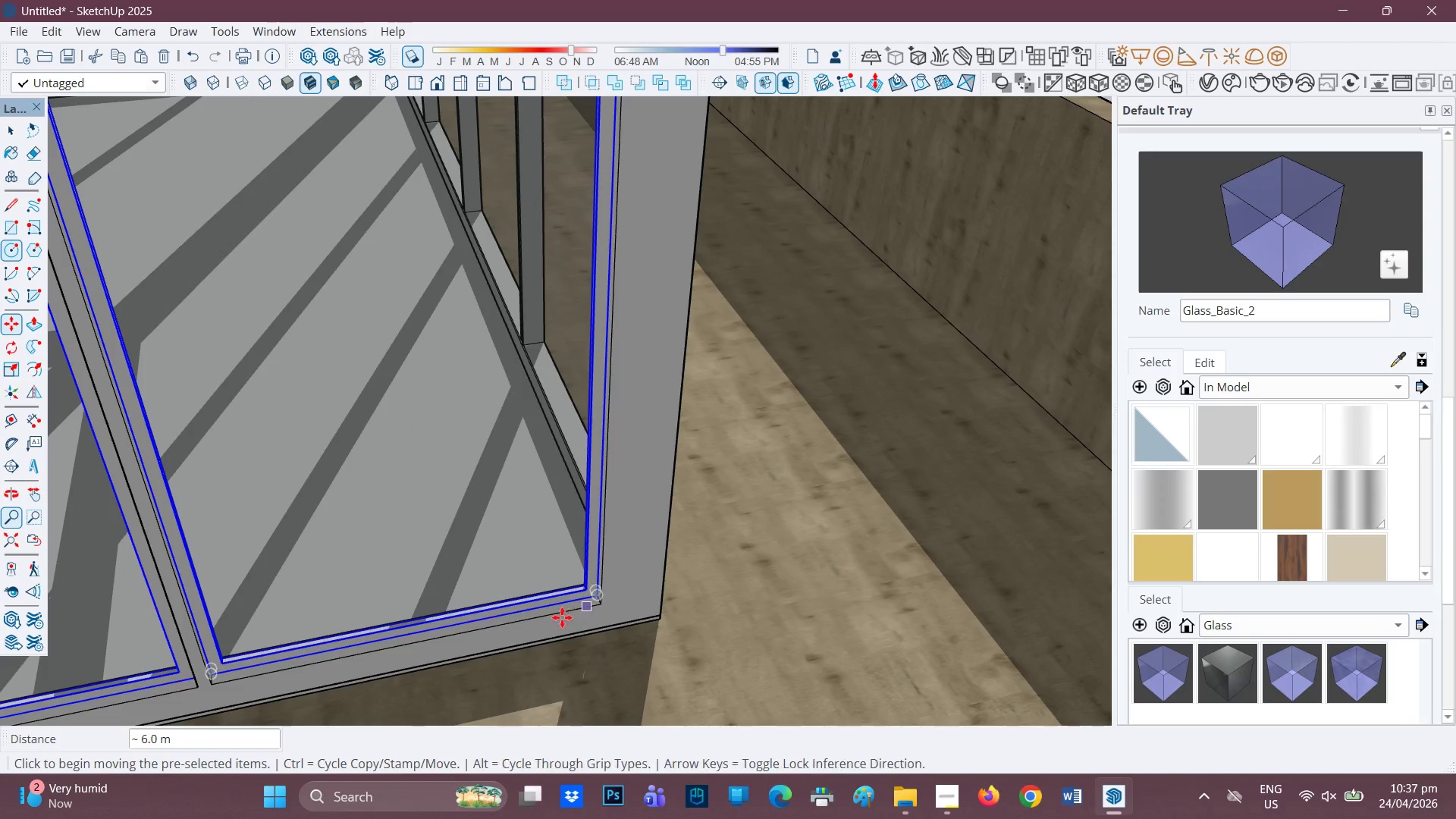 
scroll: coordinate [559, 615], scroll_direction: up, amount: 2.0
 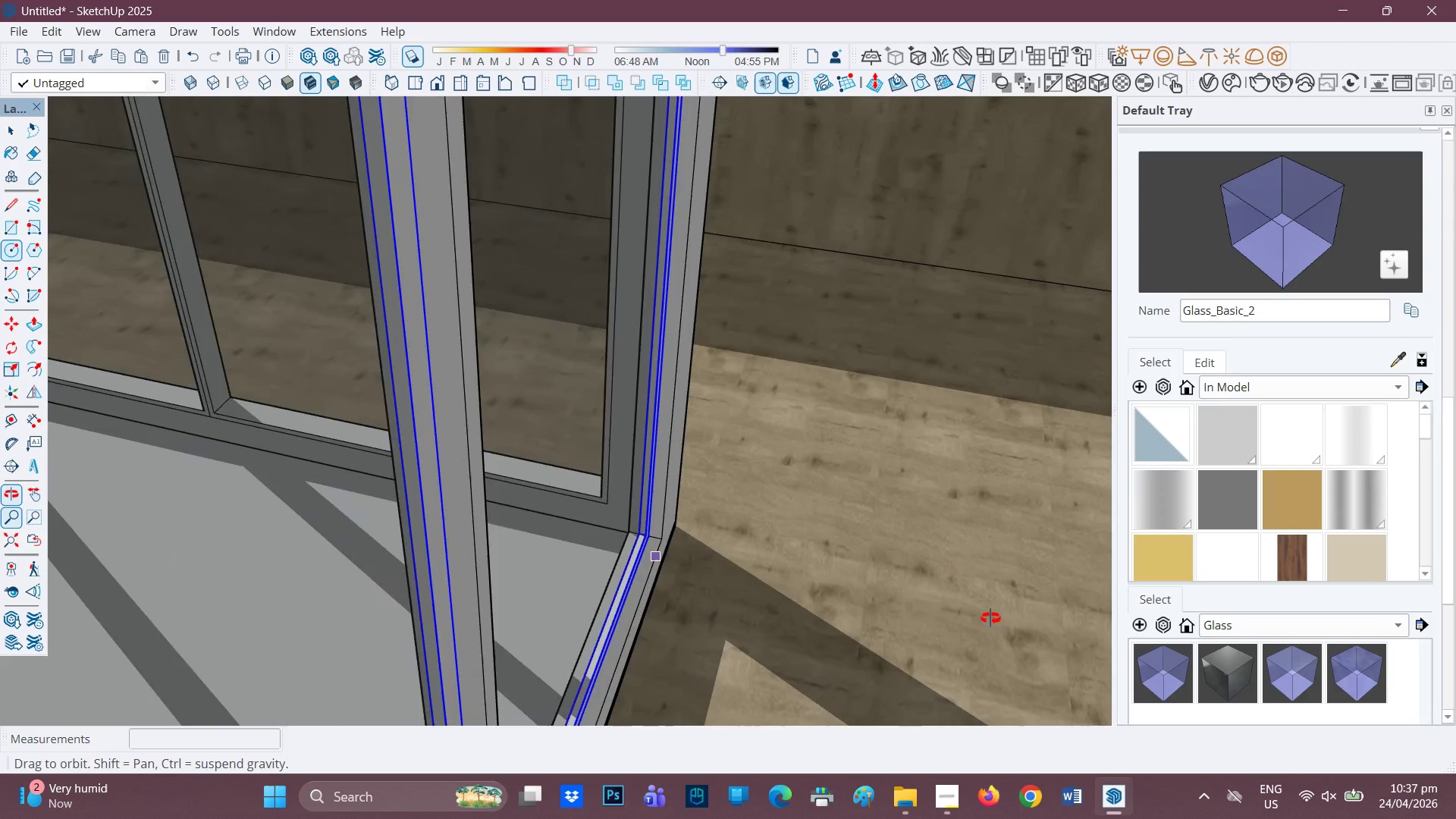 
key(Space)
 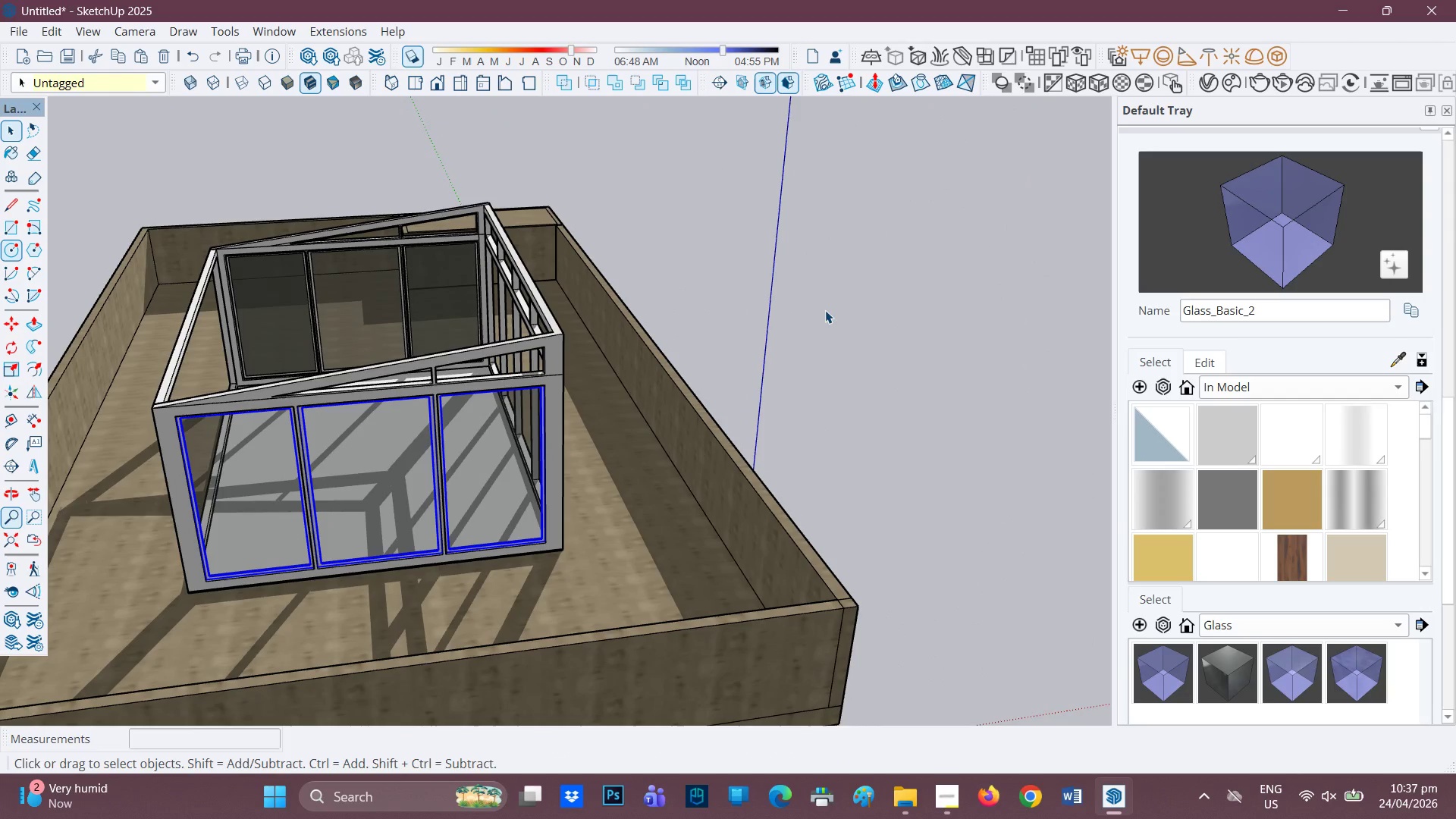 
scroll: coordinate [549, 463], scroll_direction: down, amount: 21.0
 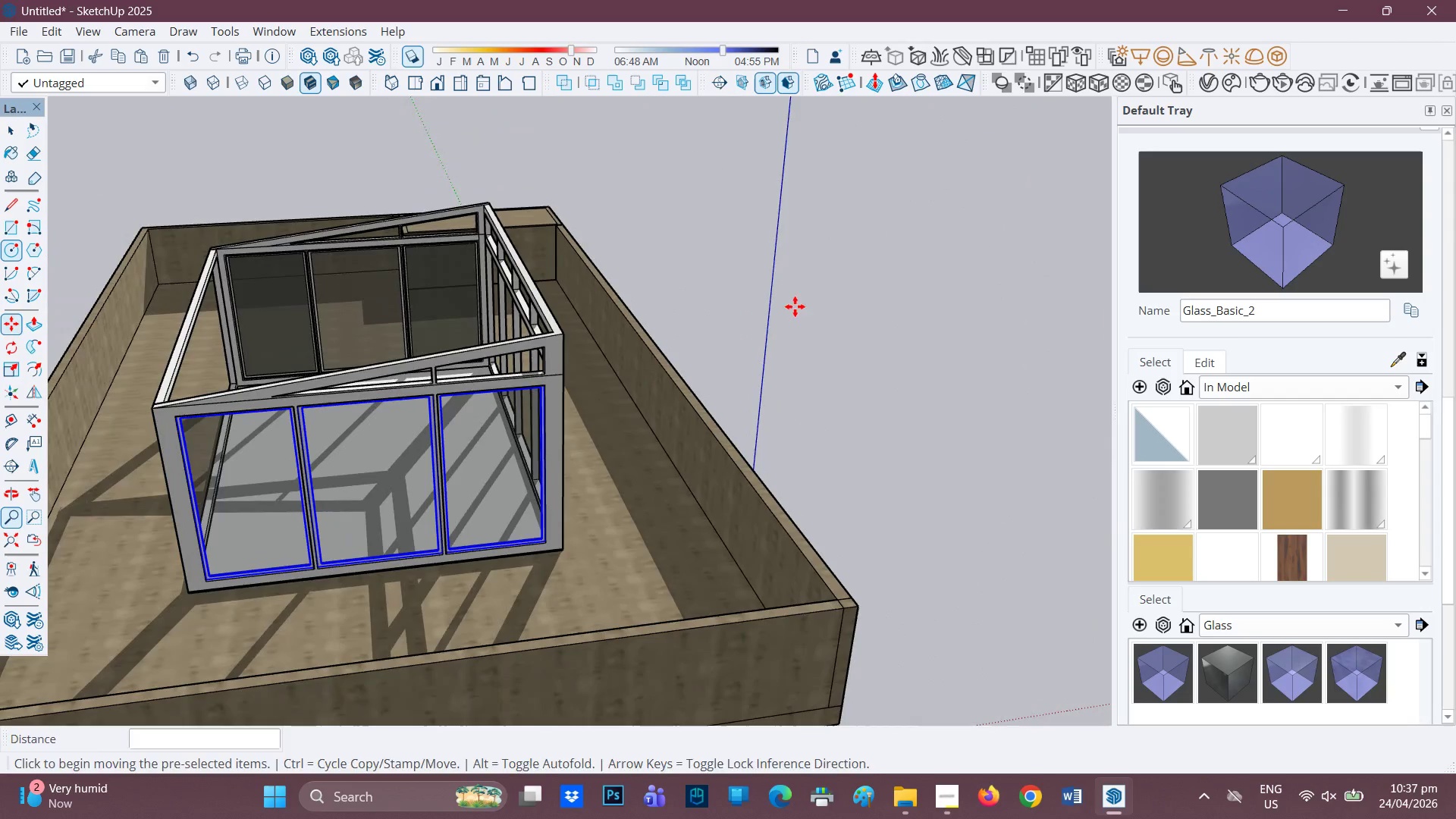 
left_click([825, 310])
 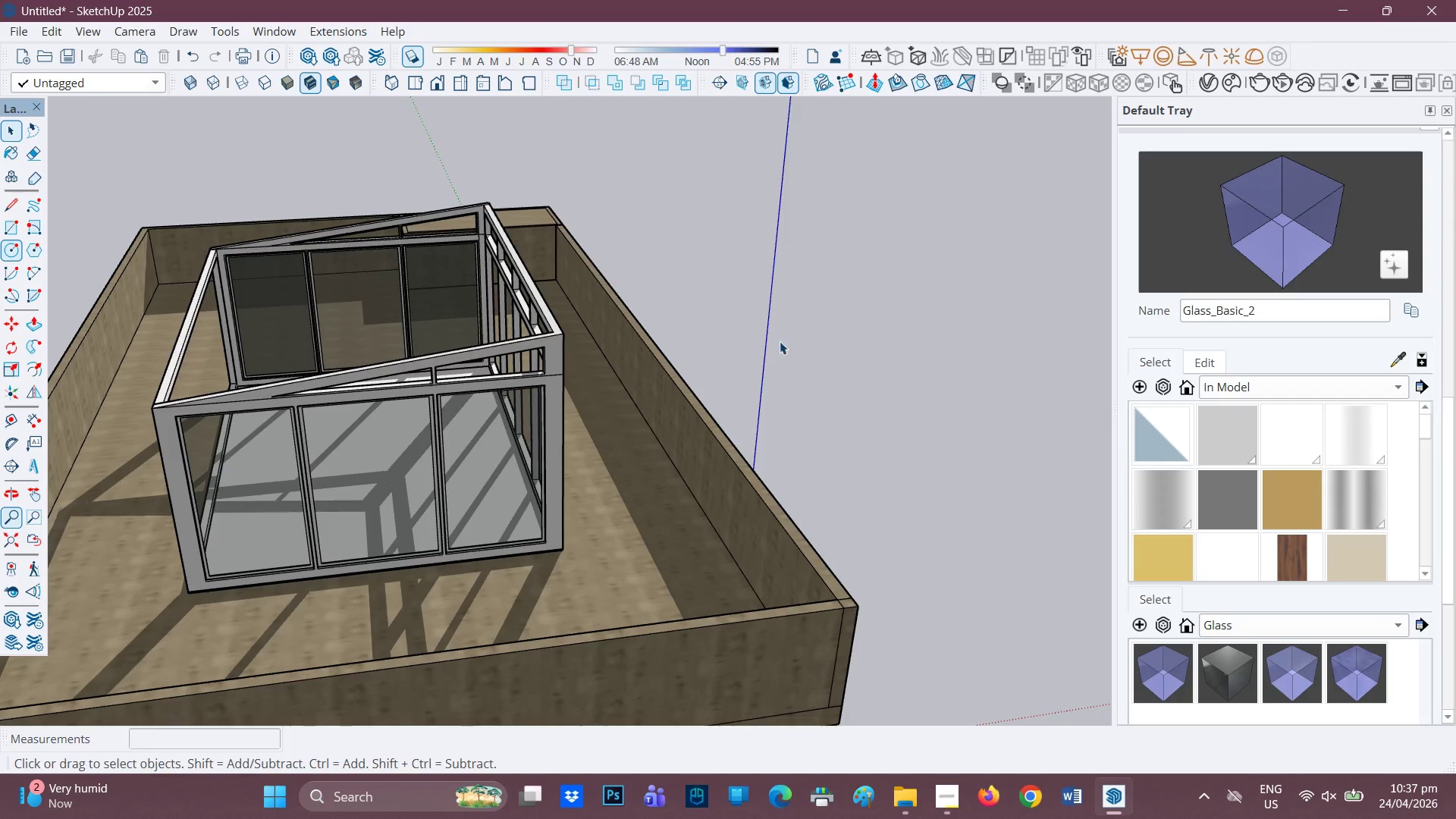 
scroll: coordinate [662, 397], scroll_direction: down, amount: 3.0
 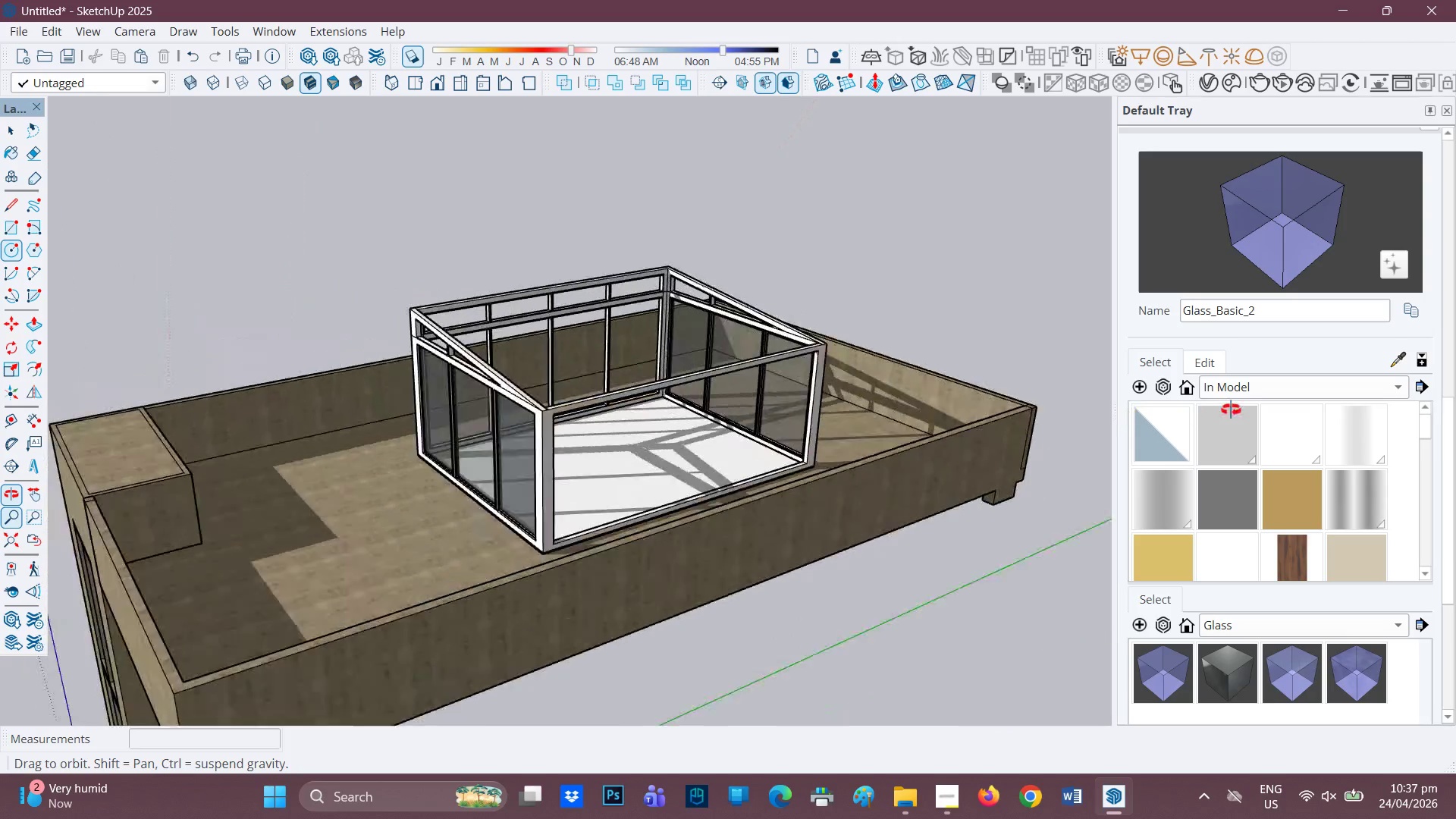 
scroll: coordinate [628, 428], scroll_direction: up, amount: 41.0
 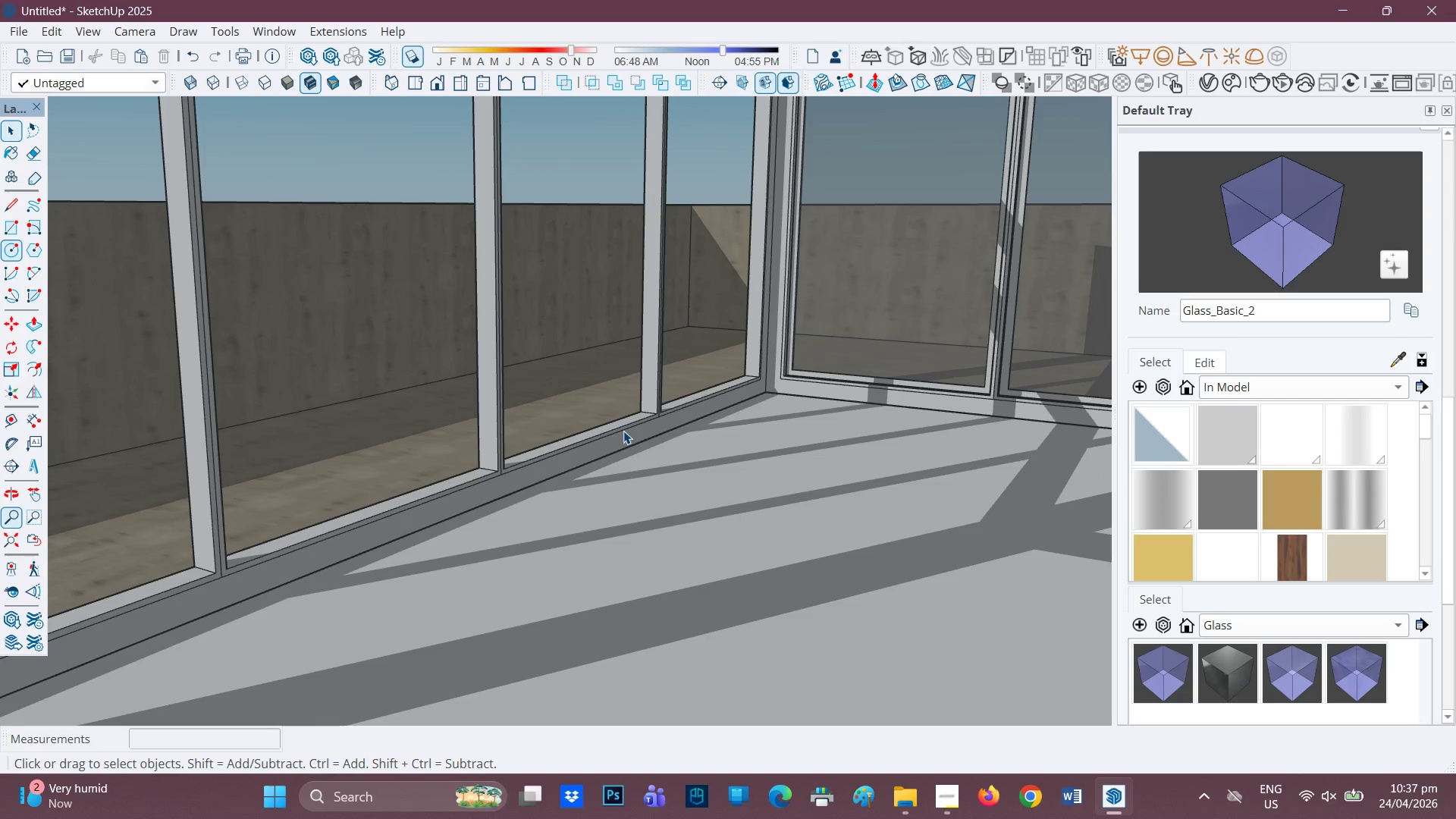 
scroll: coordinate [666, 478], scroll_direction: down, amount: 39.0
 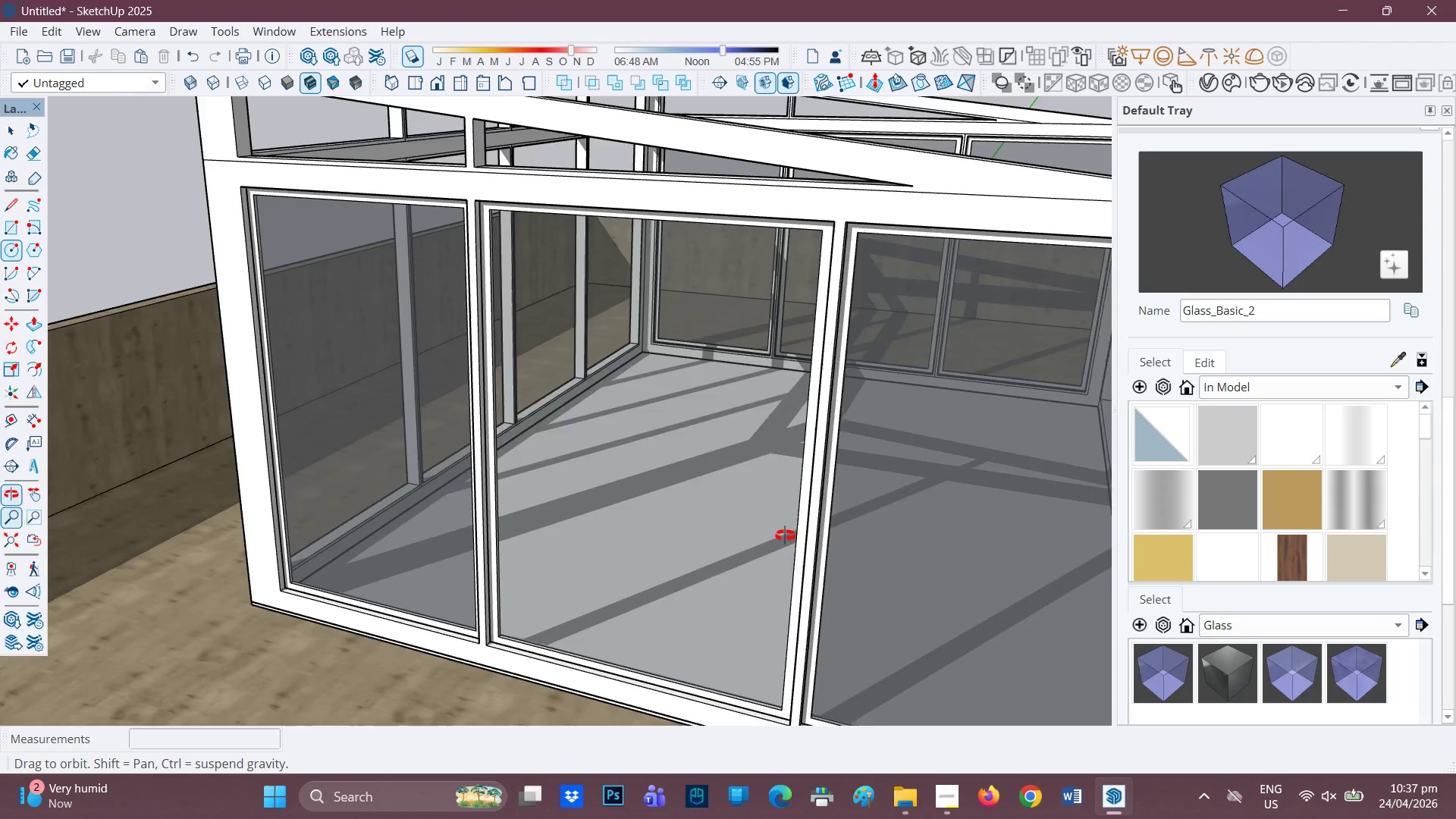 
key(Space)
 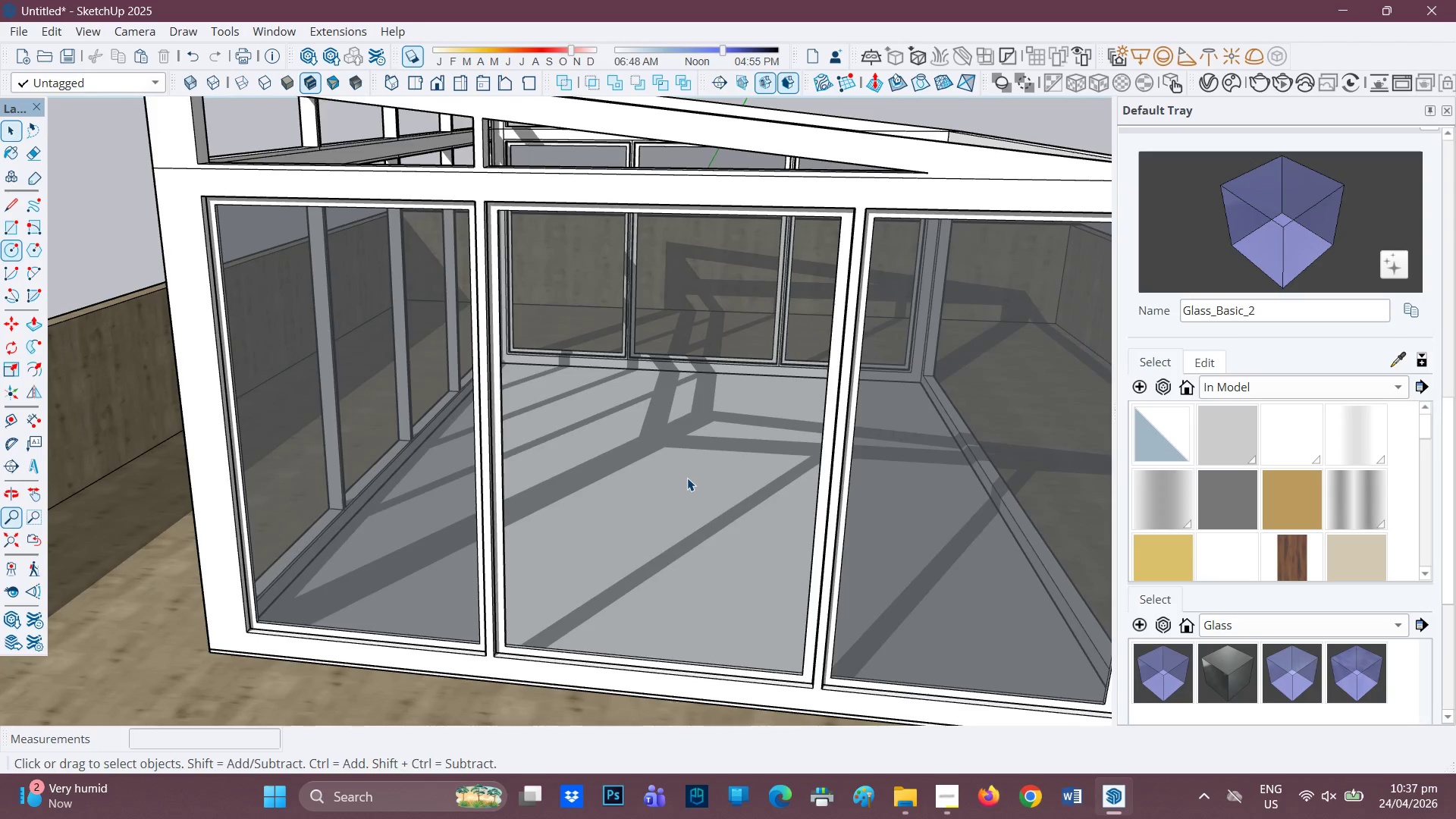 
left_click([687, 478])
 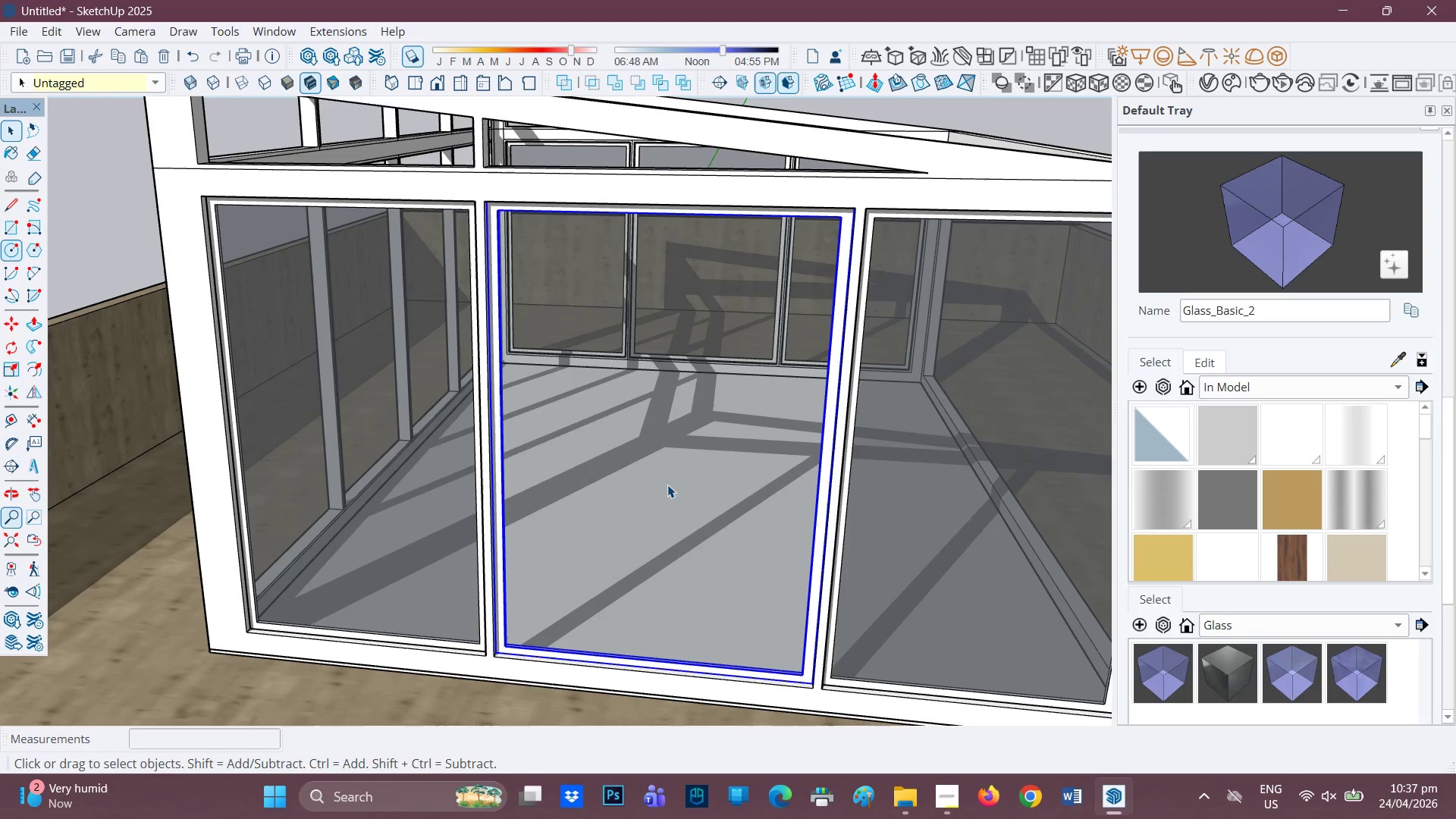 
double_click([667, 485])
 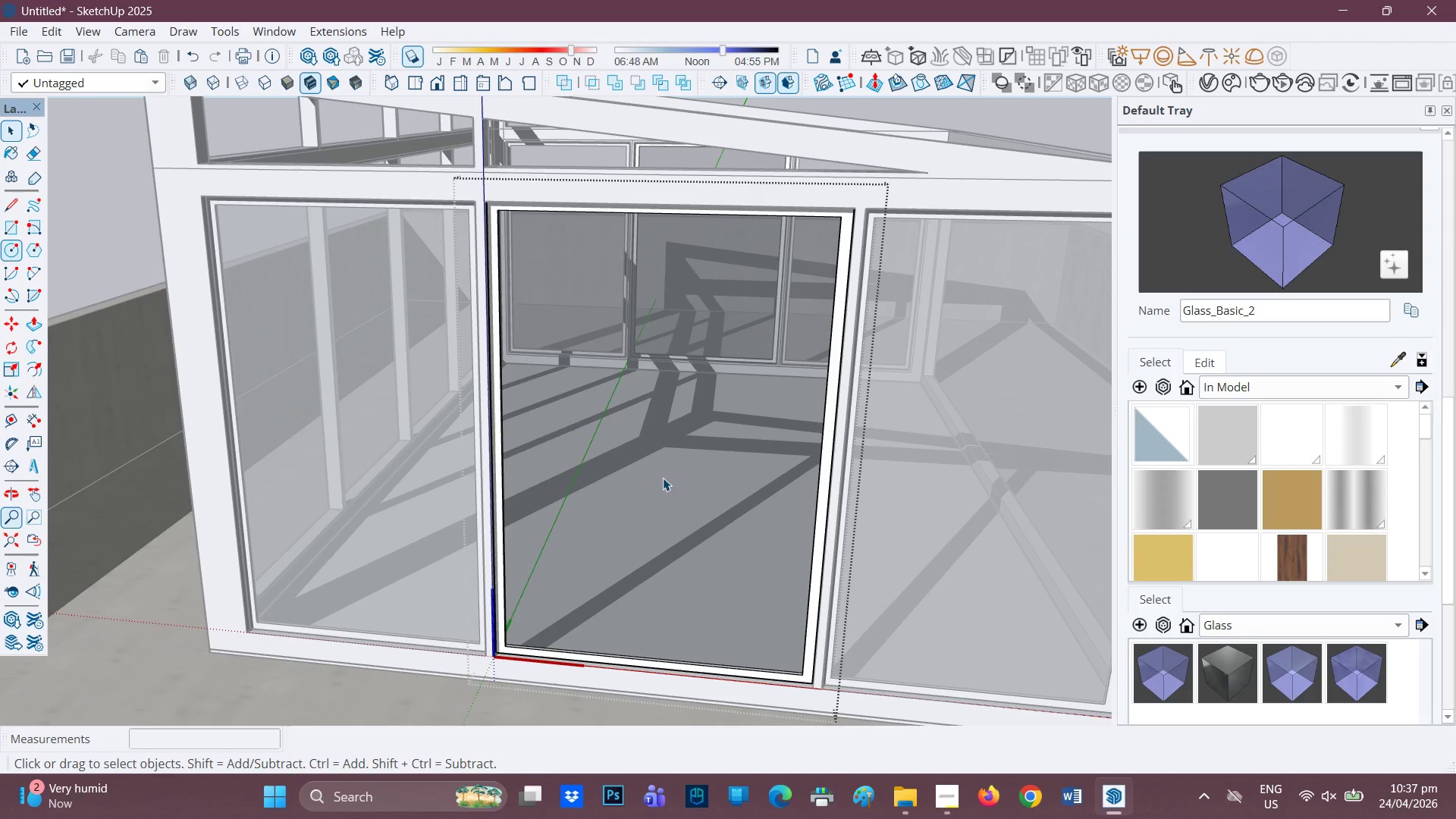 
left_click([663, 478])
 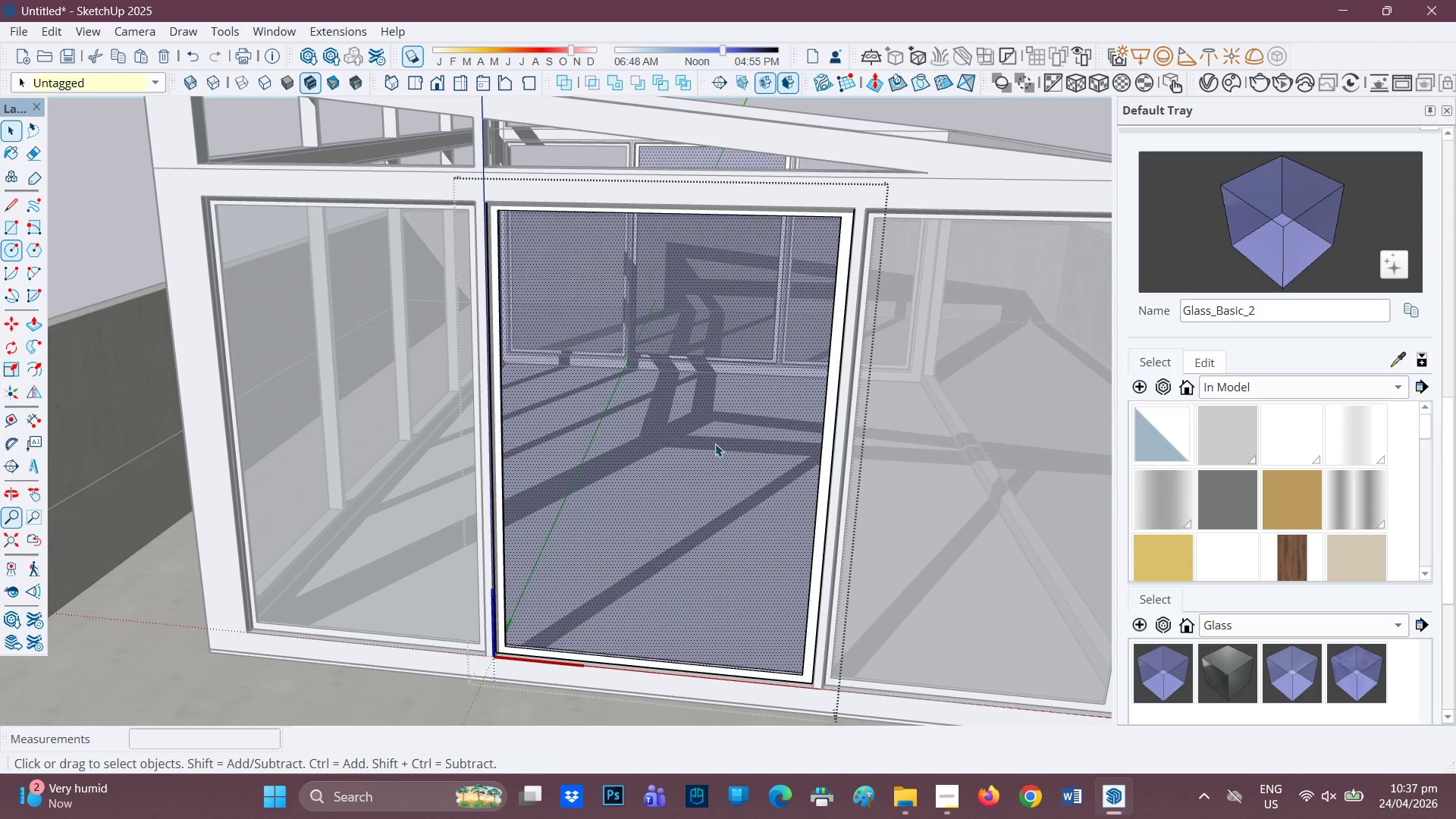 
scroll: coordinate [736, 438], scroll_direction: down, amount: 3.0
 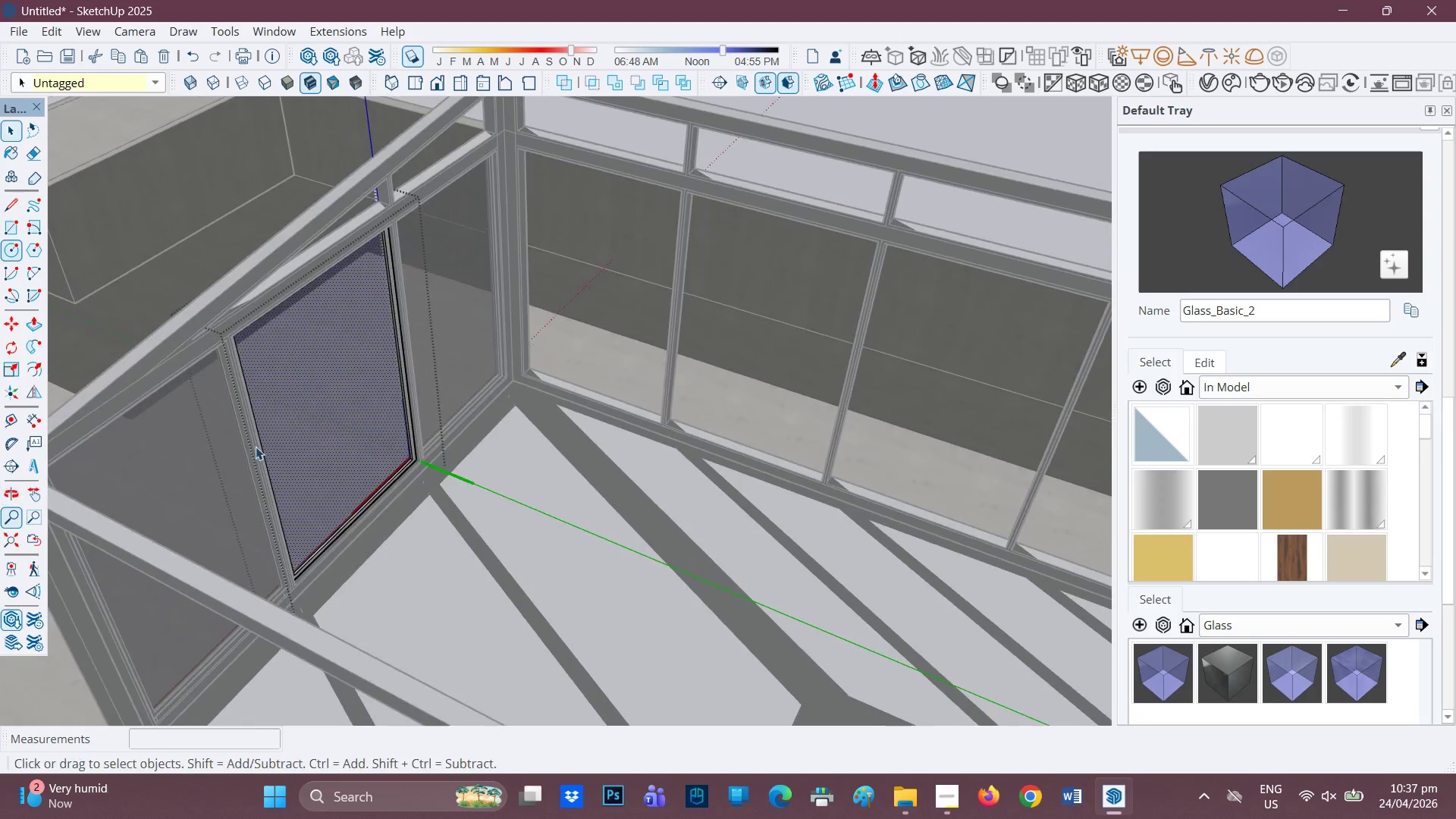 
left_click([333, 427])
 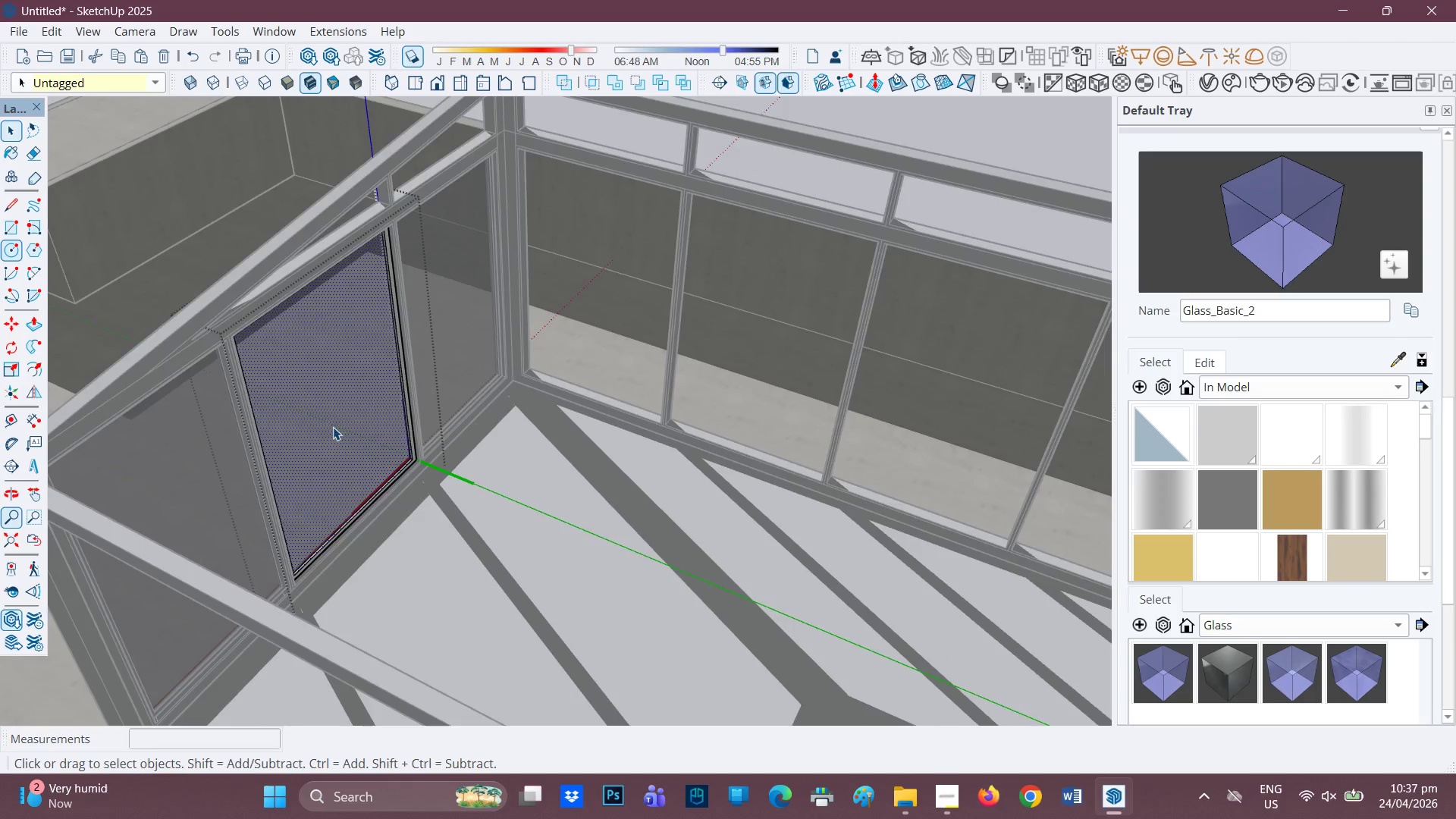 
key(Space)
 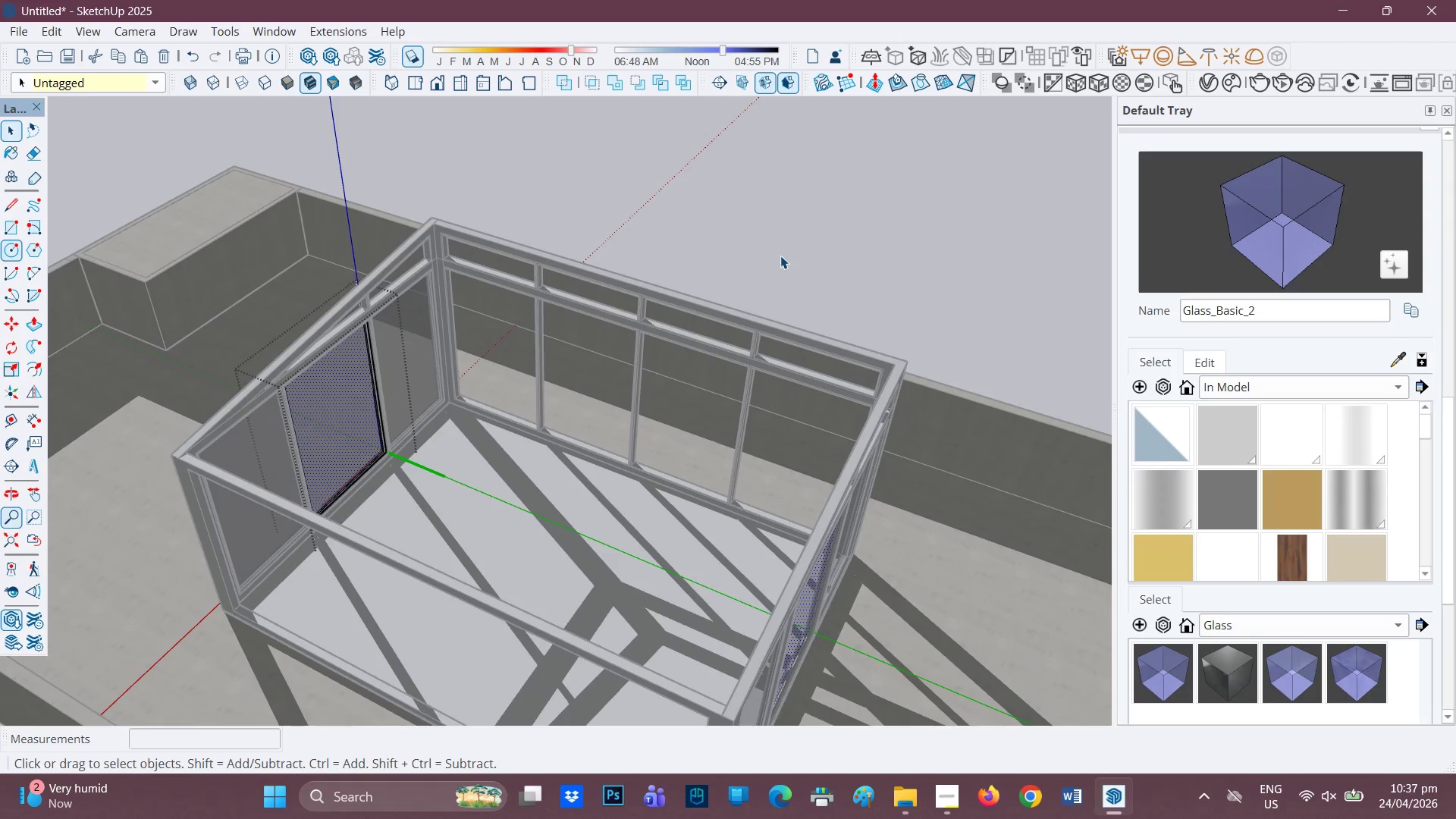 
left_click([780, 256])
 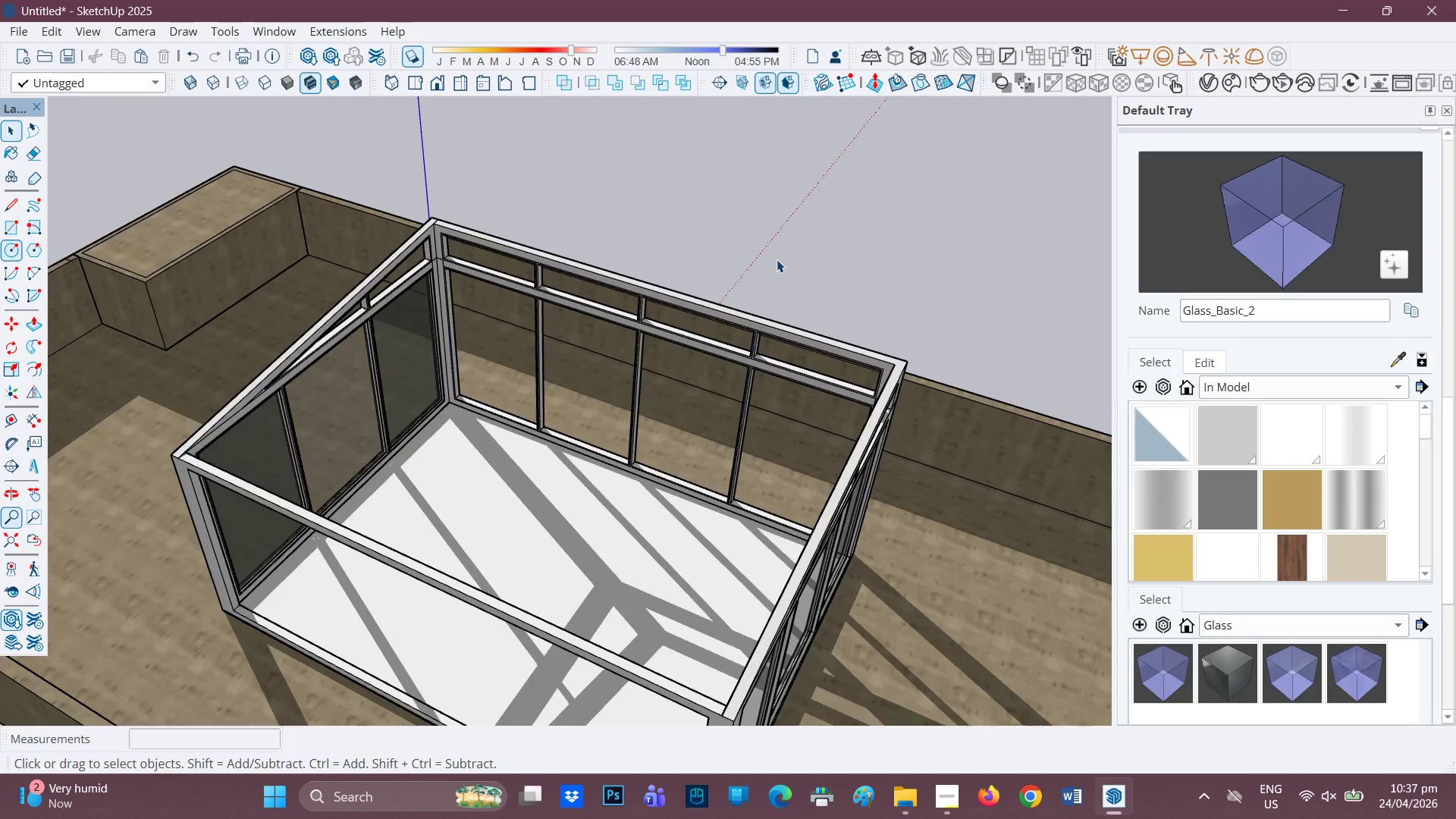 
scroll: coordinate [689, 463], scroll_direction: down, amount: 12.0
 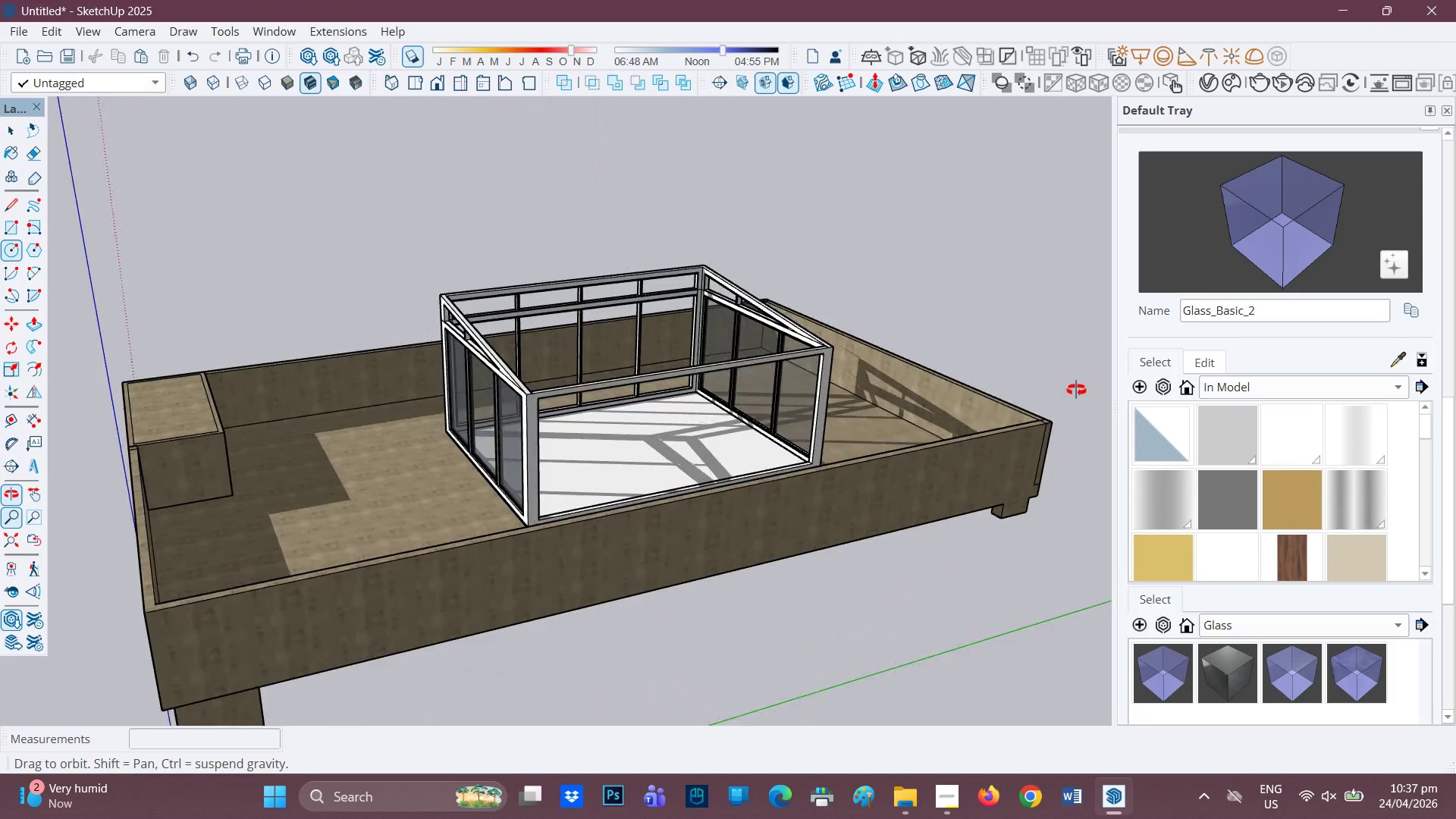 
scroll: coordinate [366, 539], scroll_direction: up, amount: 22.0
 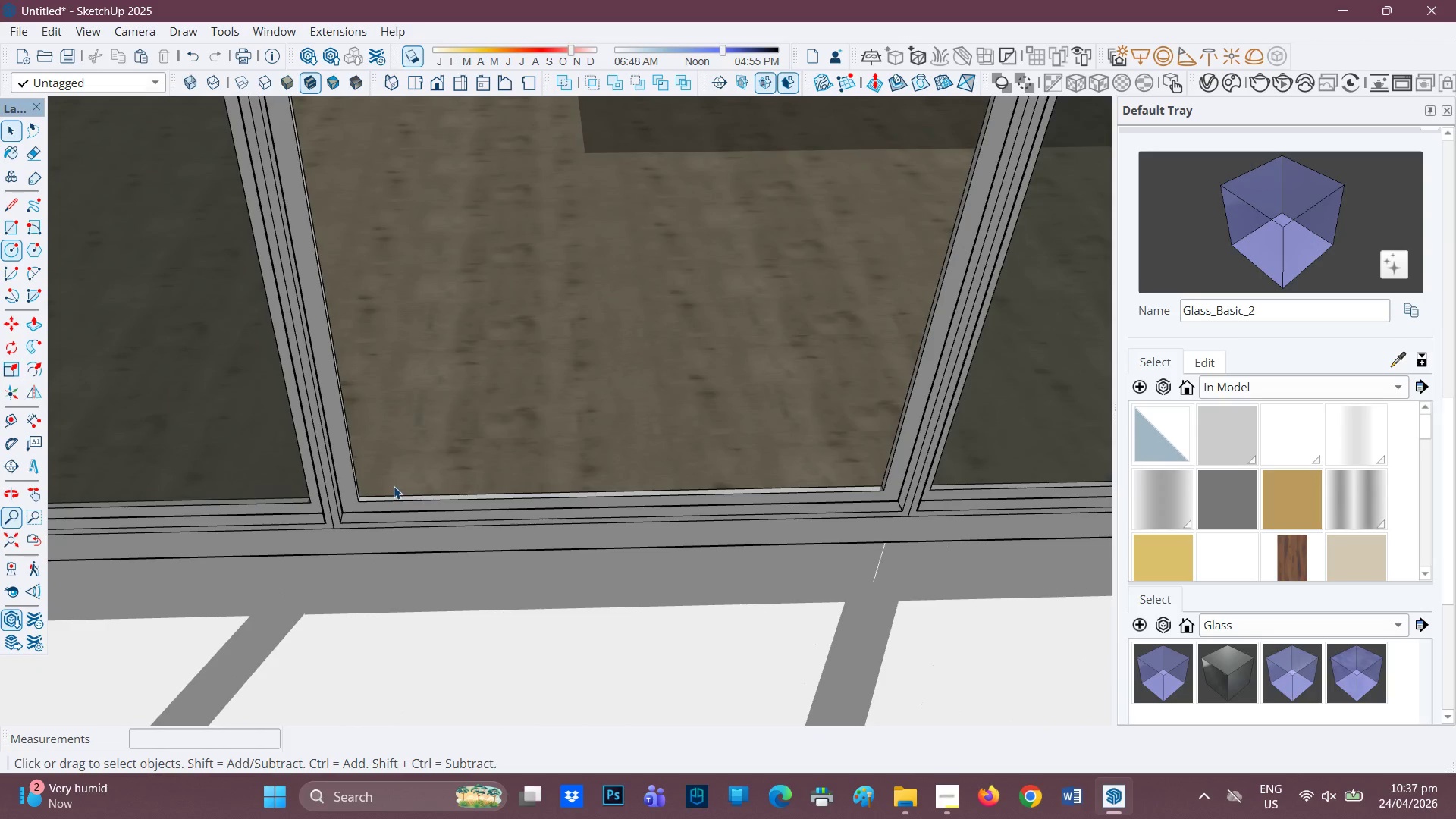 
left_click([394, 486])
 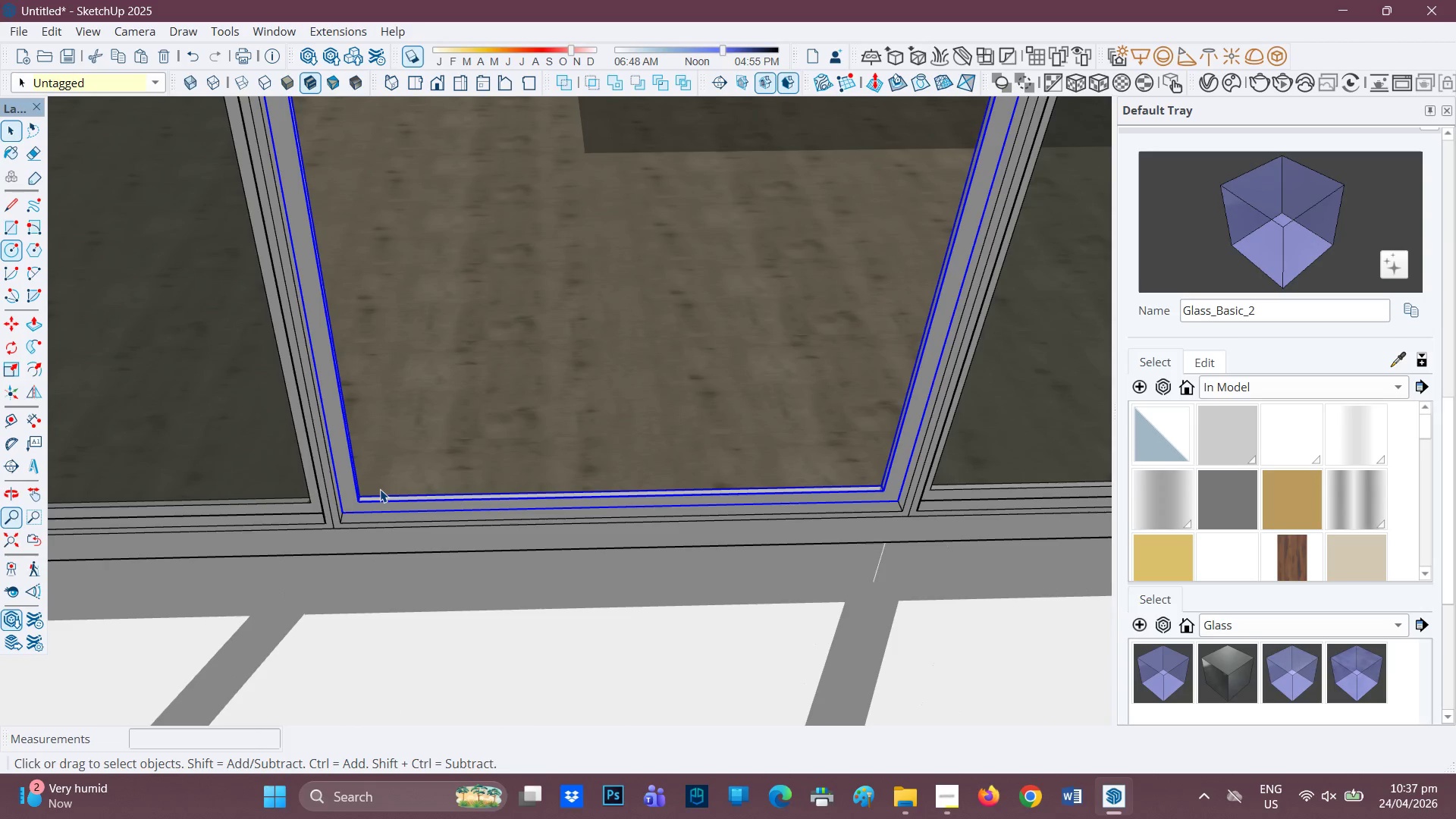 
double_click([380, 489])
 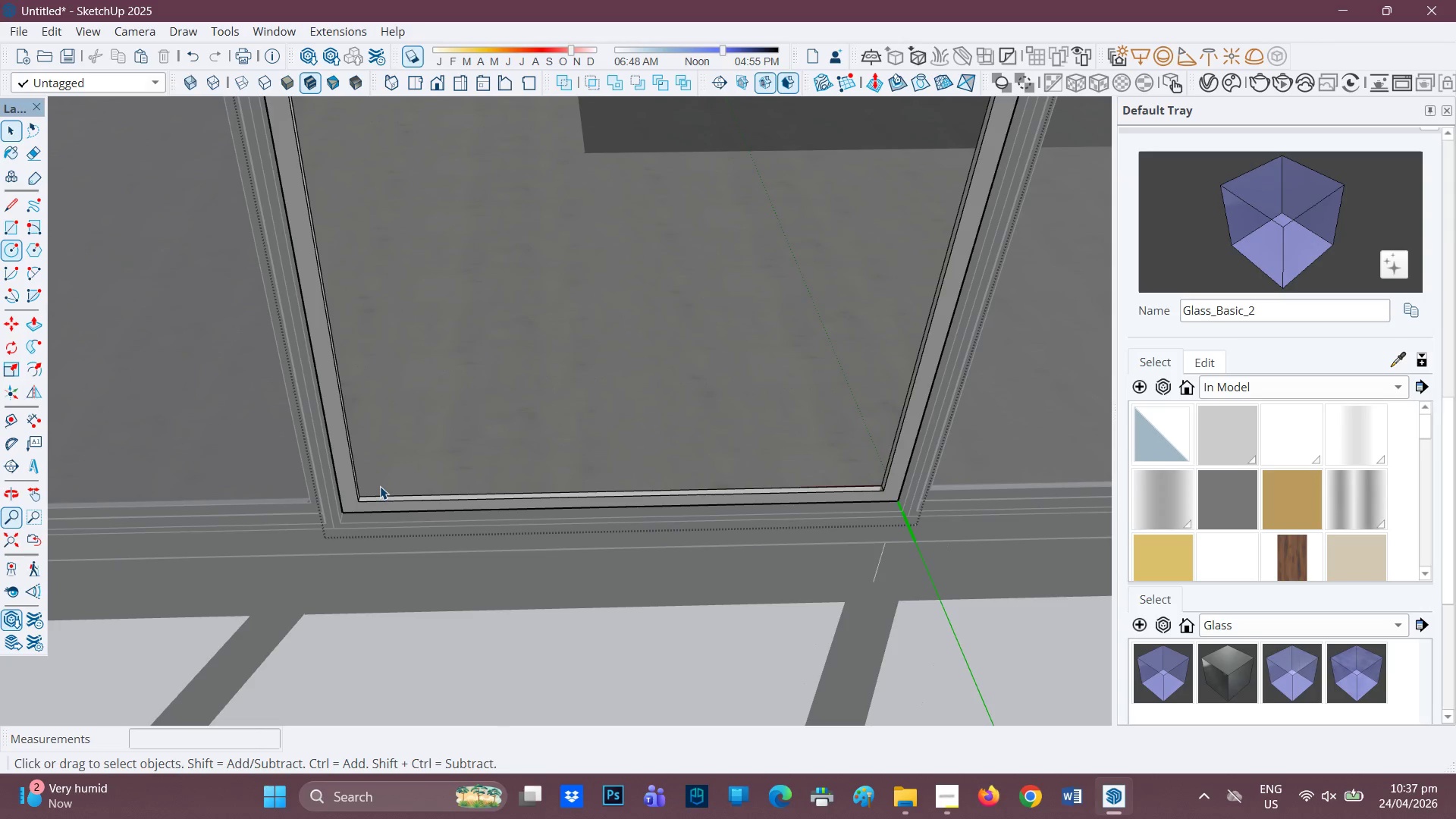 
triple_click([380, 486])
 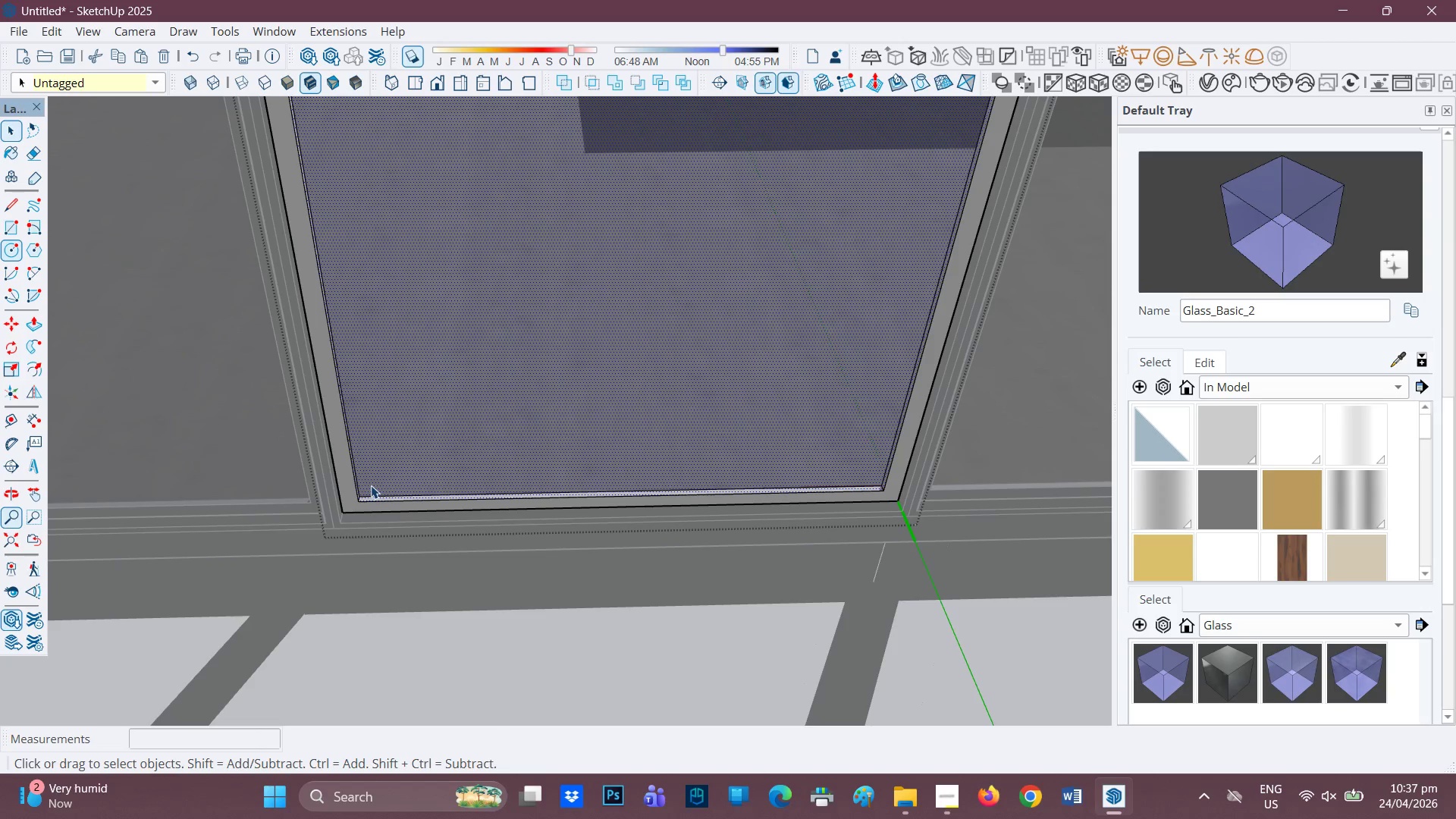 
scroll: coordinate [371, 486], scroll_direction: up, amount: 2.0
 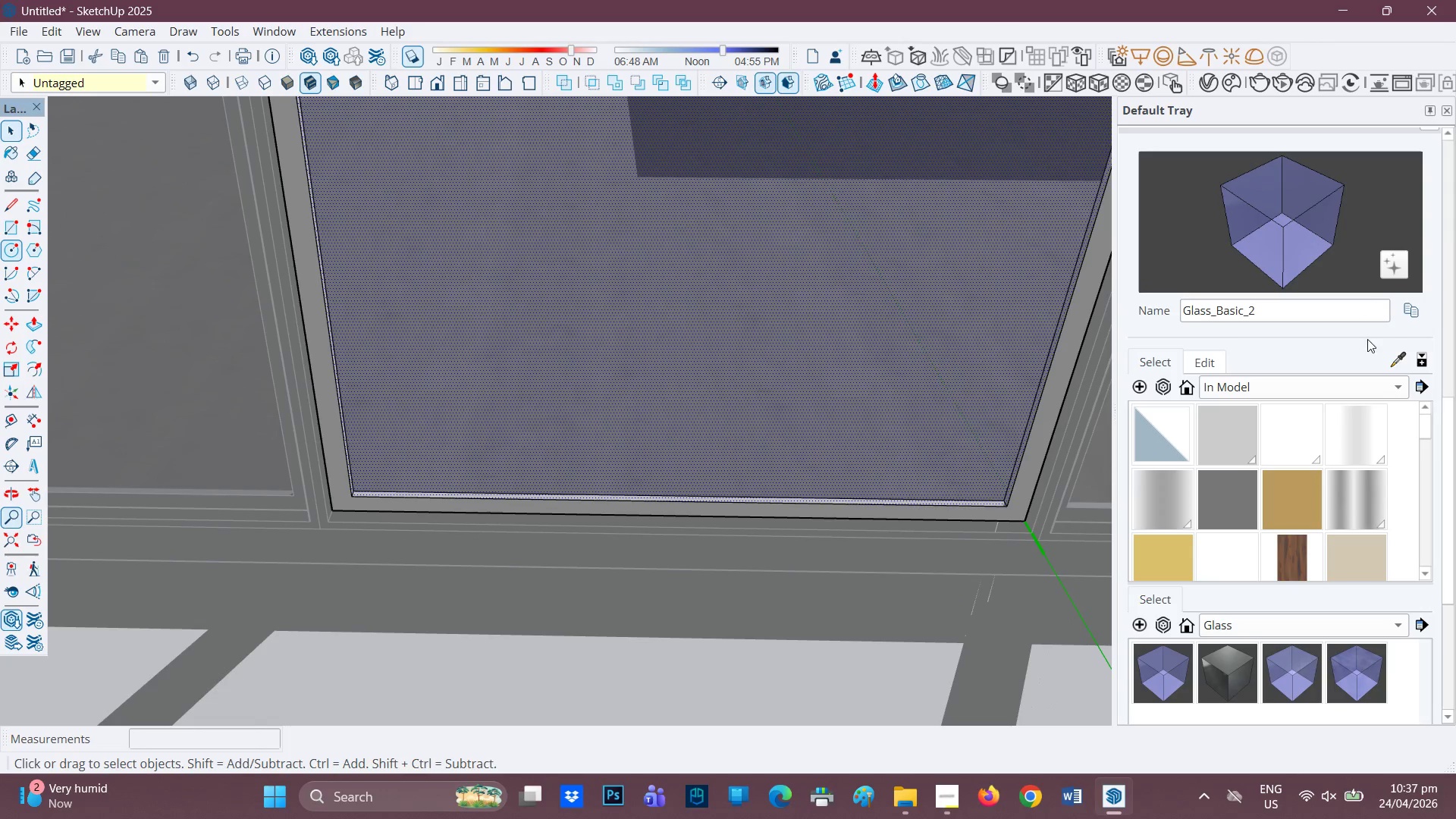 
left_click([1401, 359])
 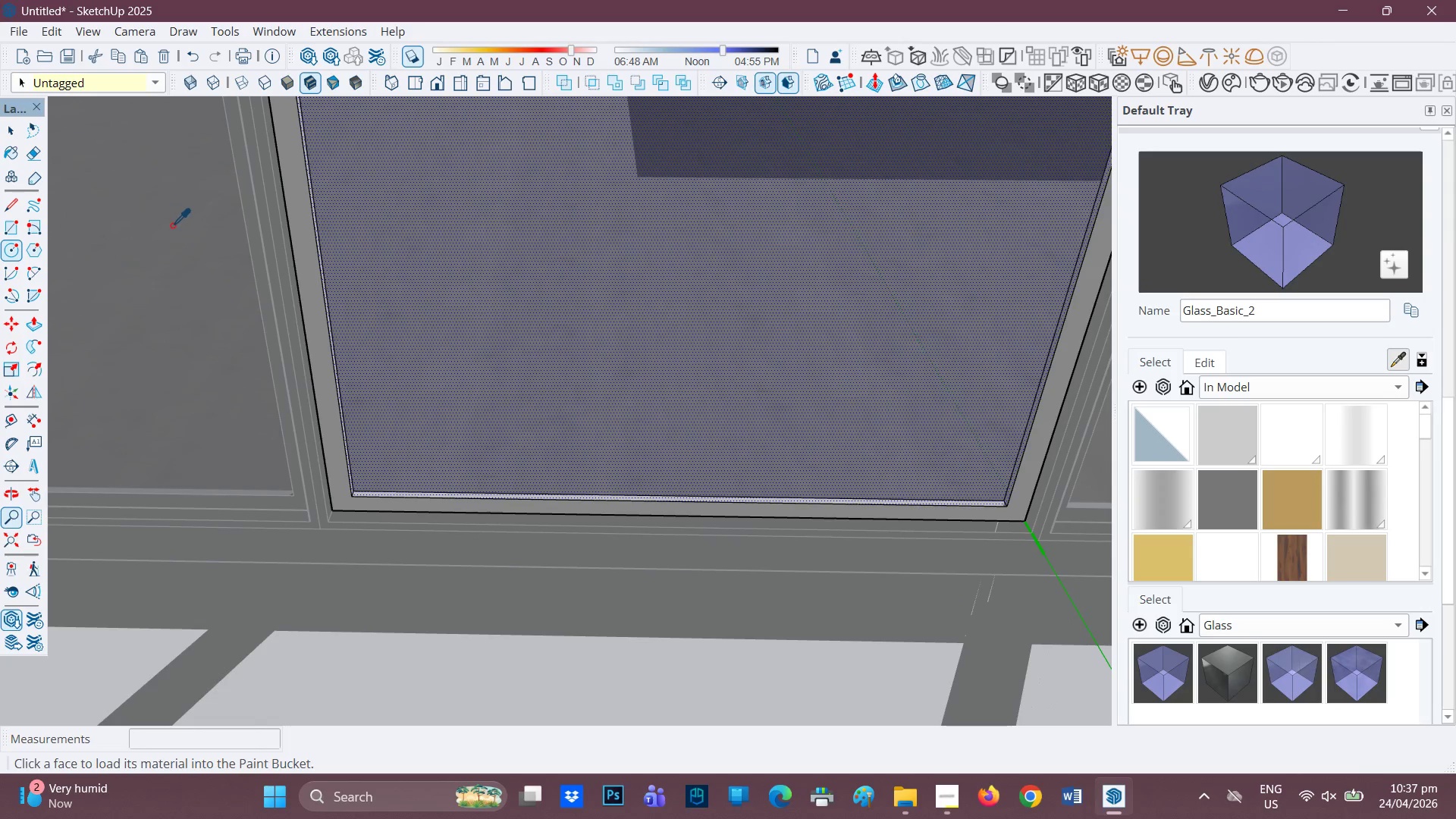 
left_click([169, 227])
 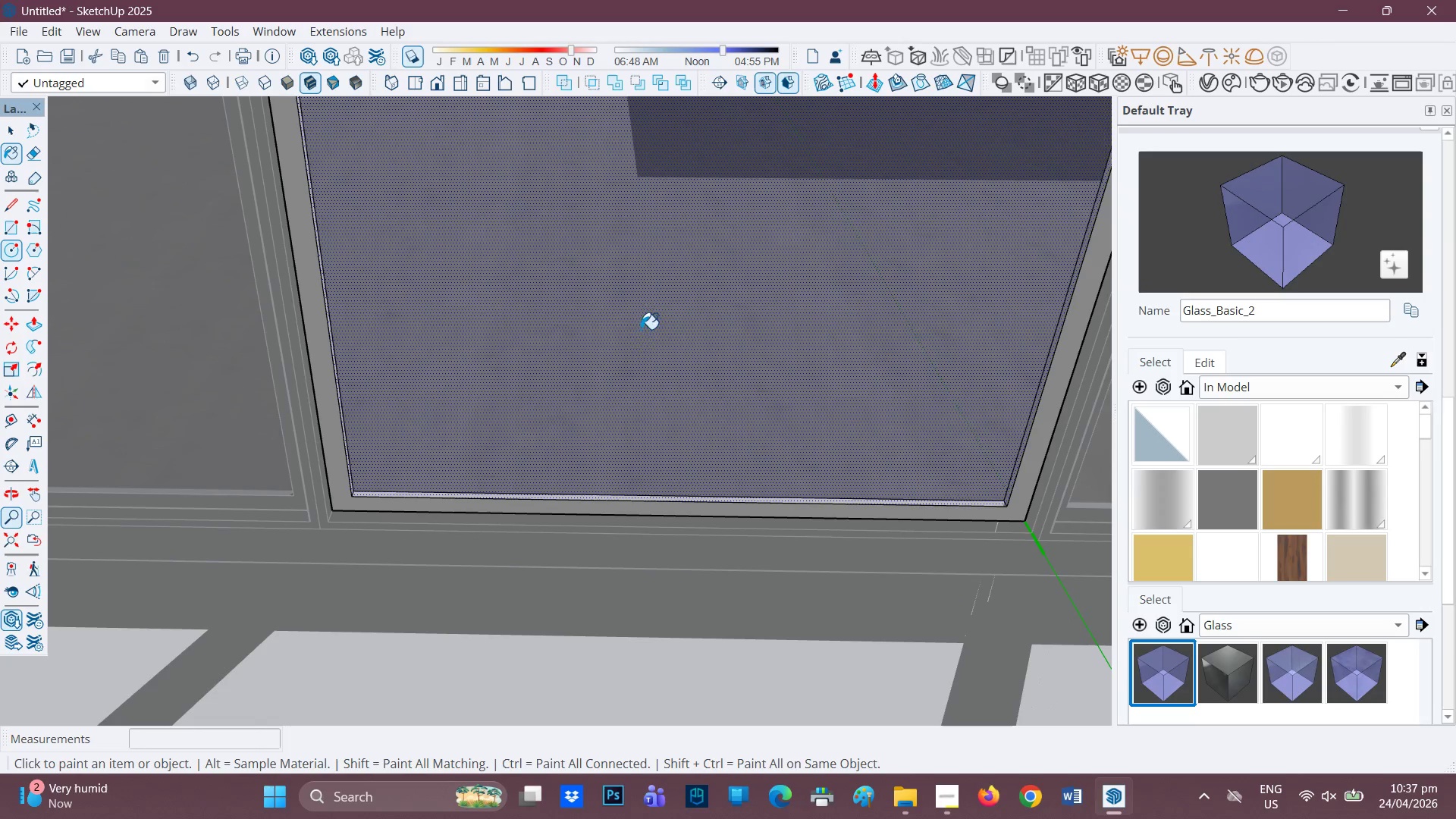 
scroll: coordinate [632, 366], scroll_direction: up, amount: 2.0
 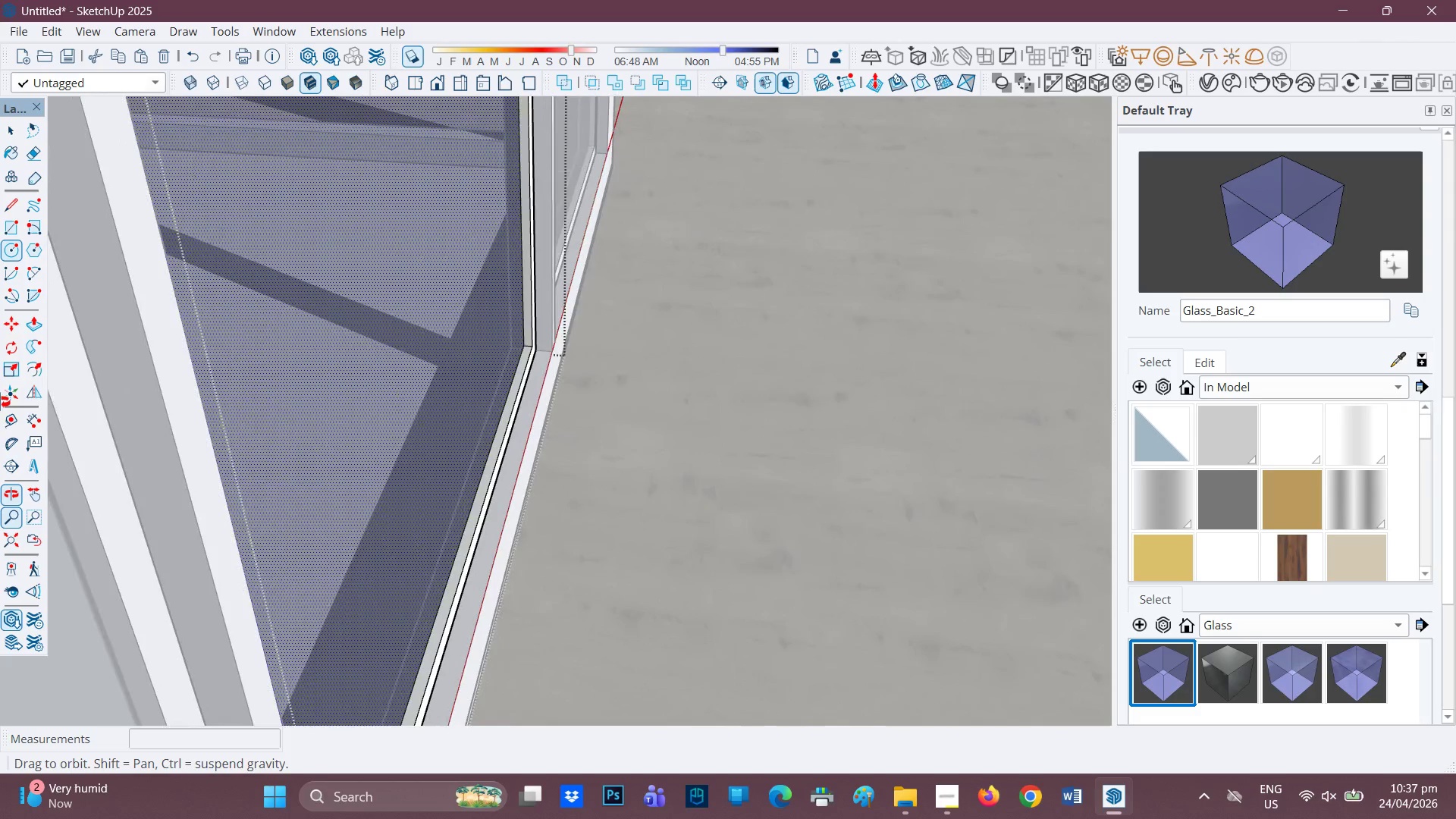 
scroll: coordinate [541, 364], scroll_direction: down, amount: 4.0
 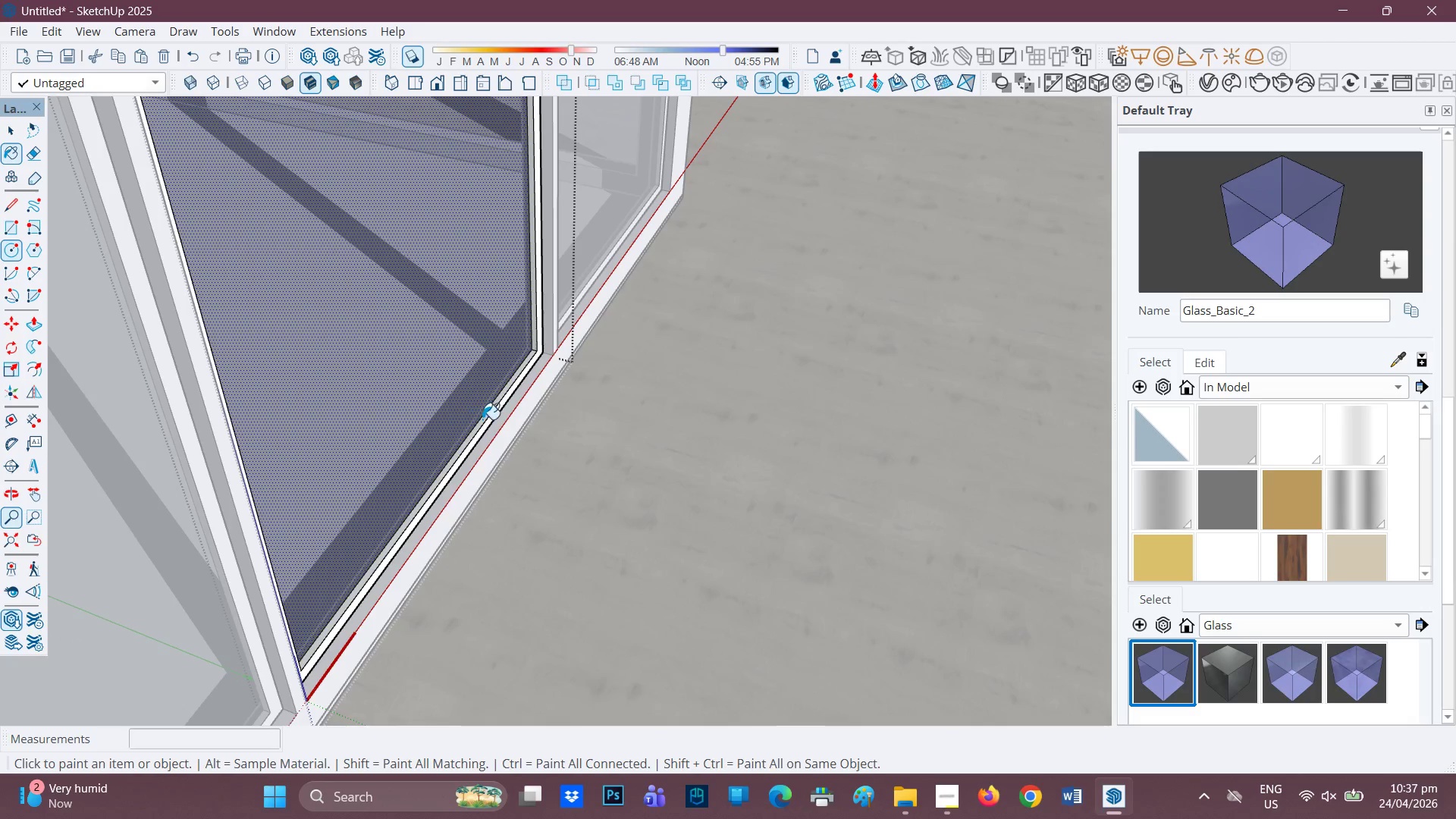 
key(Space)
 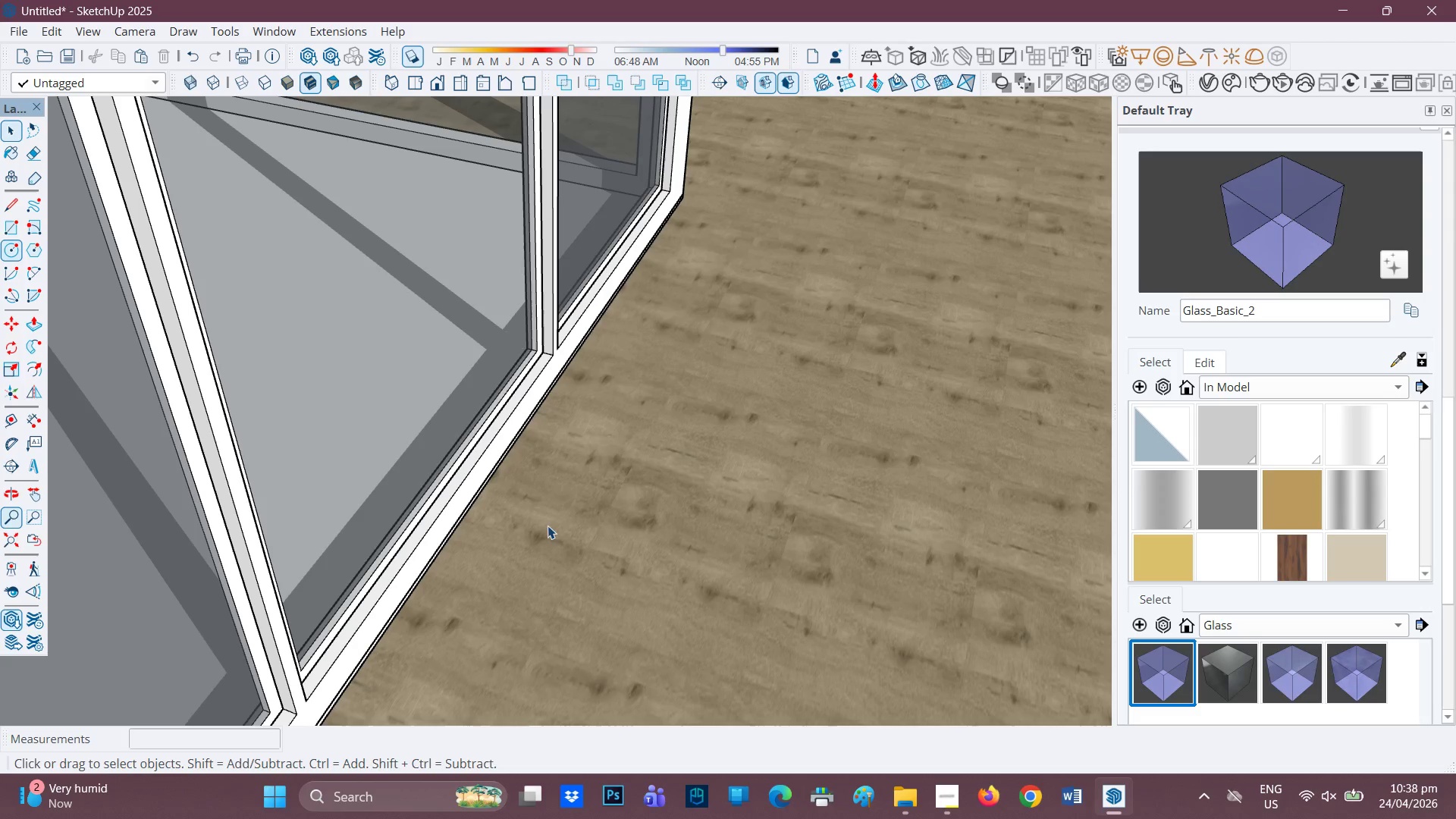 
scroll: coordinate [462, 532], scroll_direction: up, amount: 2.0
 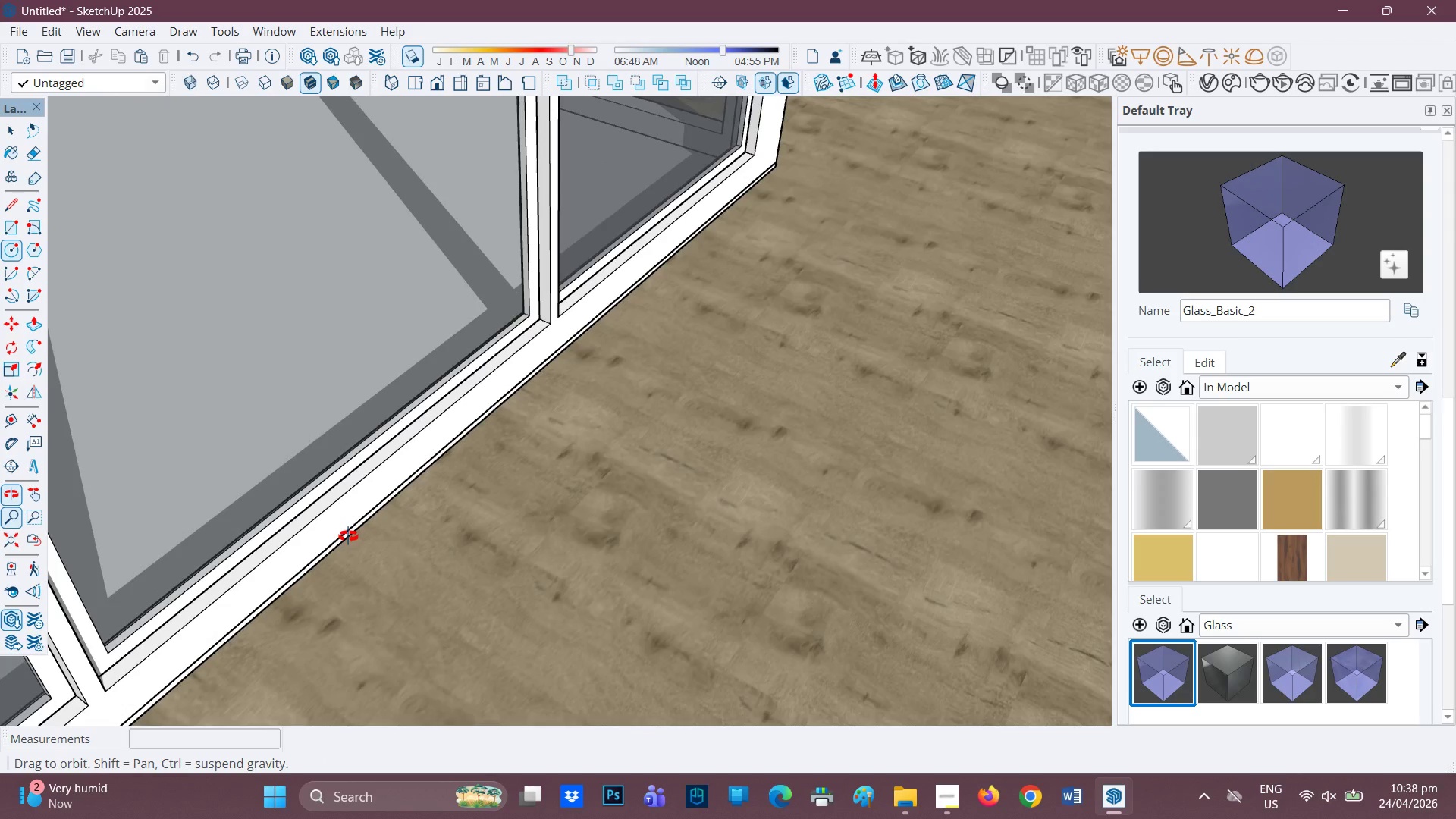 
scroll: coordinate [350, 531], scroll_direction: down, amount: 2.0
 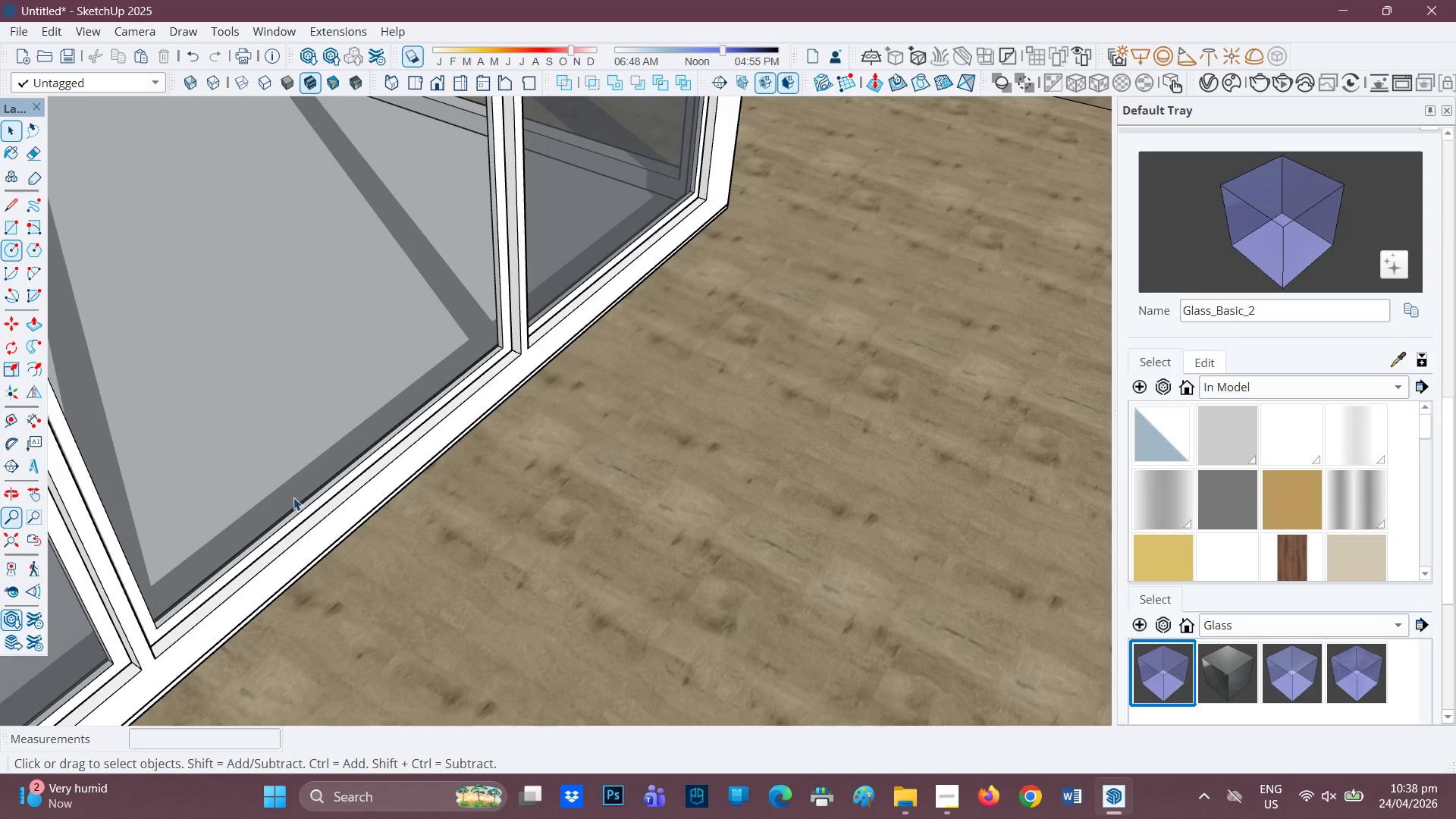 
key(H)
 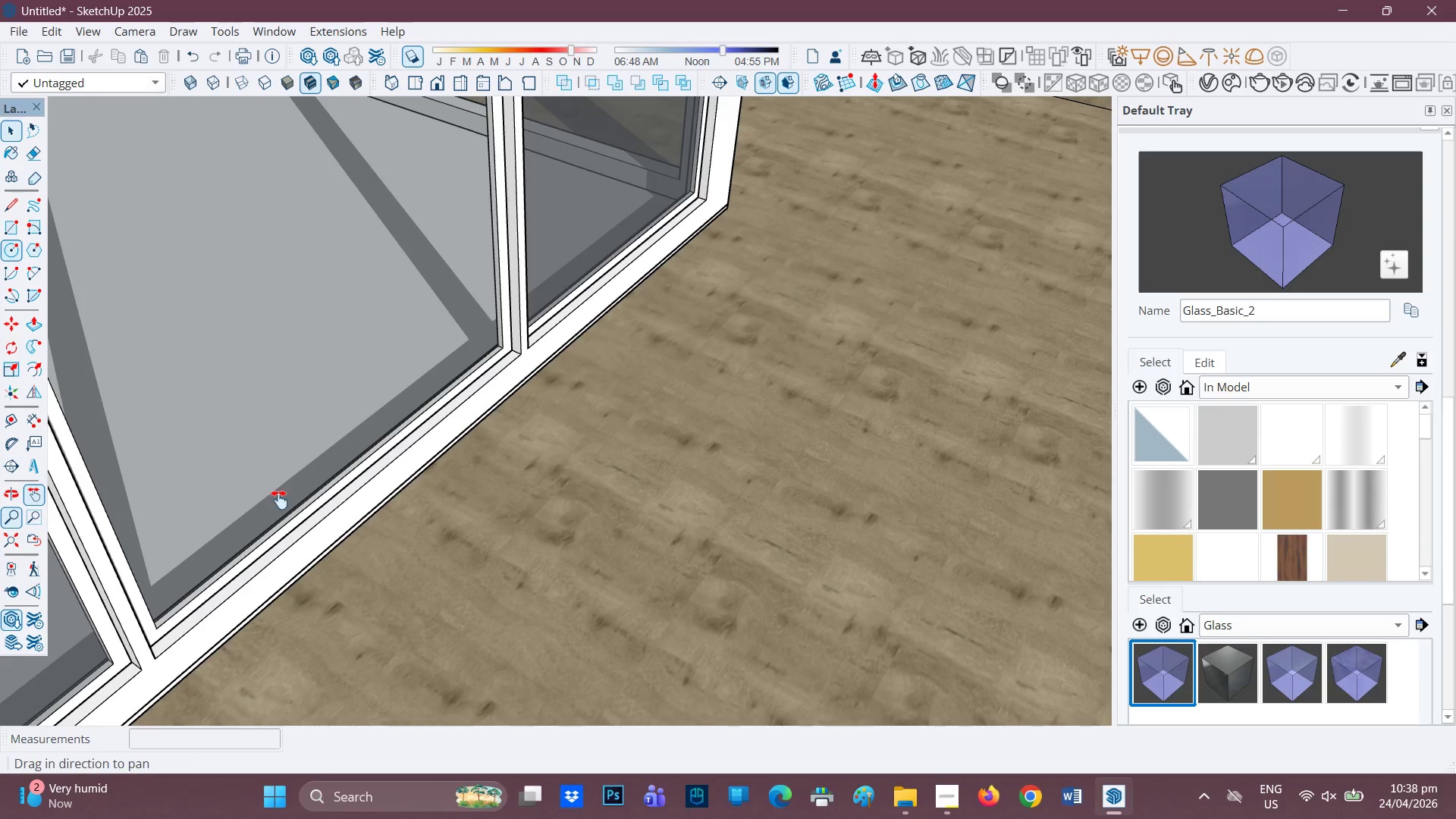 
left_click_drag(start_coordinate=[279, 500], to_coordinate=[692, 378])
 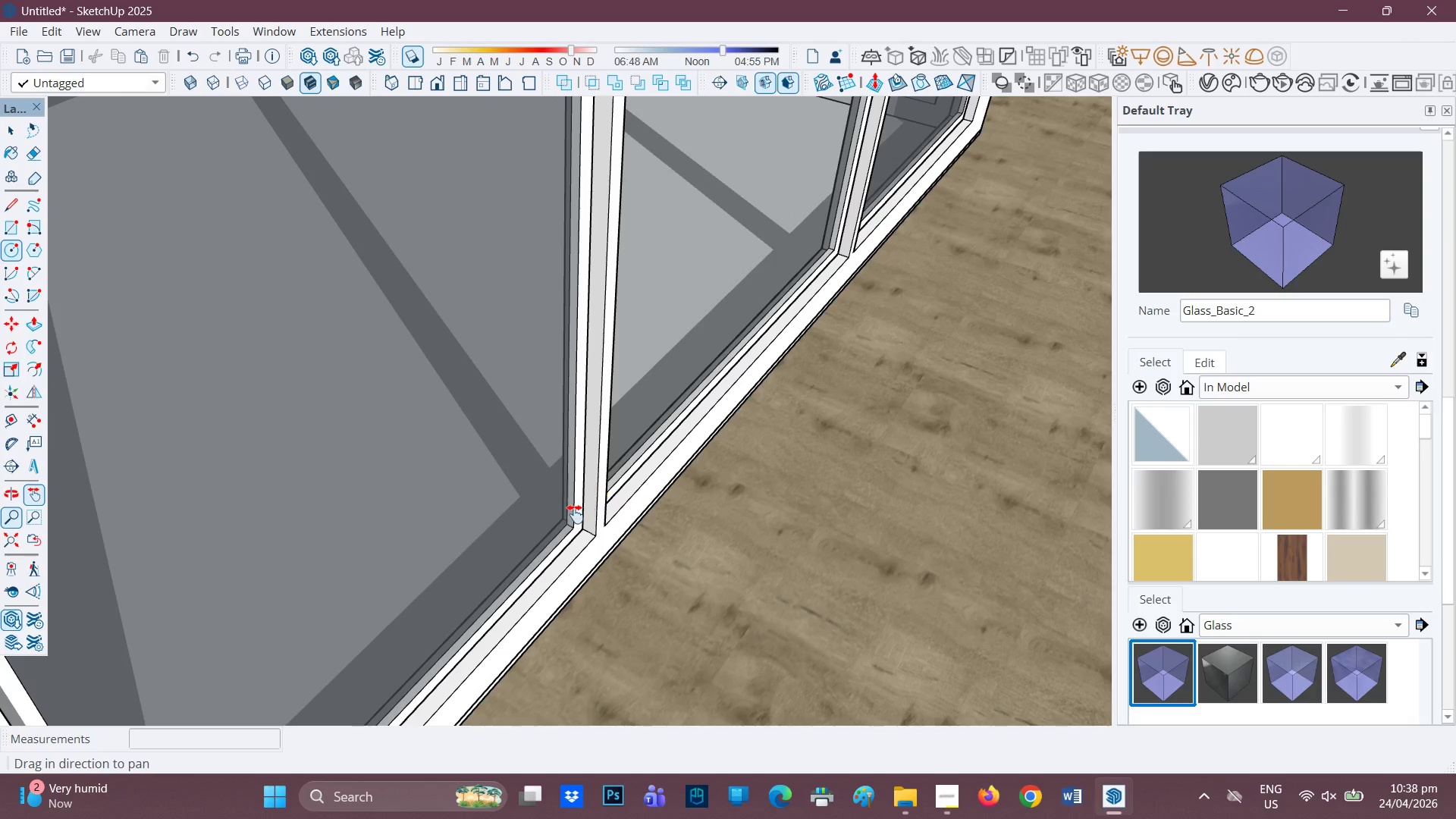 
scroll: coordinate [544, 527], scroll_direction: up, amount: 2.0
 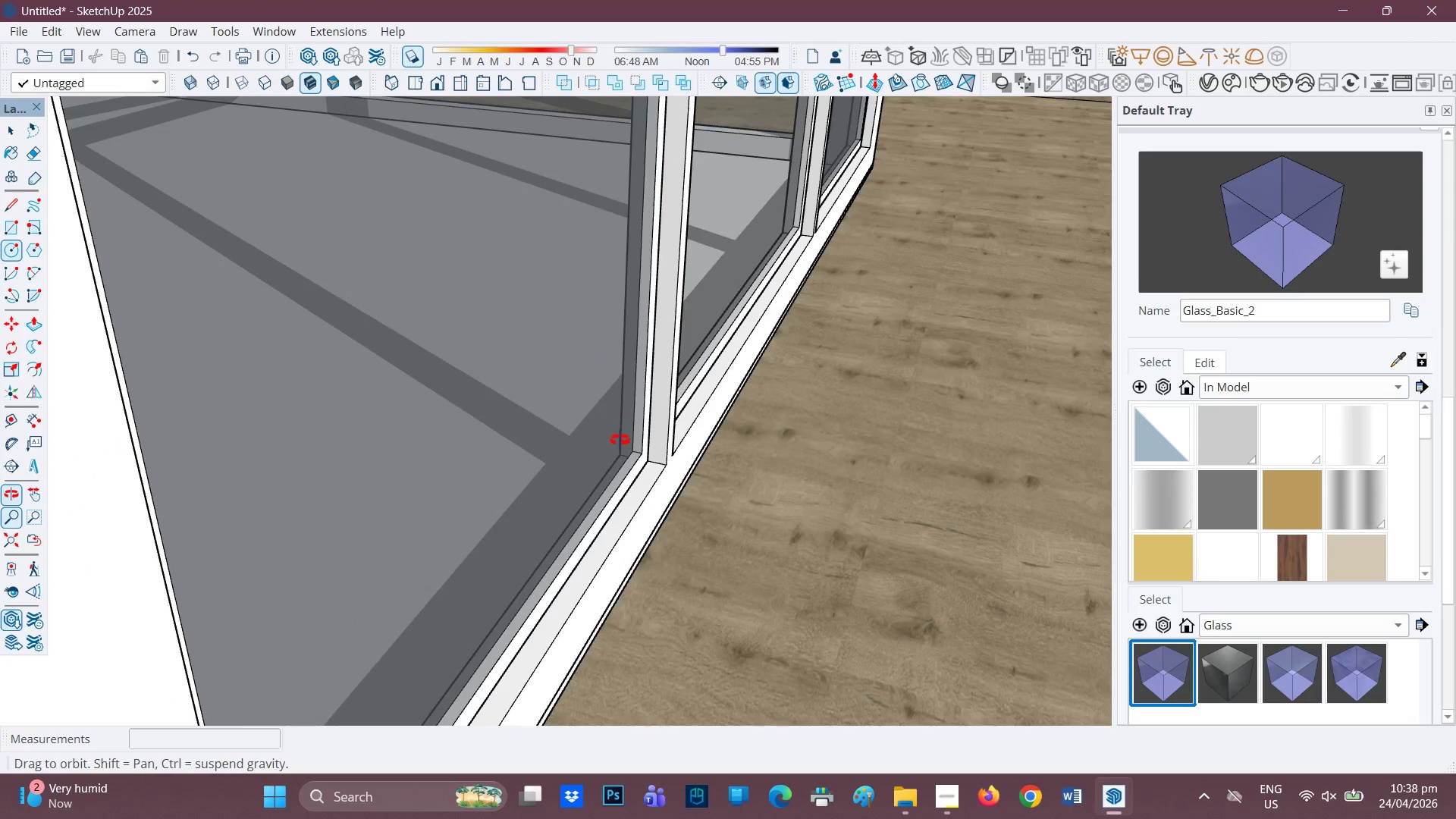 
key(Space)
 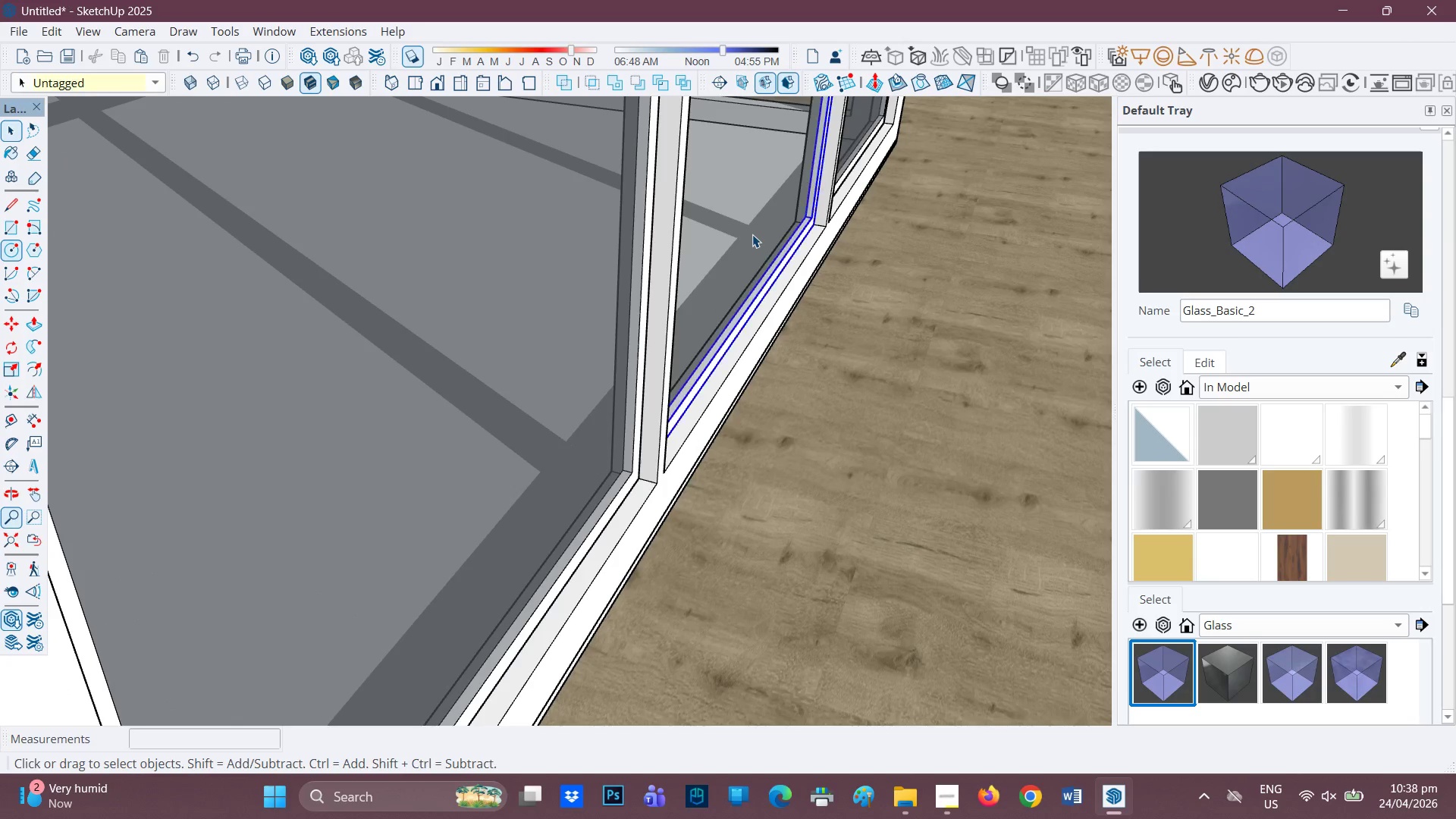 
double_click([752, 234])
 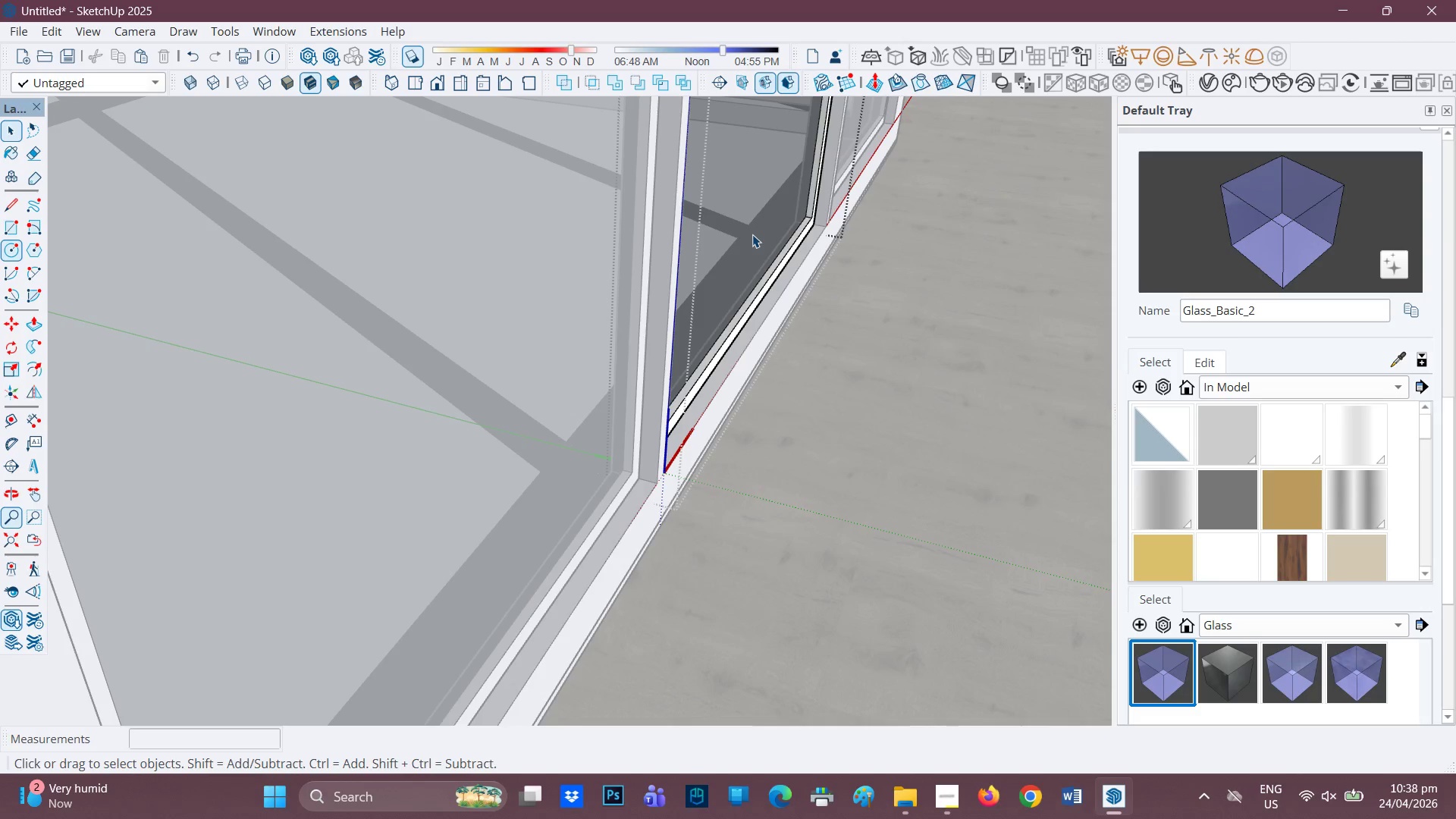 
triple_click([752, 234])
 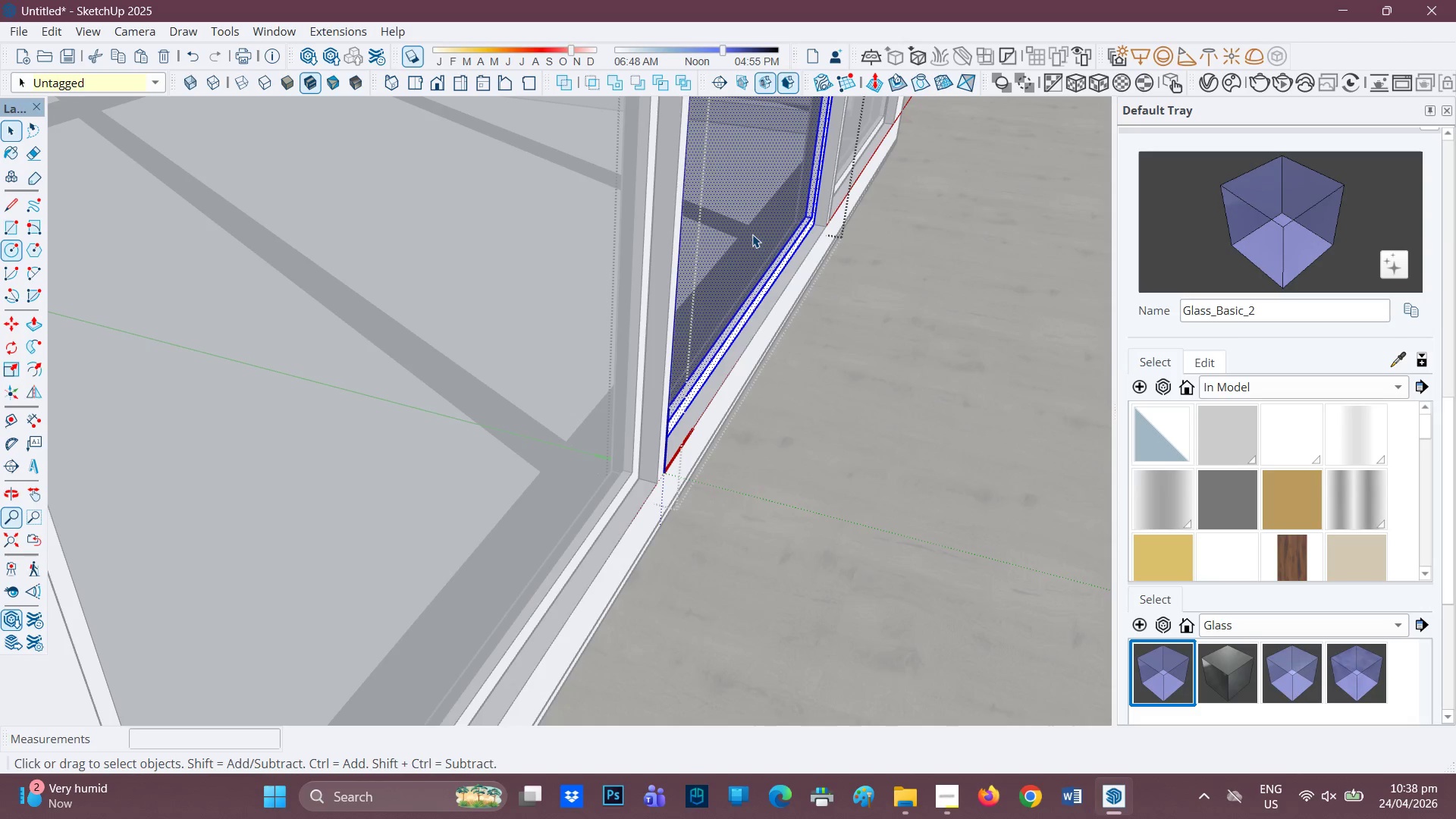 
triple_click([752, 234])
 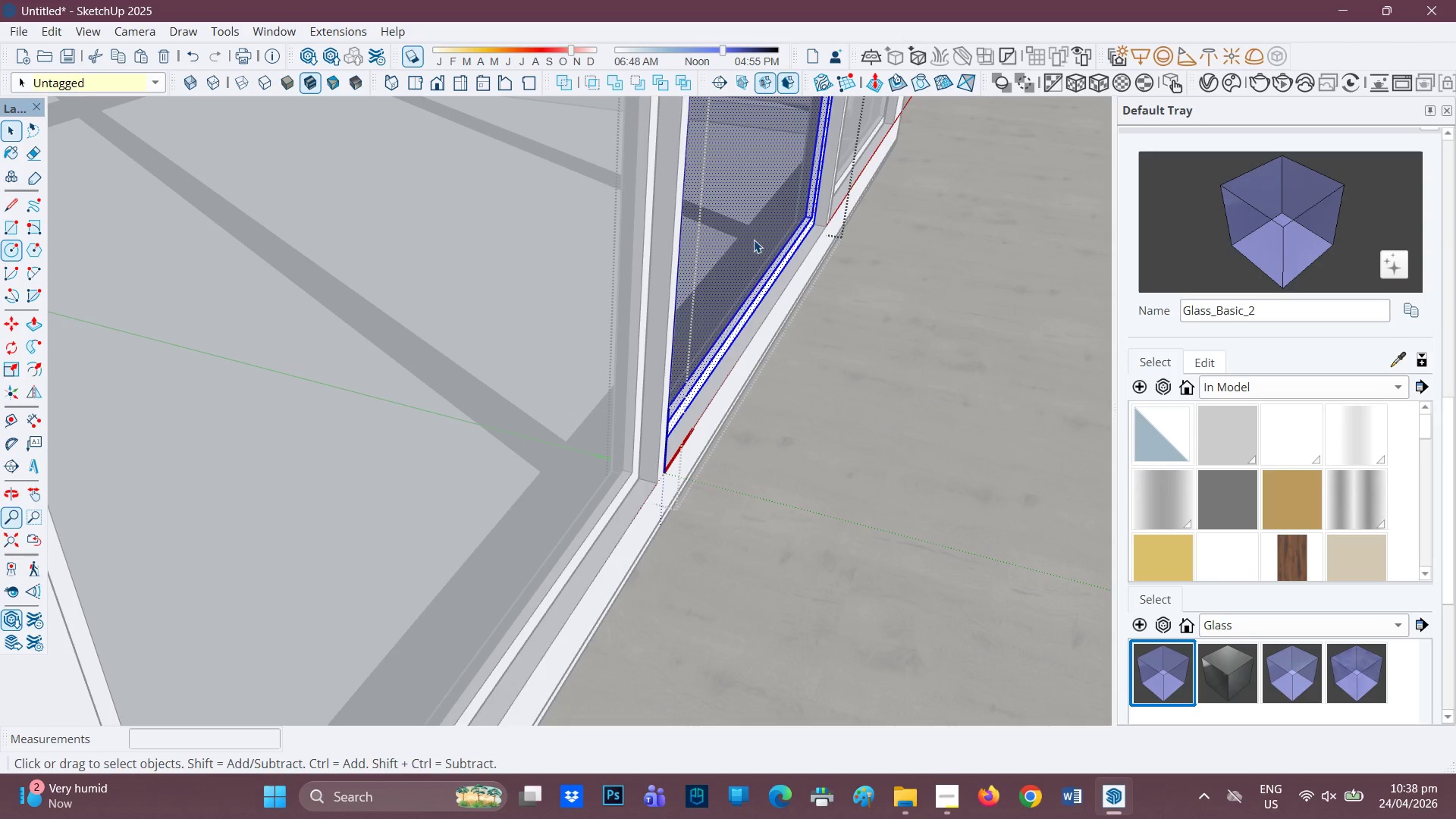 
double_click([754, 240])
 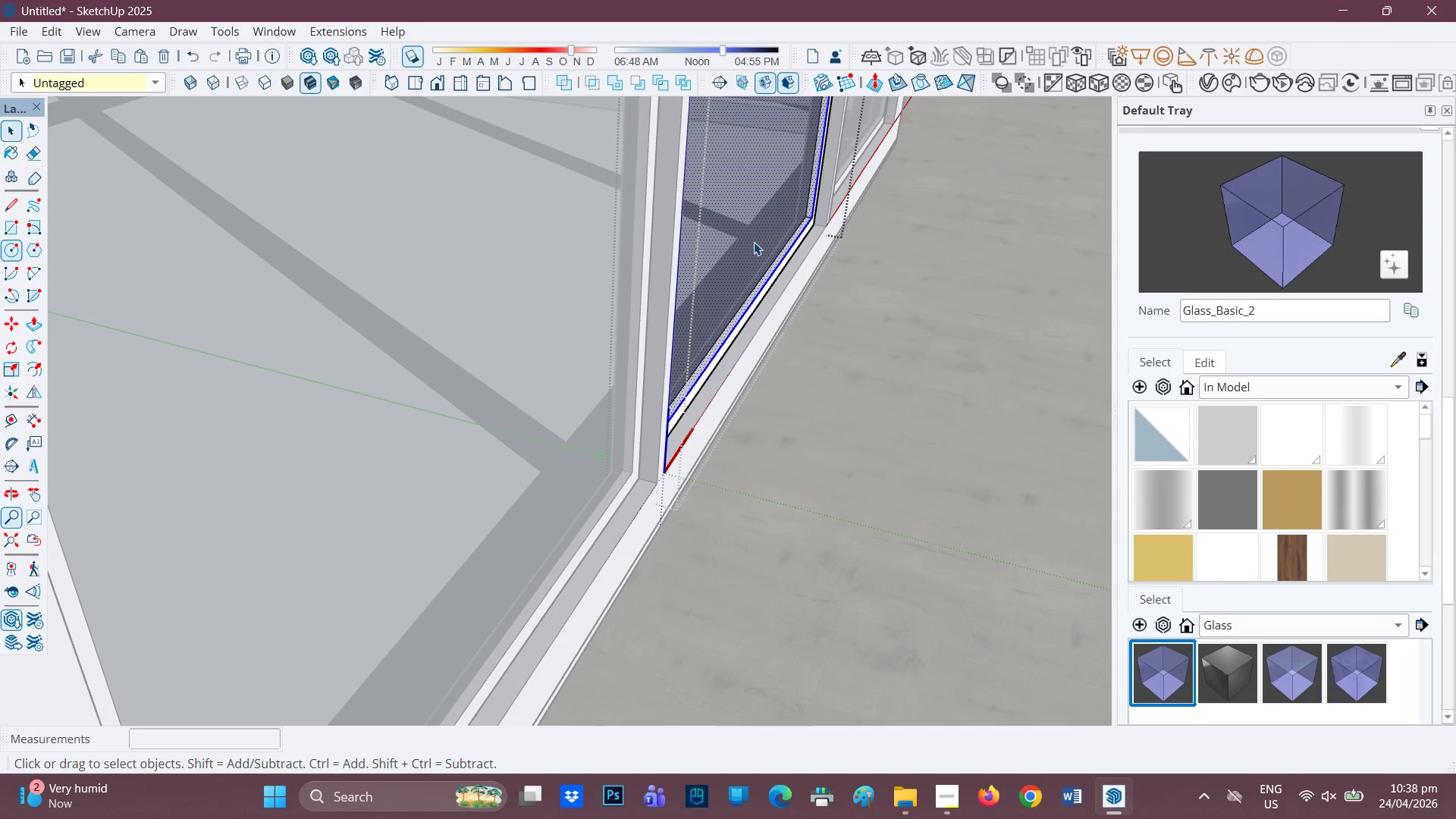 
scroll: coordinate [709, 271], scroll_direction: down, amount: 2.0
 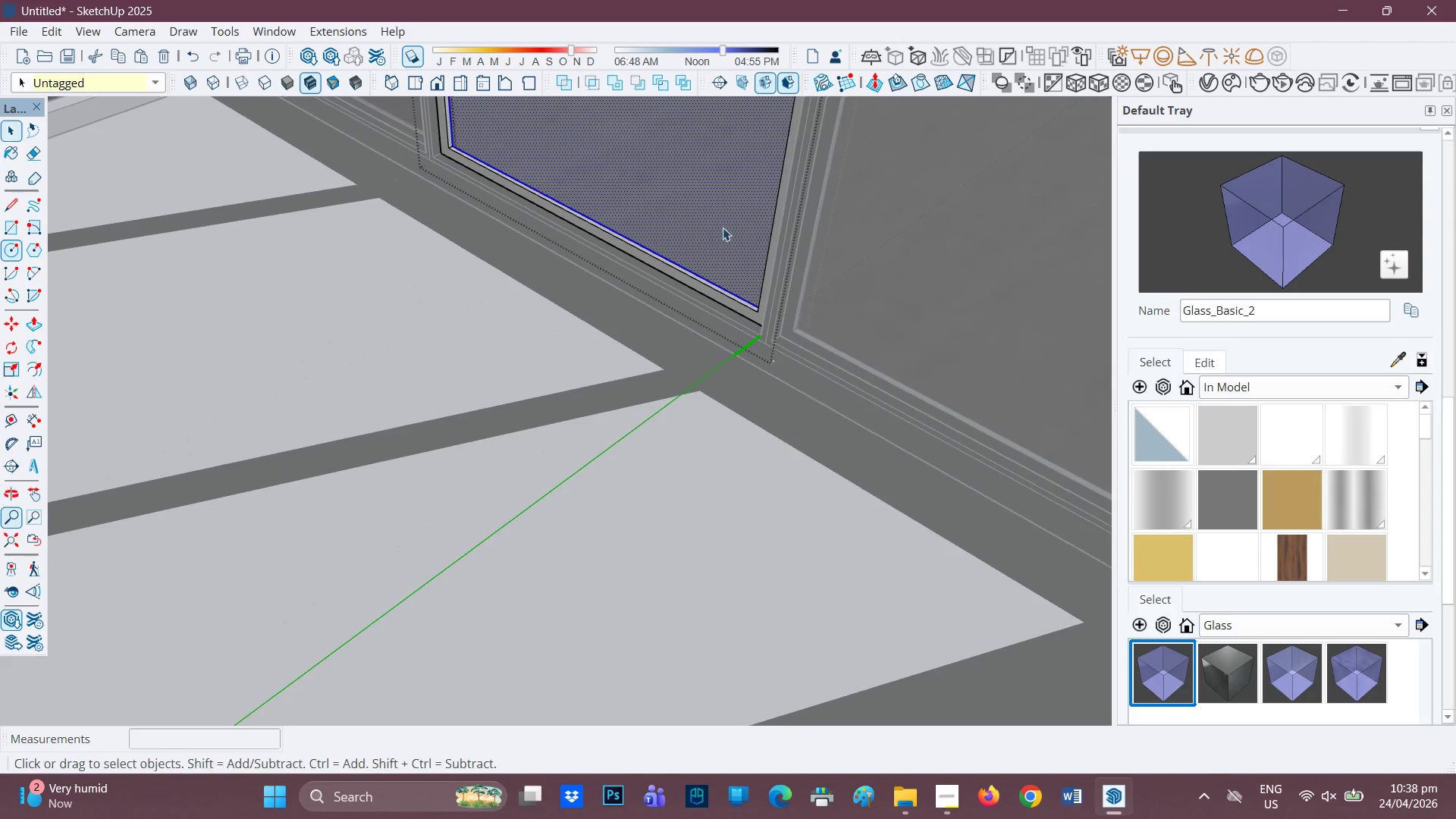 
left_click([690, 218])
 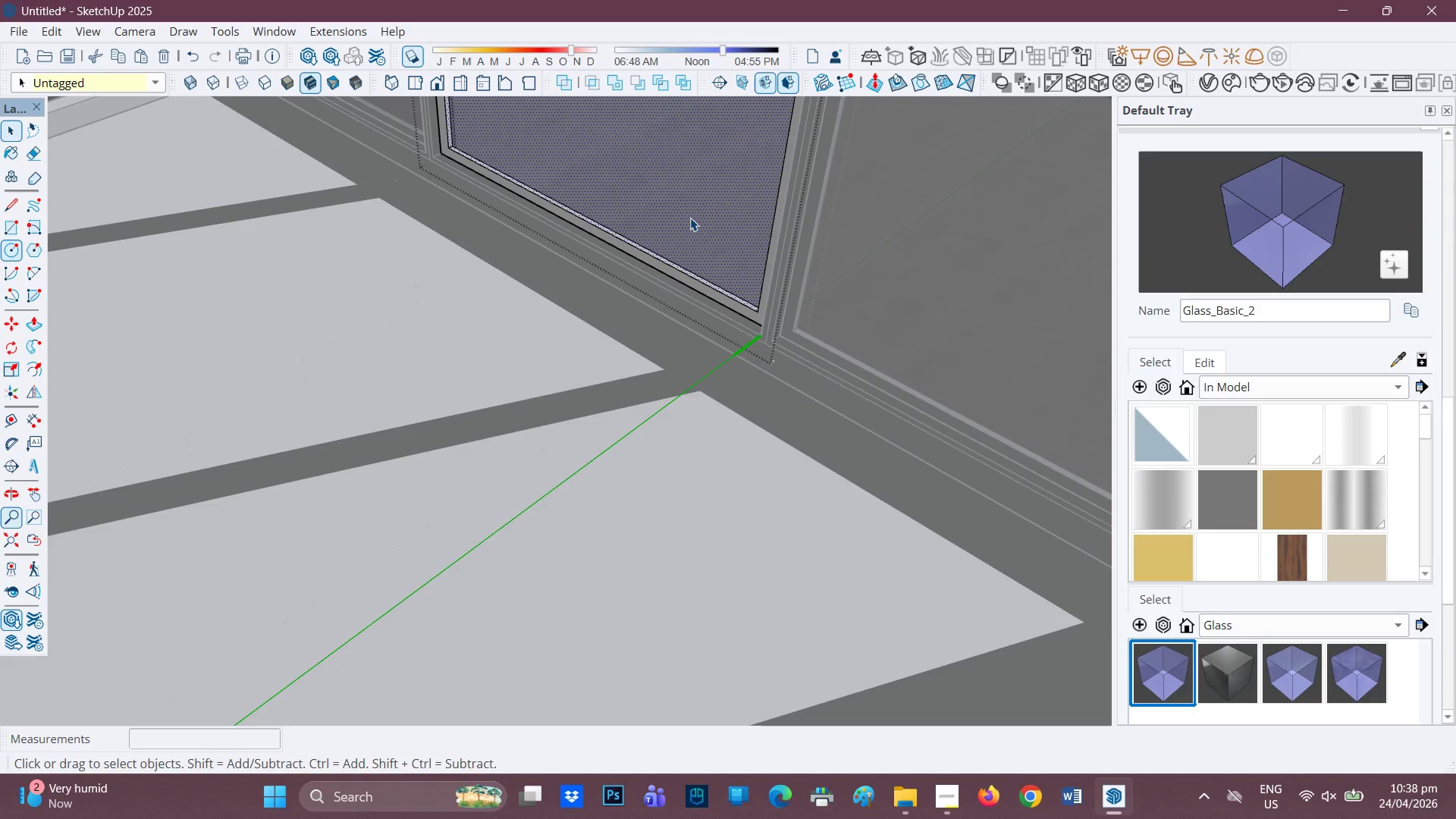 
double_click([690, 218])
 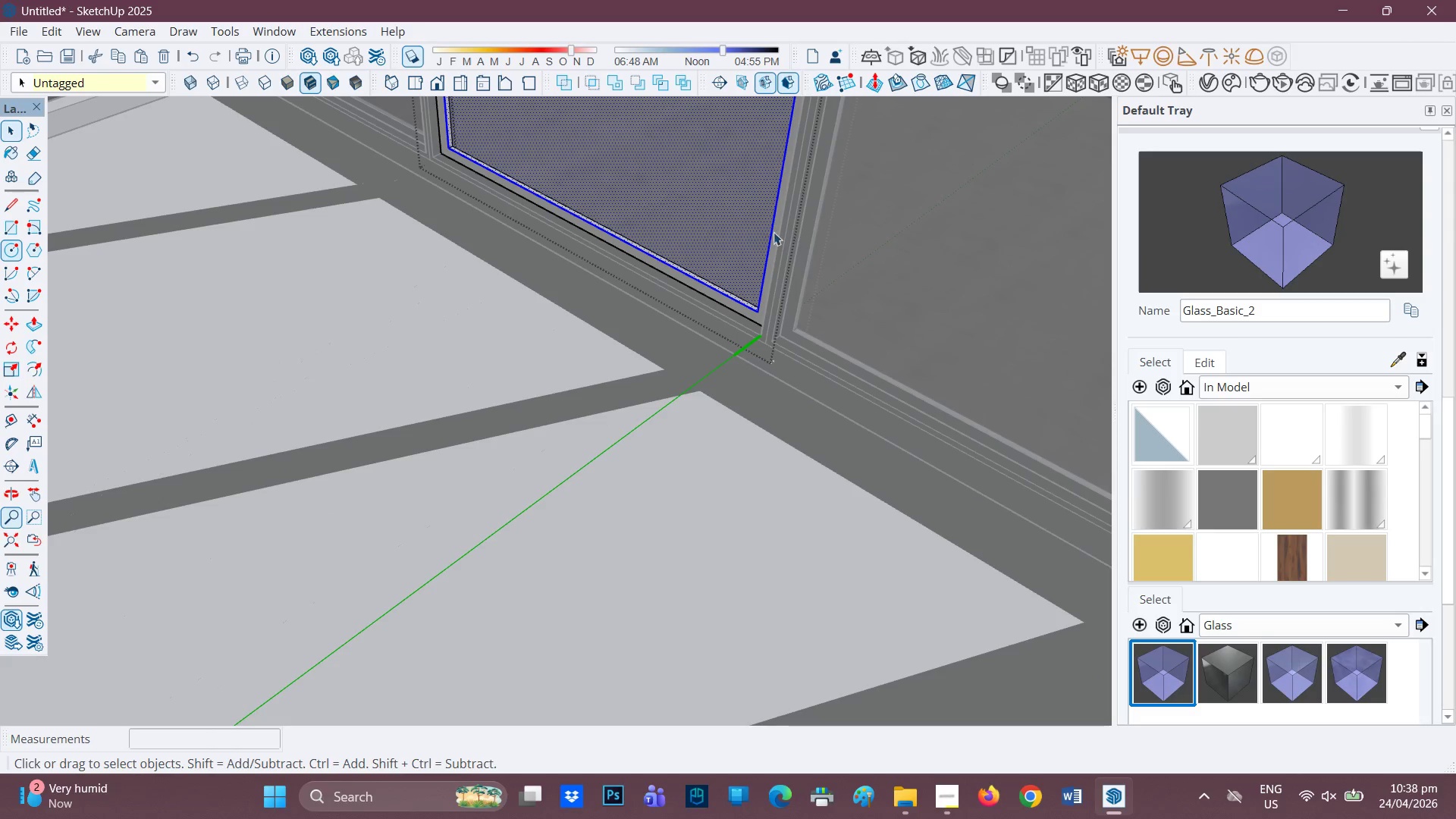 
scroll: coordinate [881, 253], scroll_direction: down, amount: 4.0
 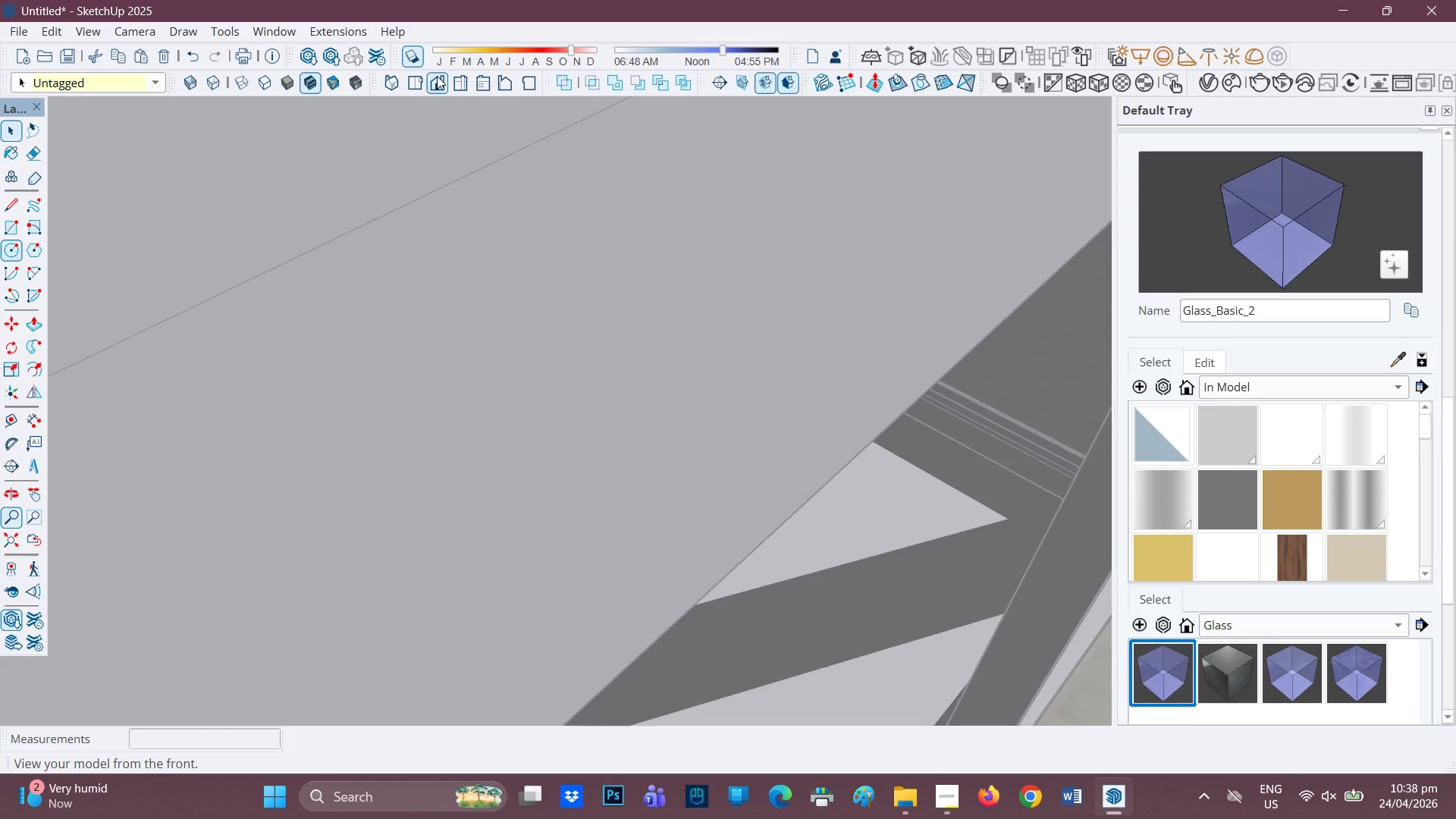 
left_click([428, 79])
 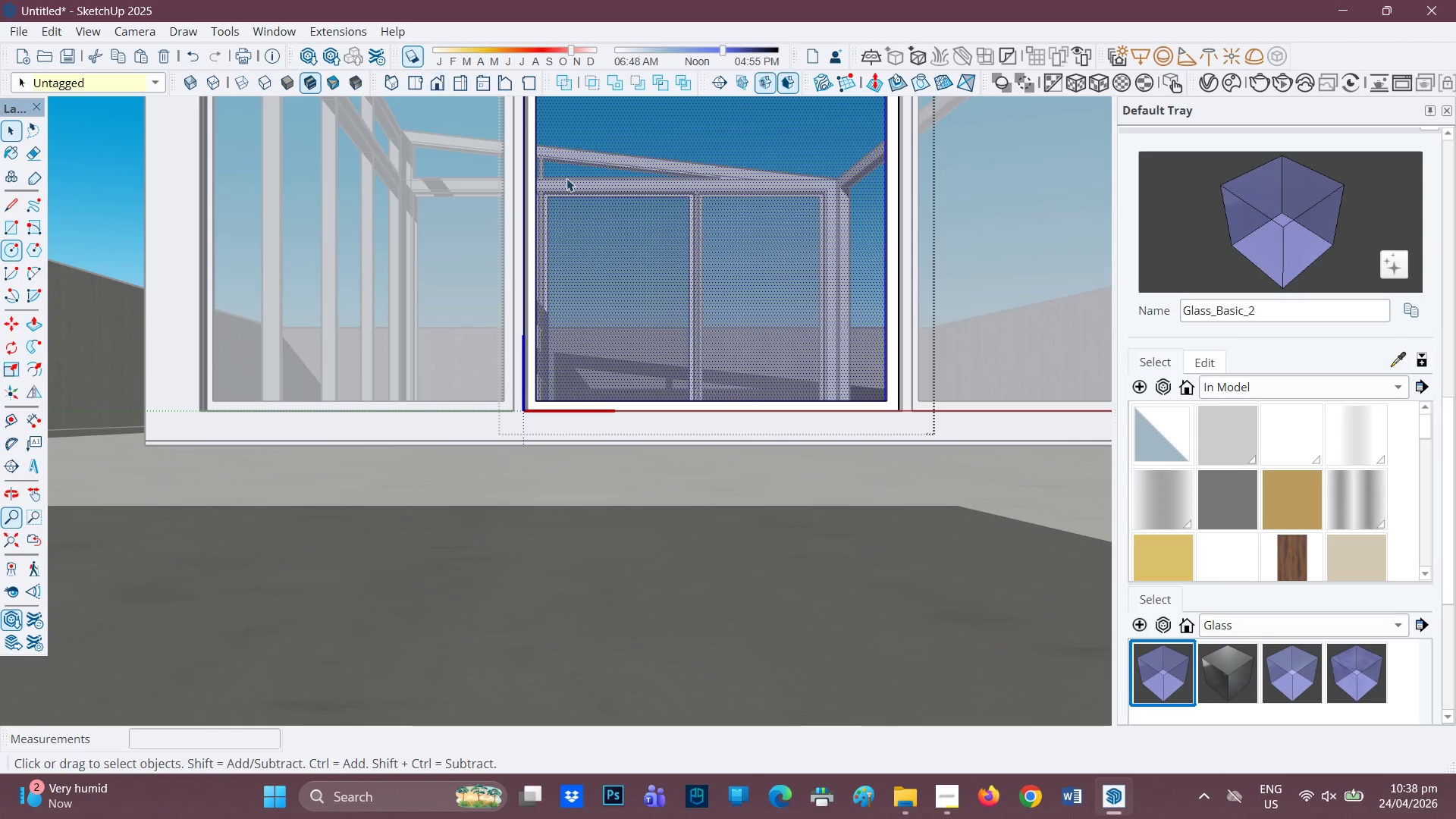 
scroll: coordinate [682, 255], scroll_direction: down, amount: 5.0
 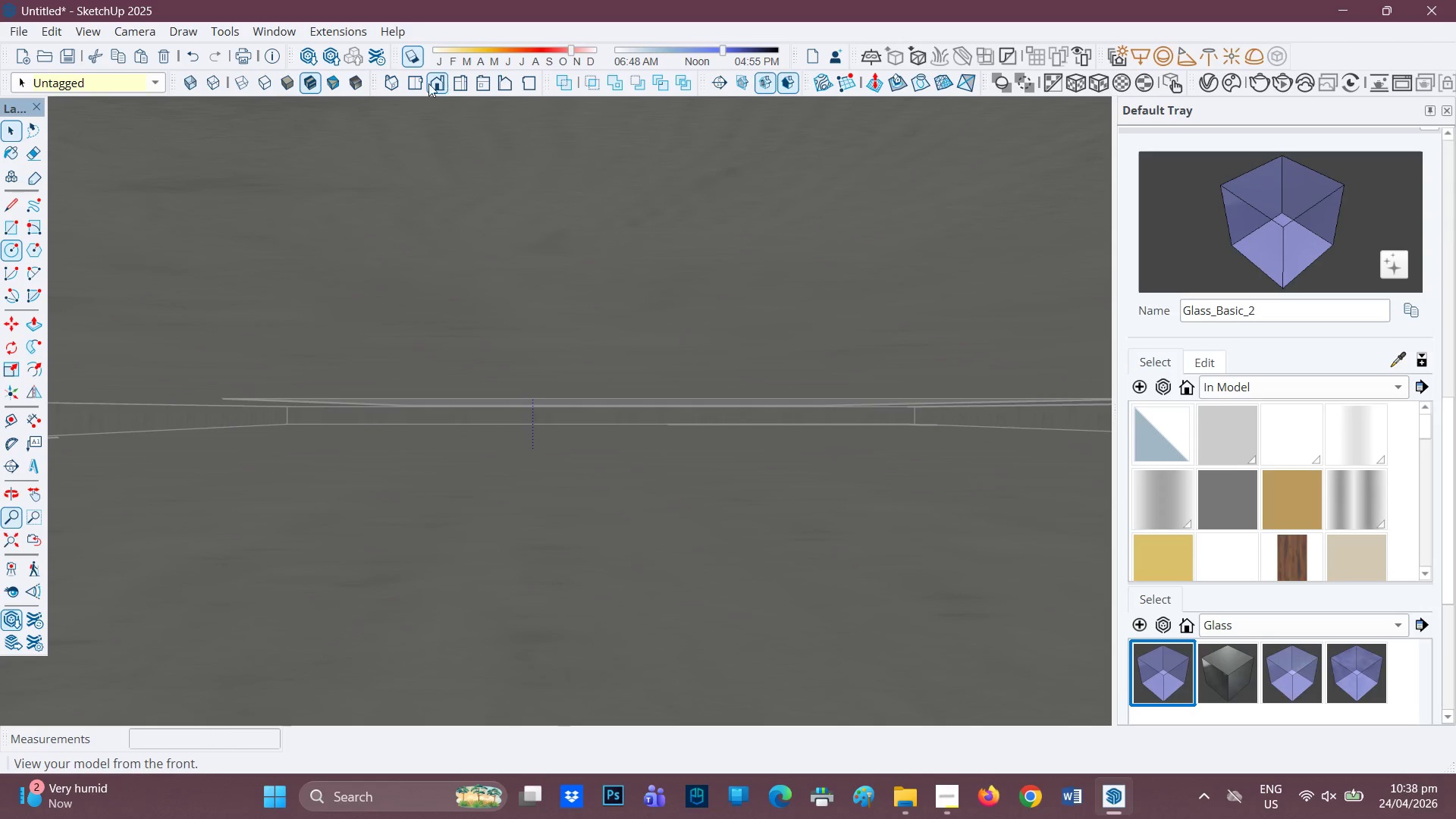 
left_click([413, 83])
 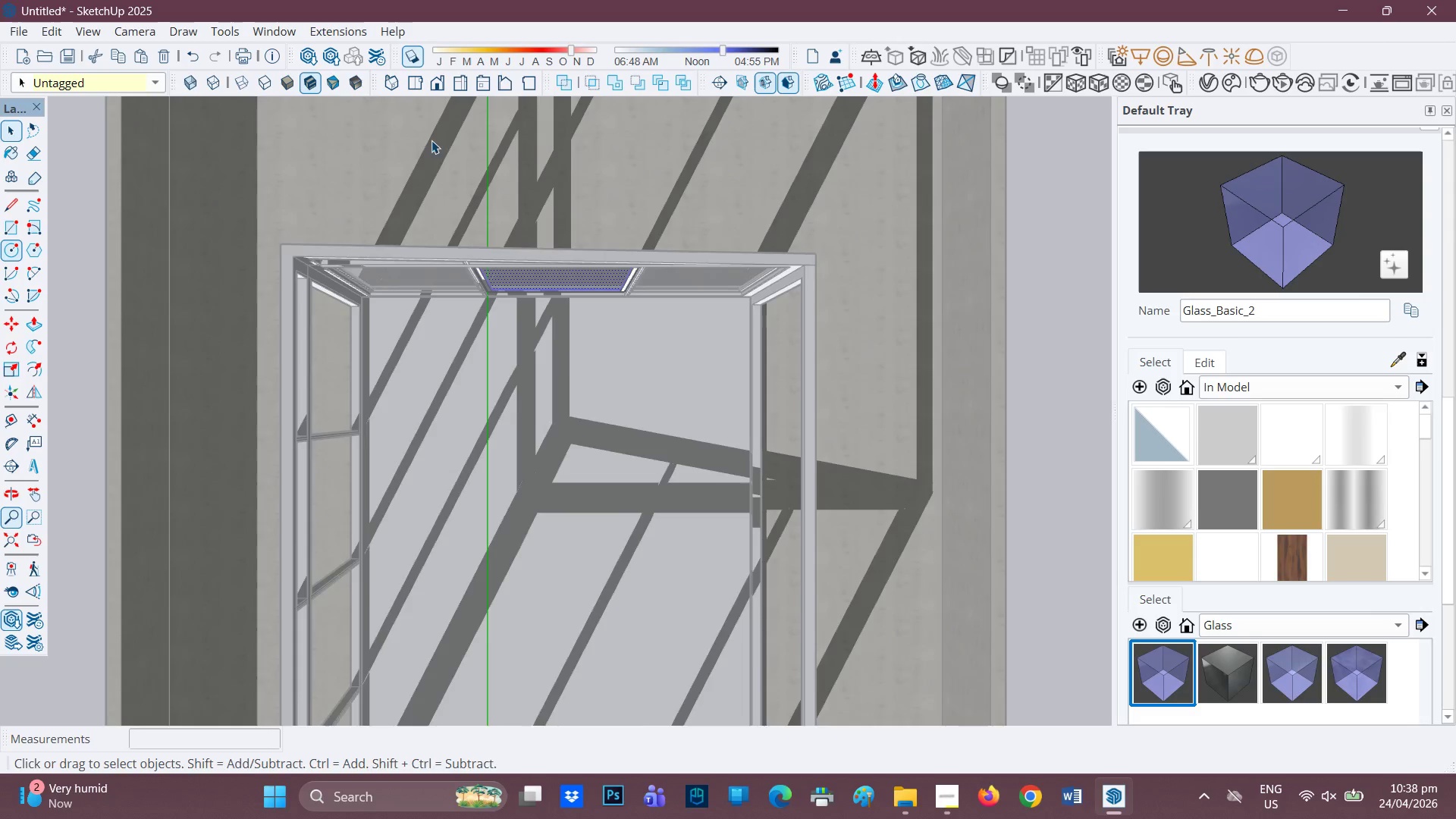 
key(Space)
 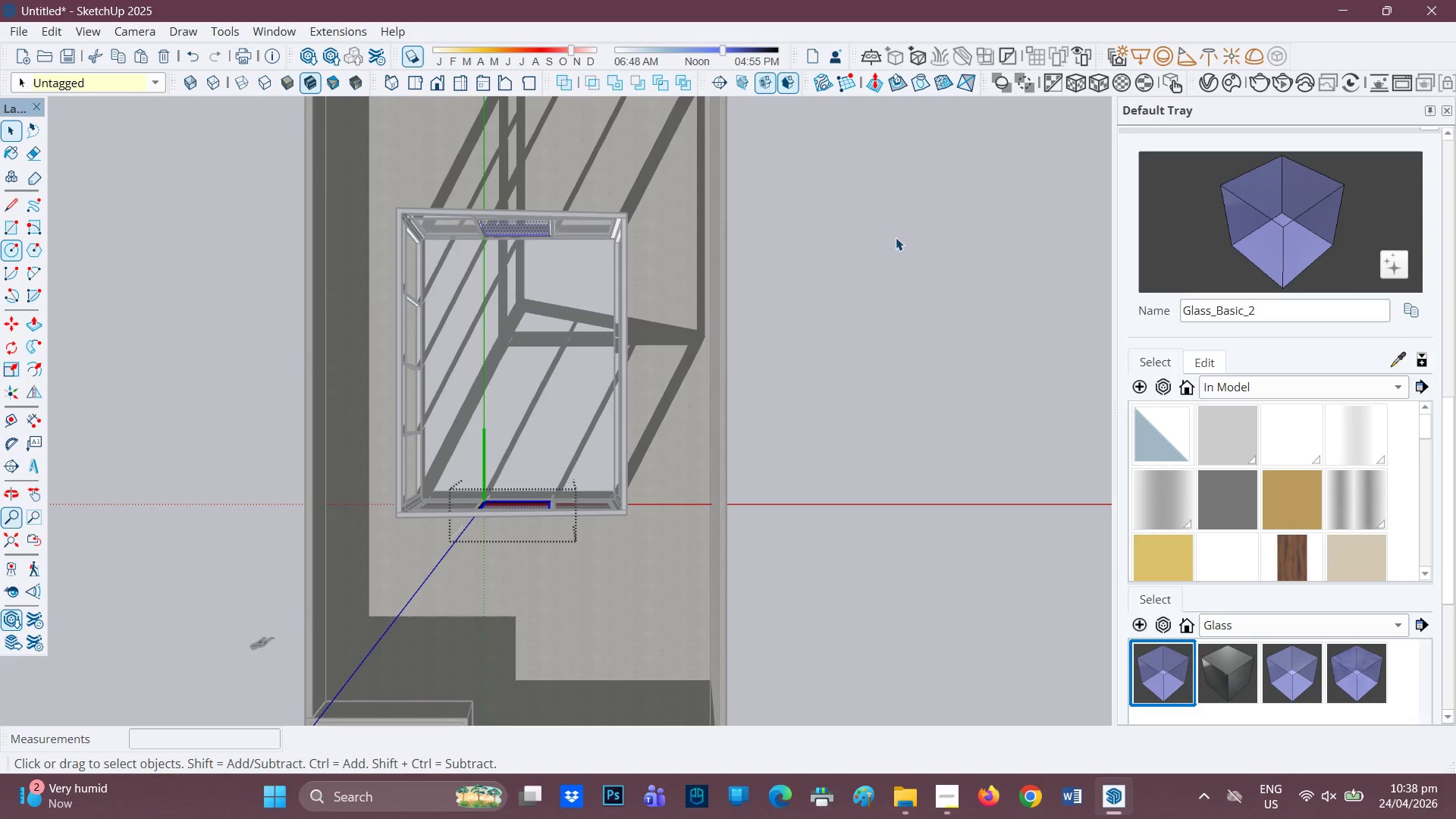 
scroll: coordinate [548, 221], scroll_direction: down, amount: 8.0
 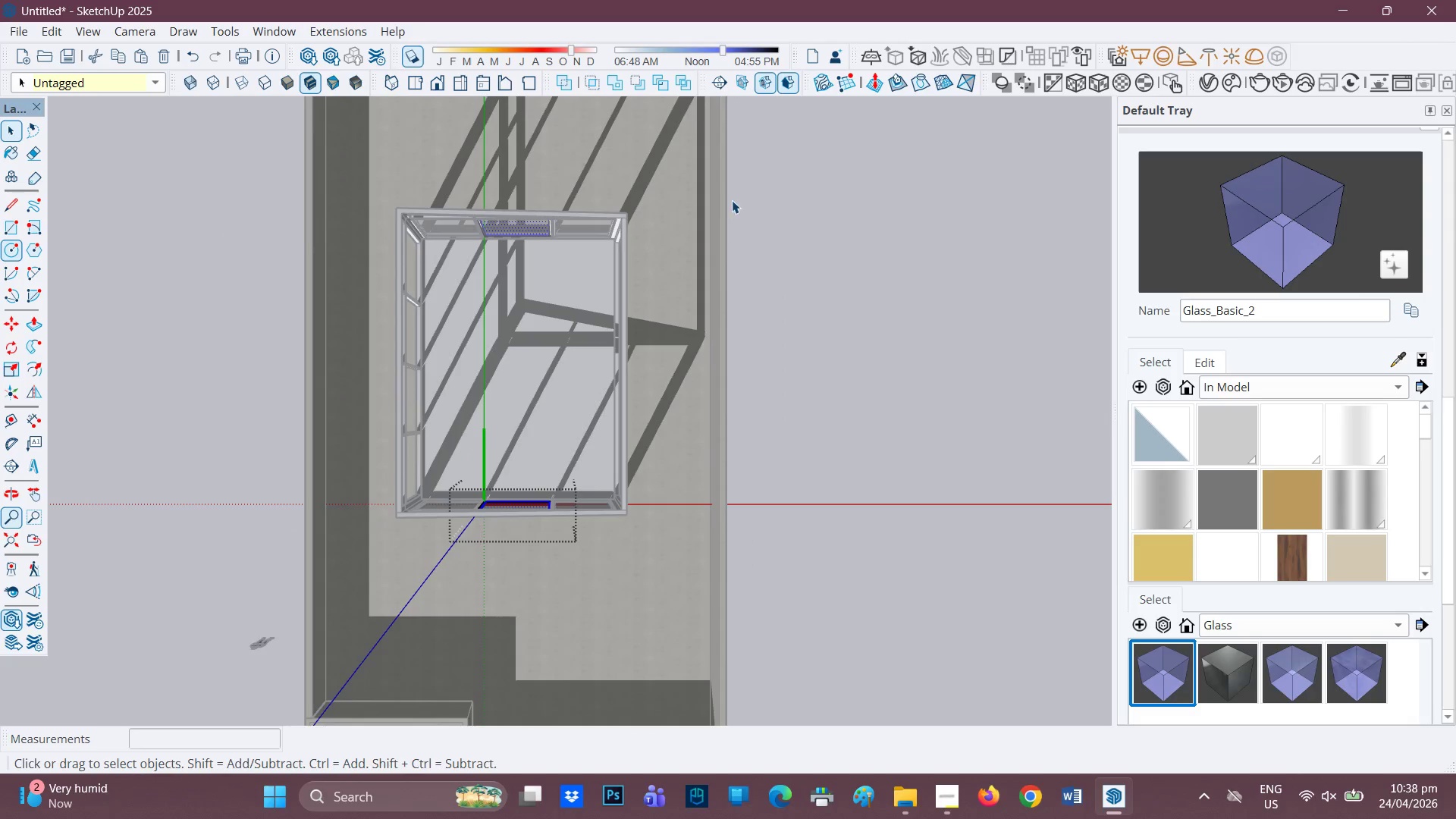 
left_click([896, 237])
 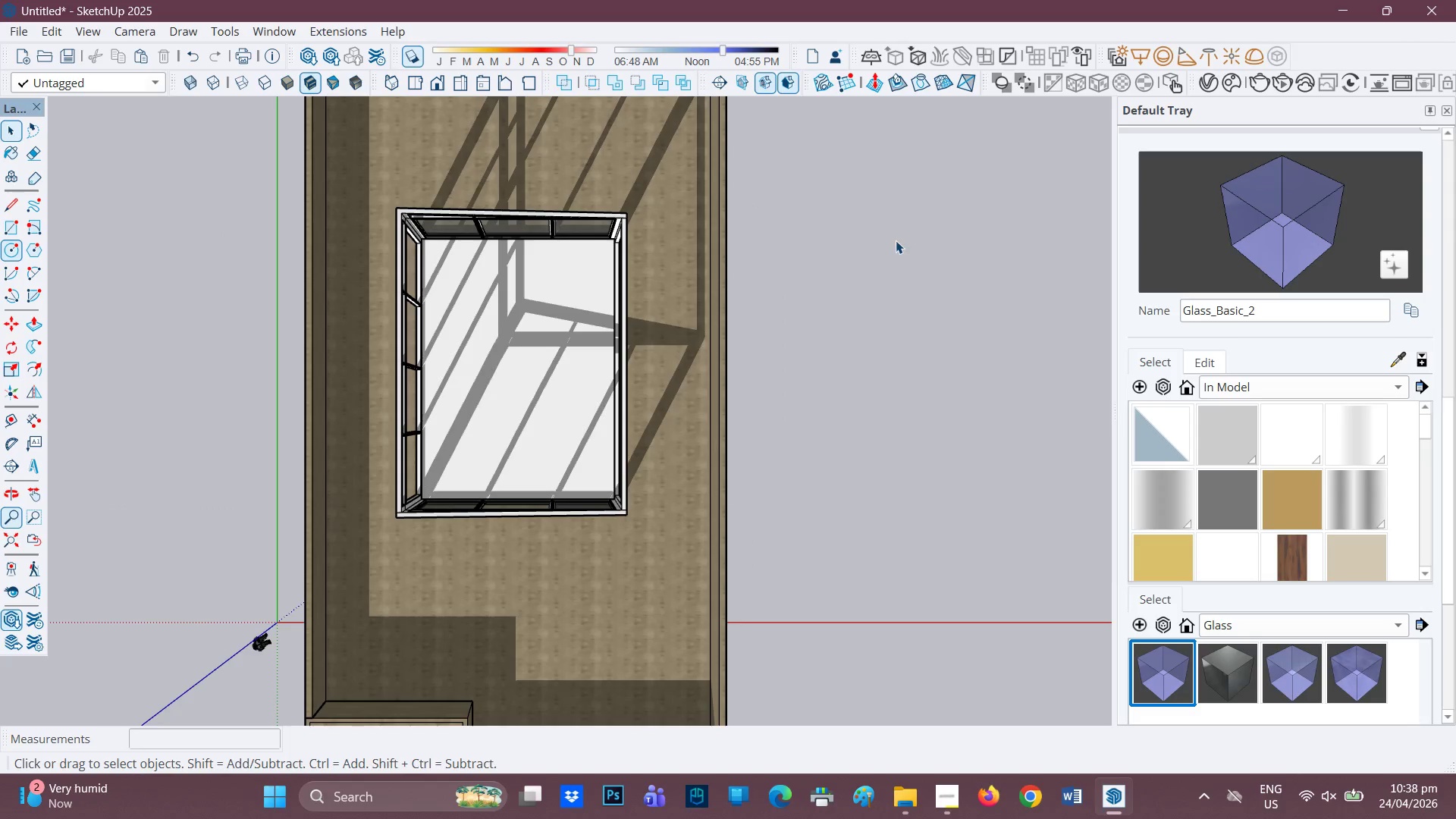 
scroll: coordinate [890, 253], scroll_direction: down, amount: 4.0
 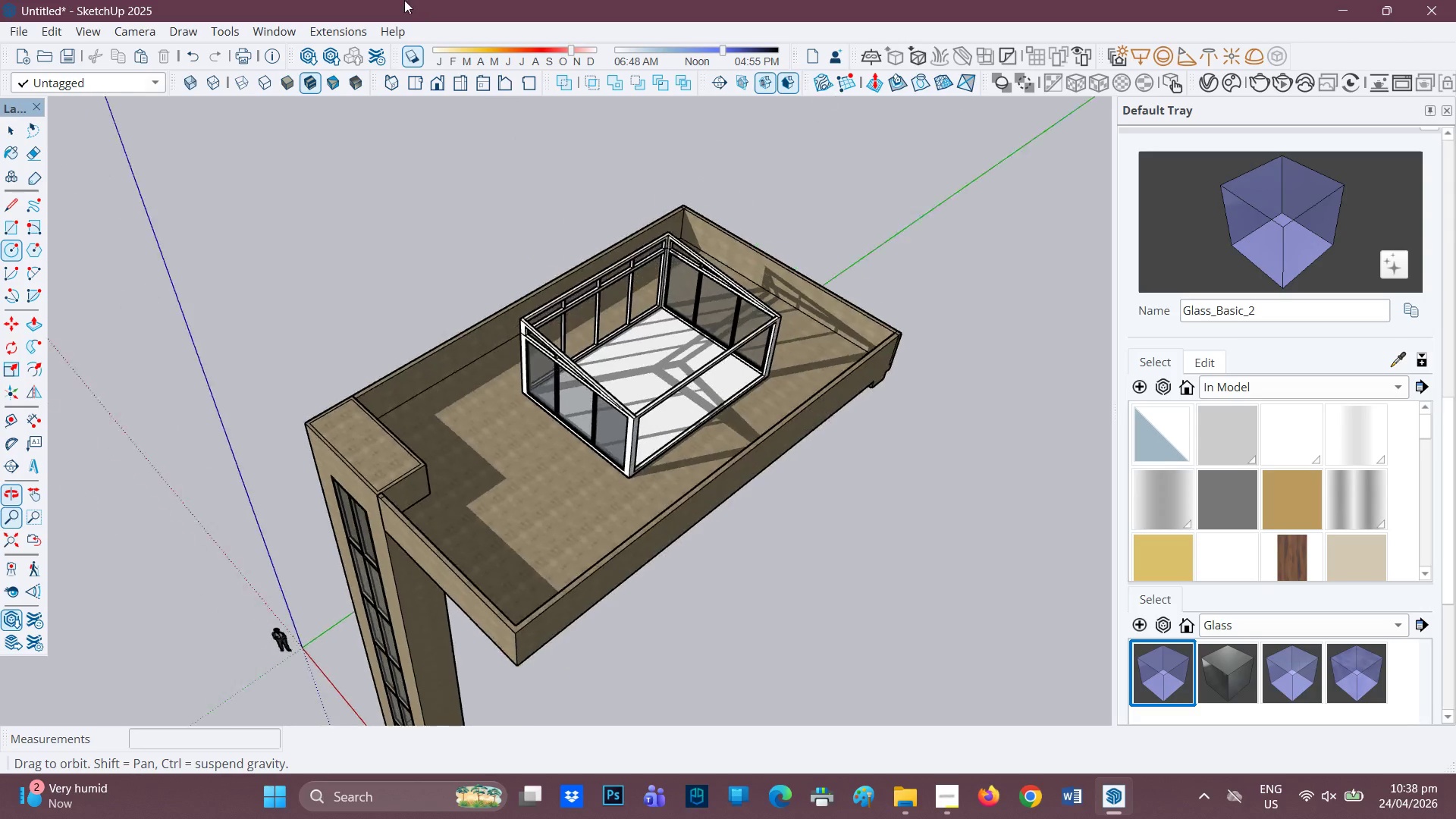 
scroll: coordinate [551, 367], scroll_direction: up, amount: 10.0
 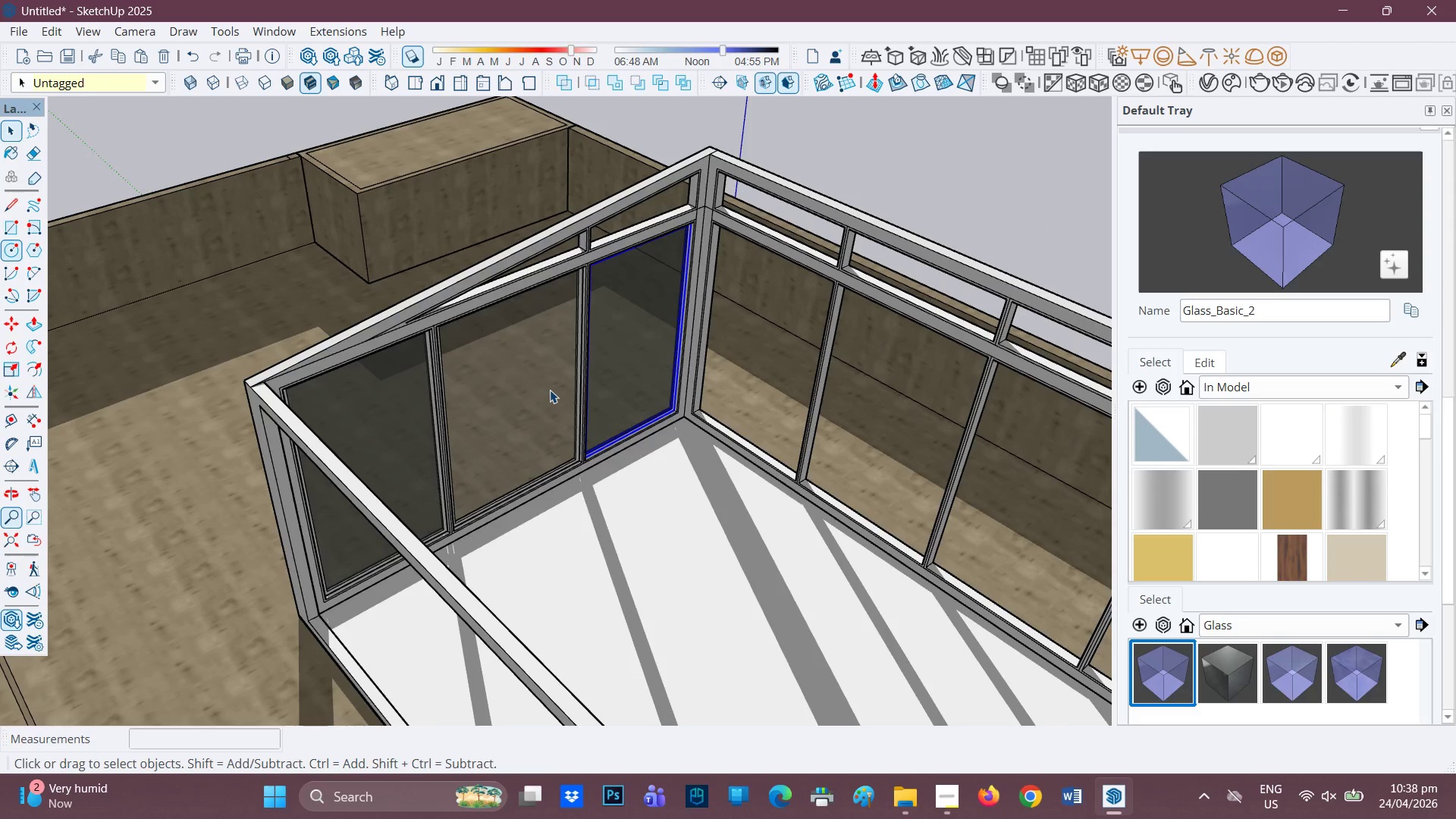 
key(Control+C)
 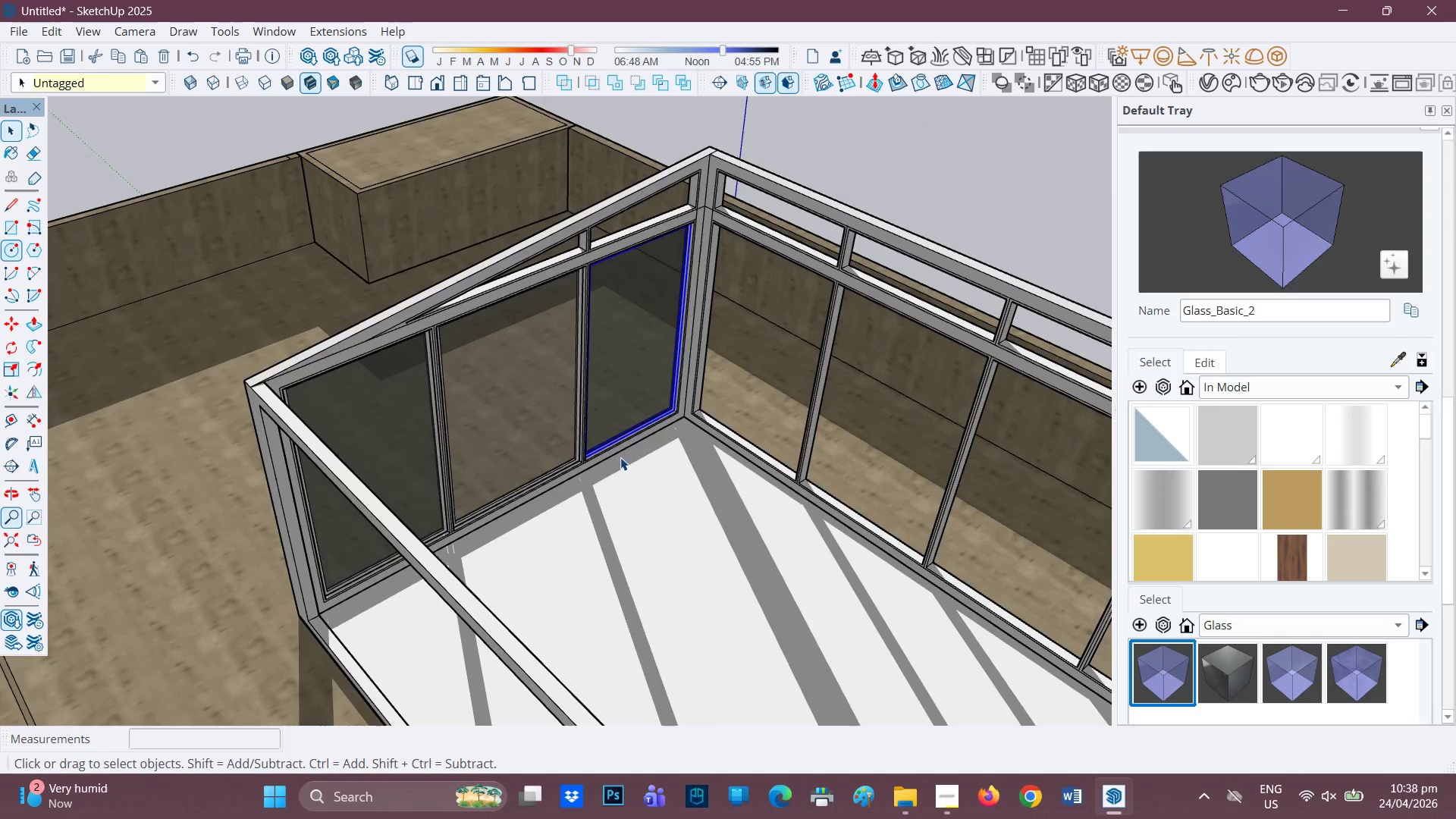 
scroll: coordinate [686, 403], scroll_direction: up, amount: 5.0
 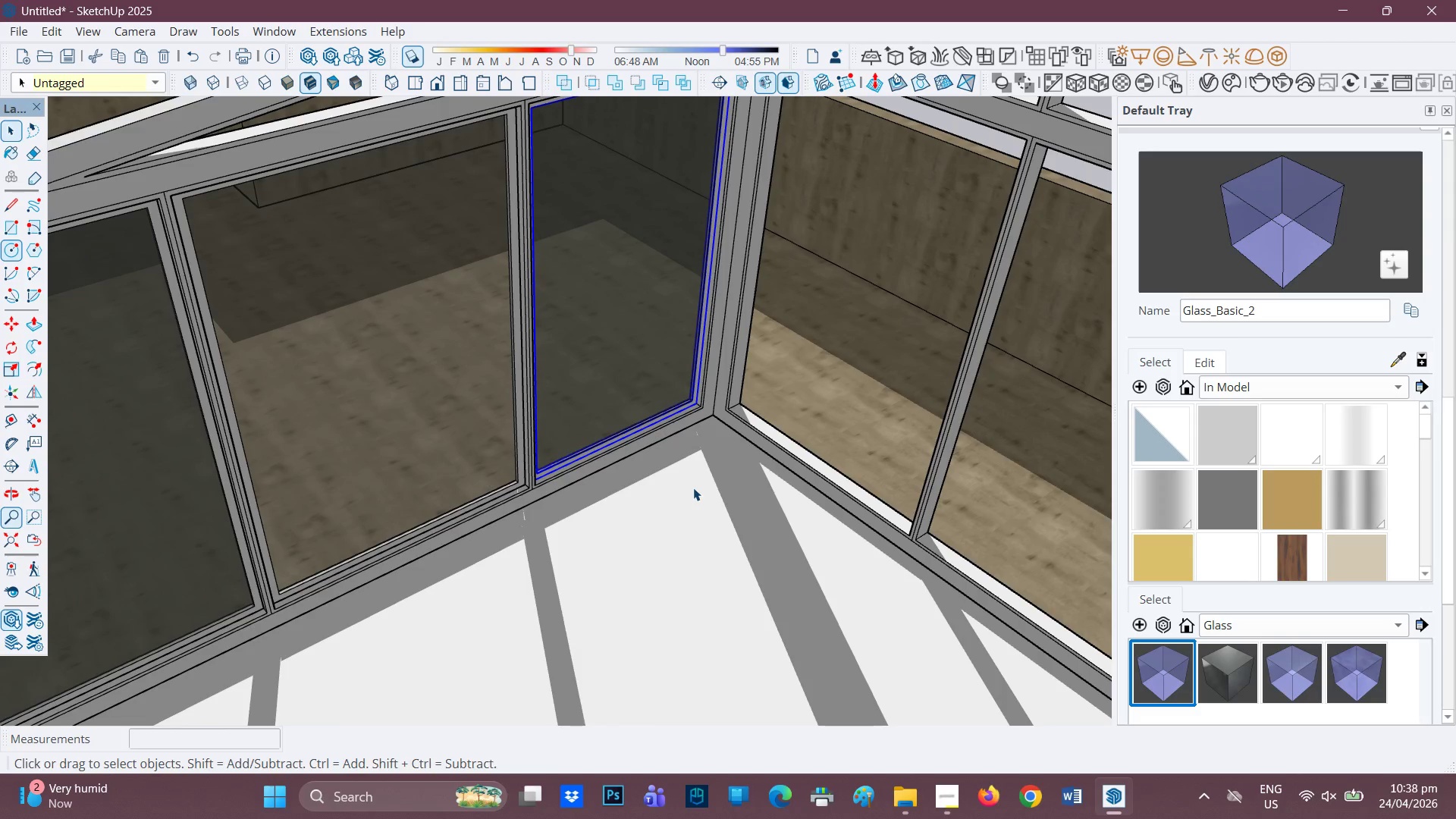 
key(Control+V)
 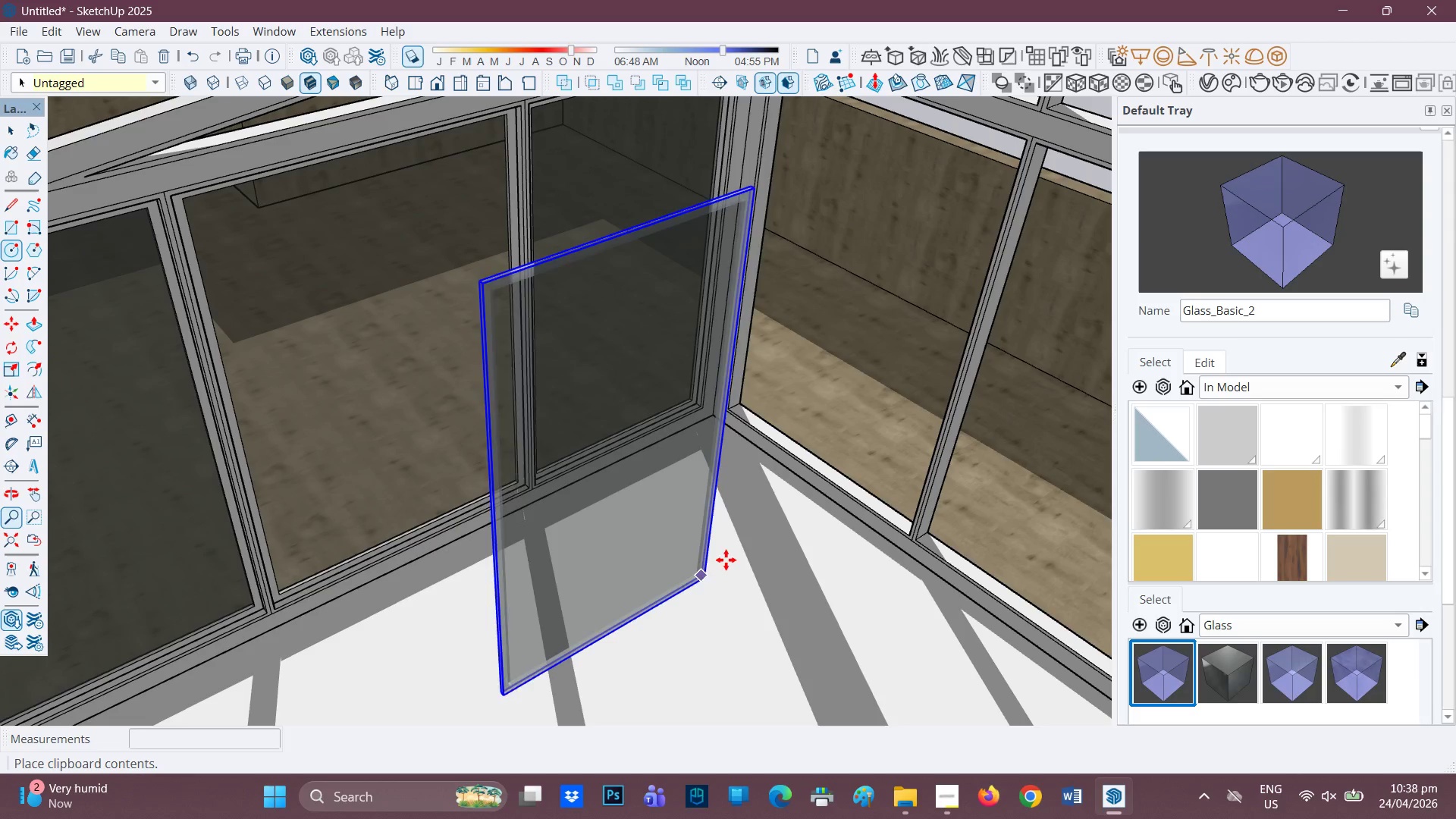 
left_click([726, 560])
 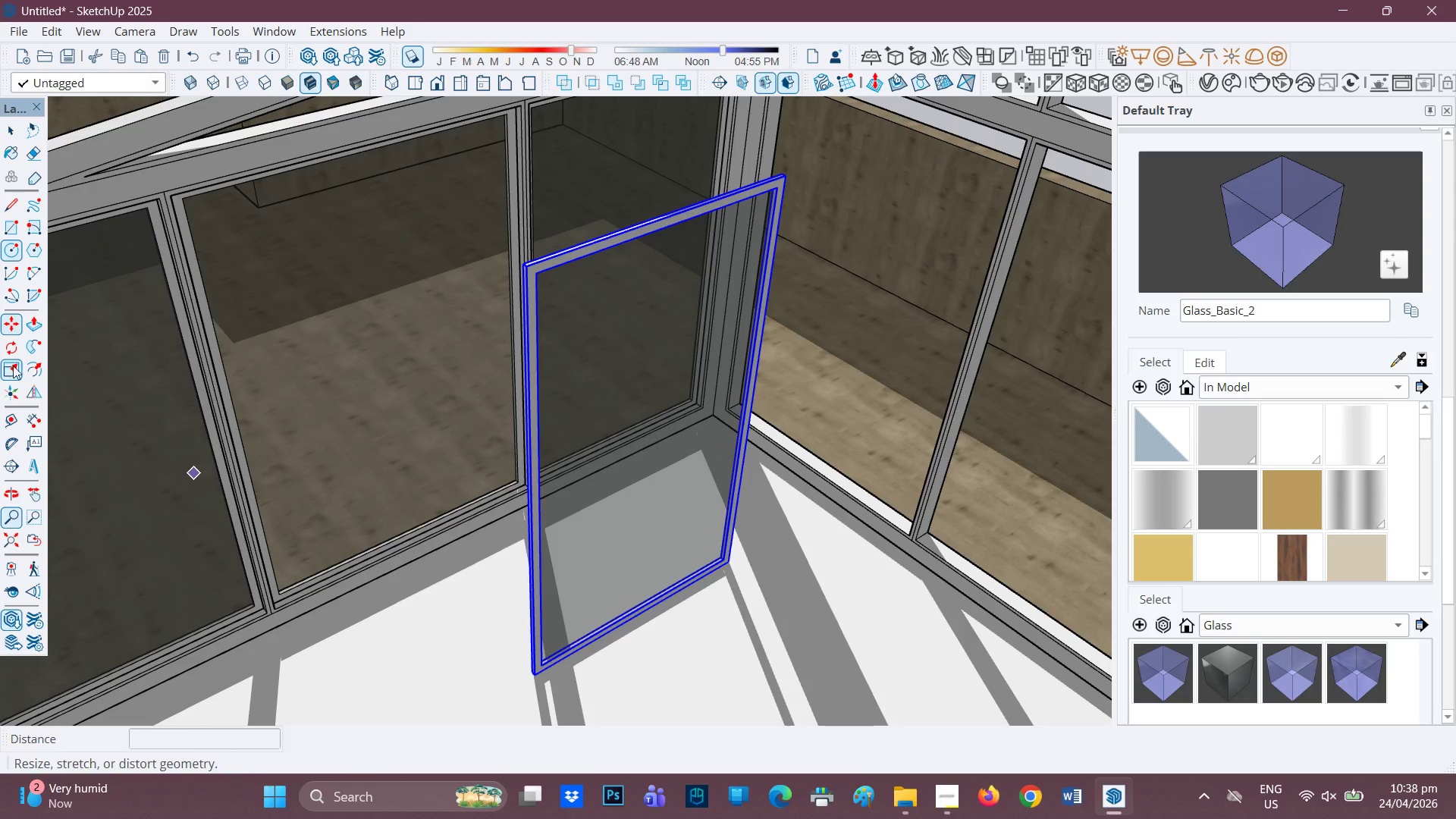 
right_click([611, 405])
 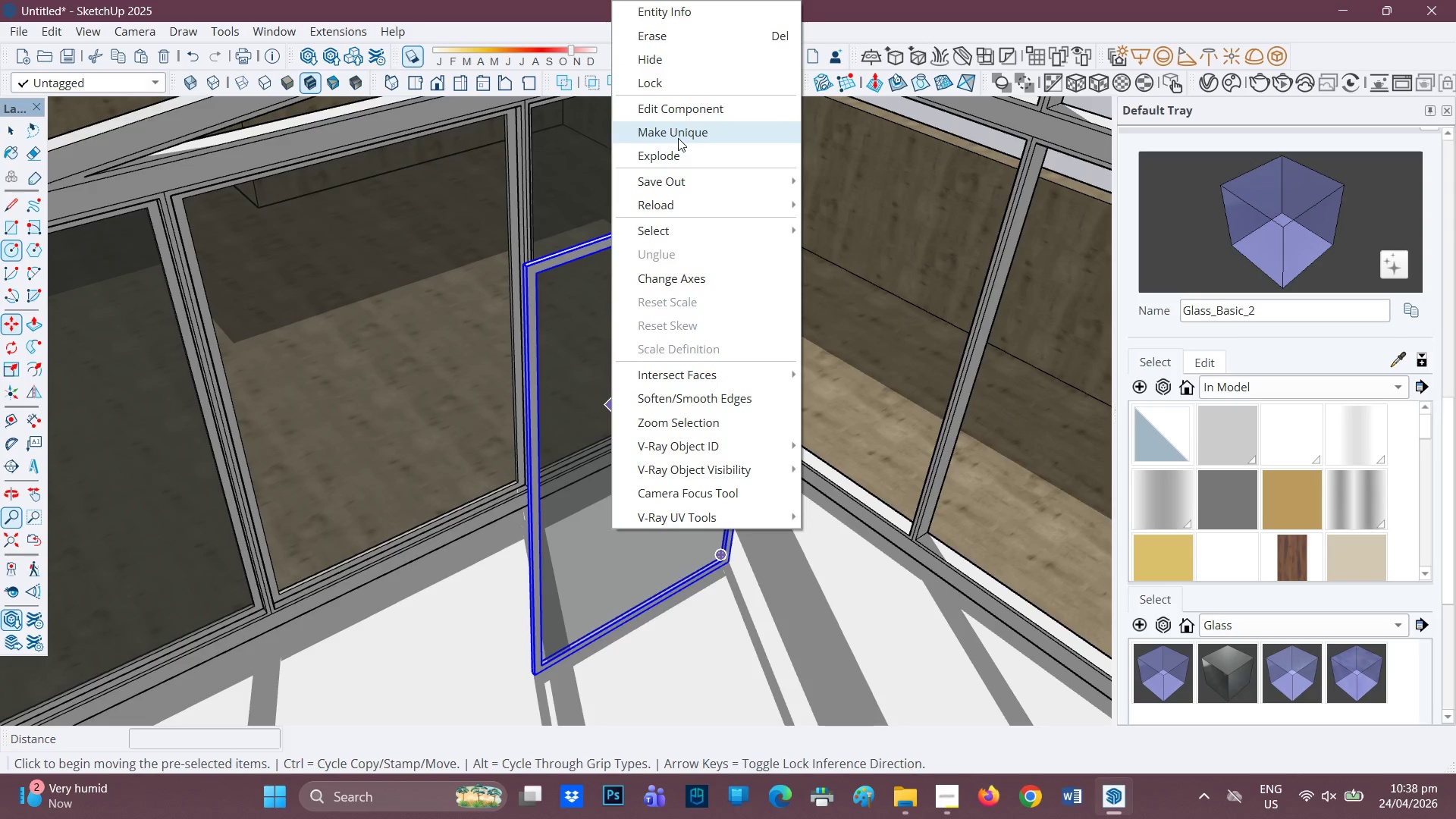 
left_click([677, 138])
 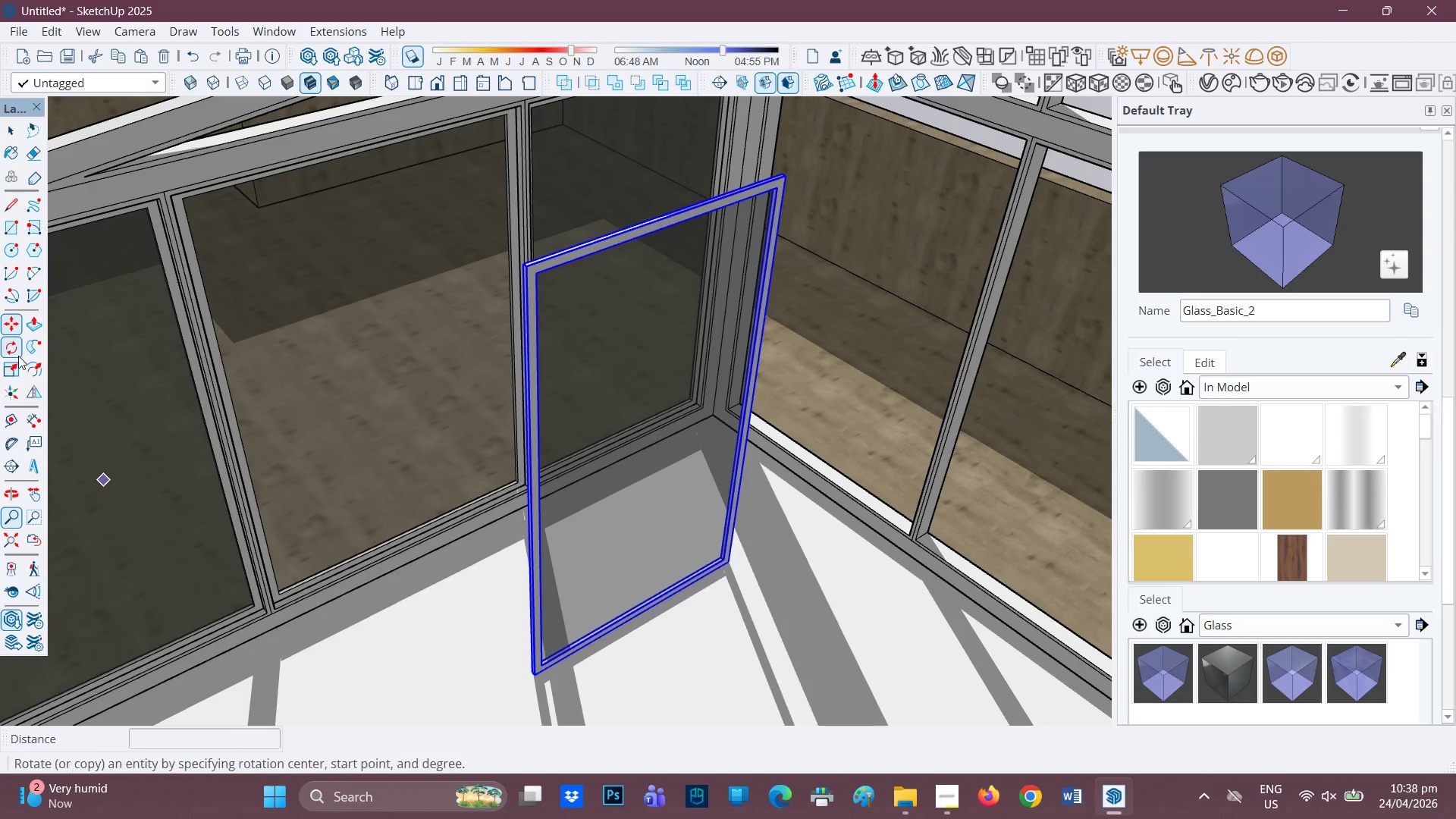 
left_click([10, 344])
 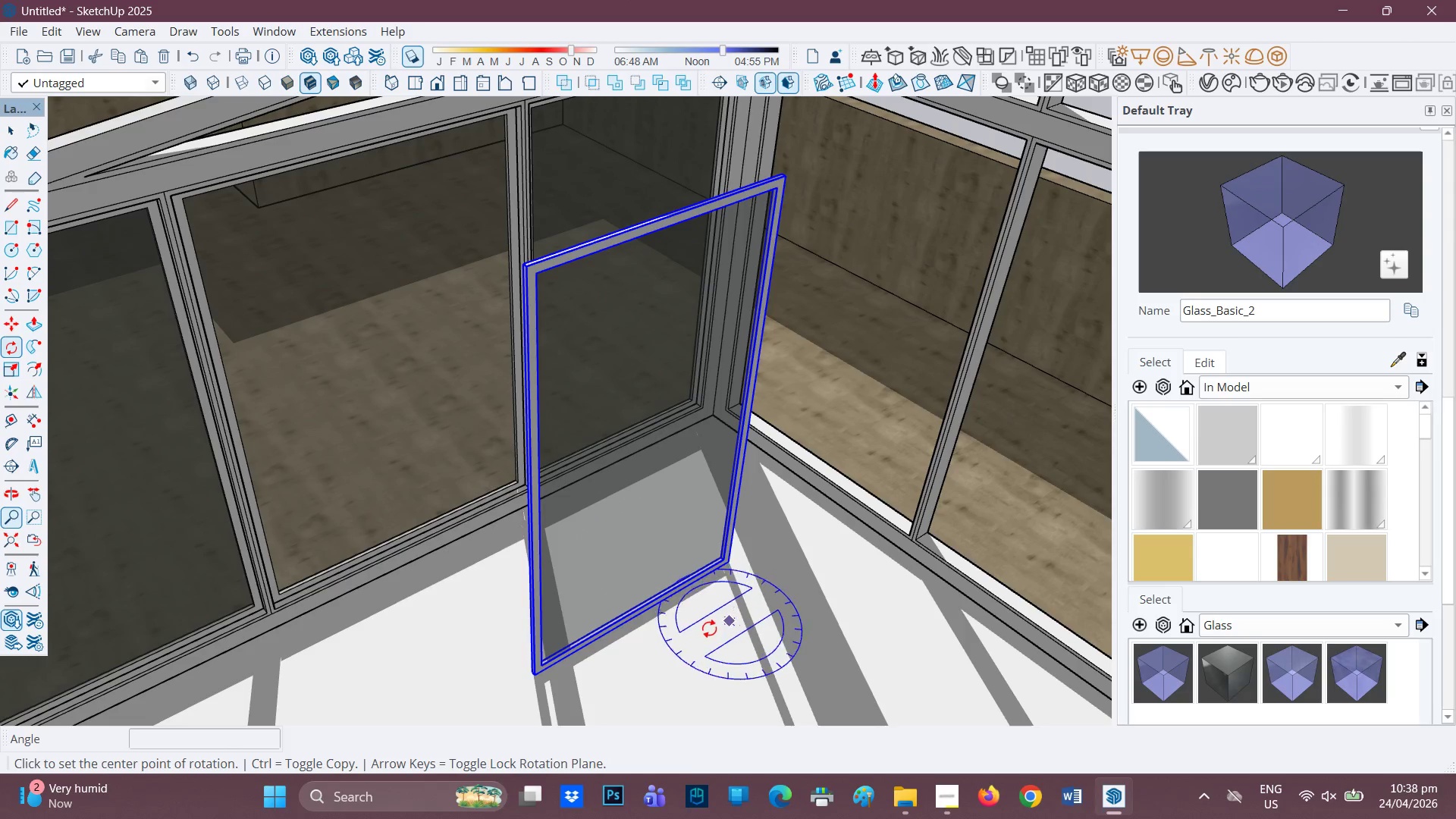 
left_click([709, 629])
 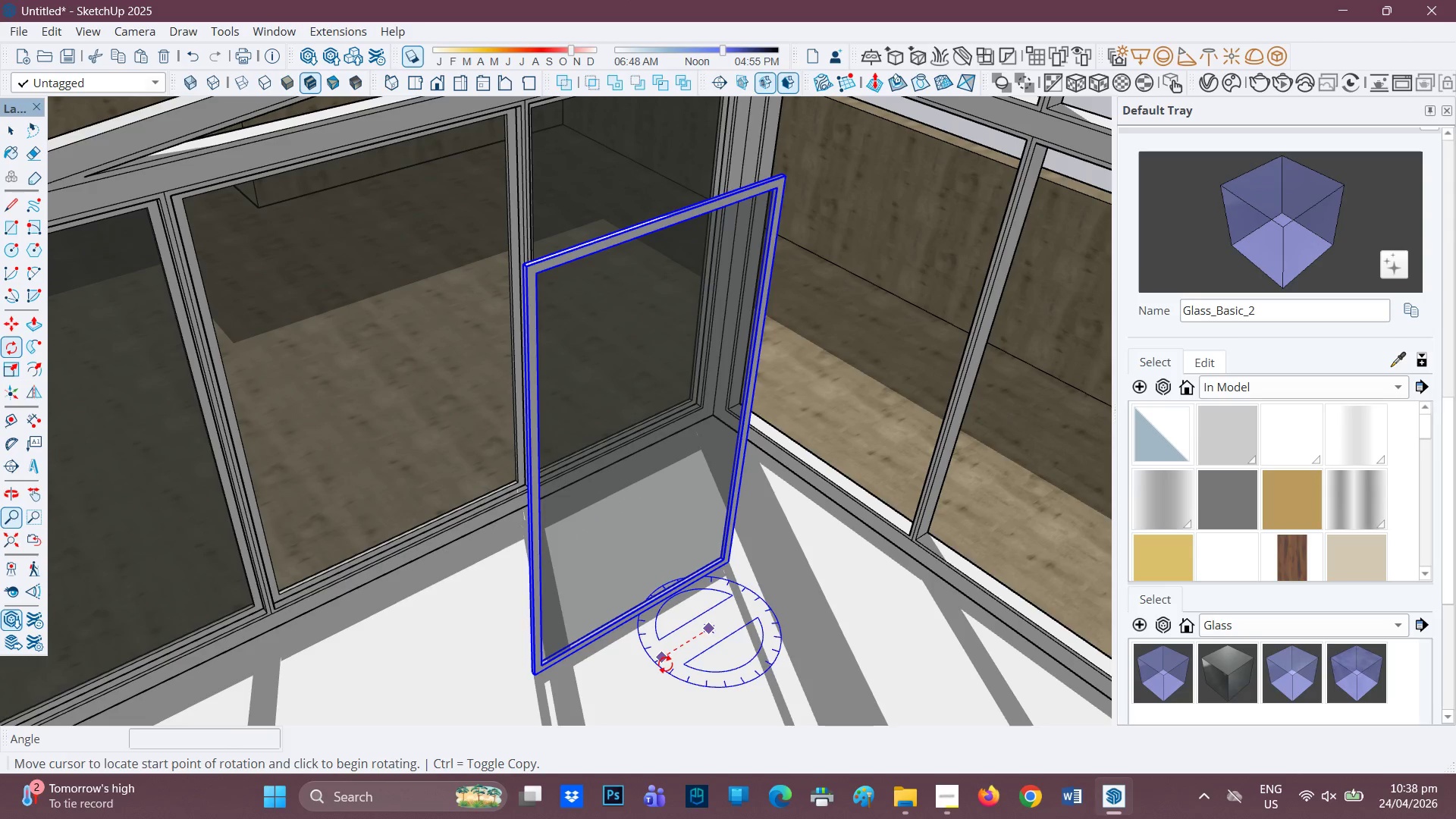 
left_click([665, 664])
 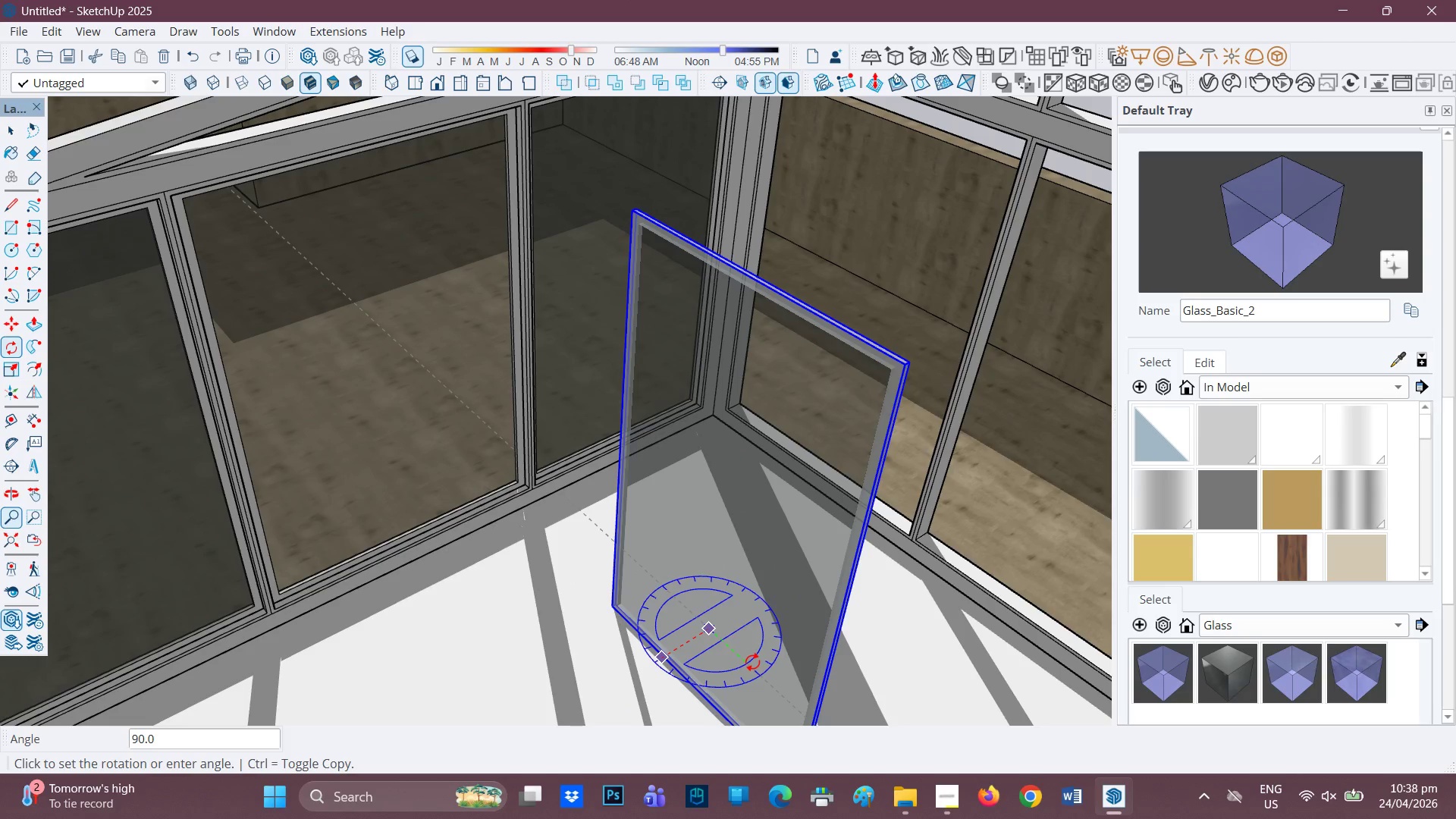 
left_click([753, 662])
 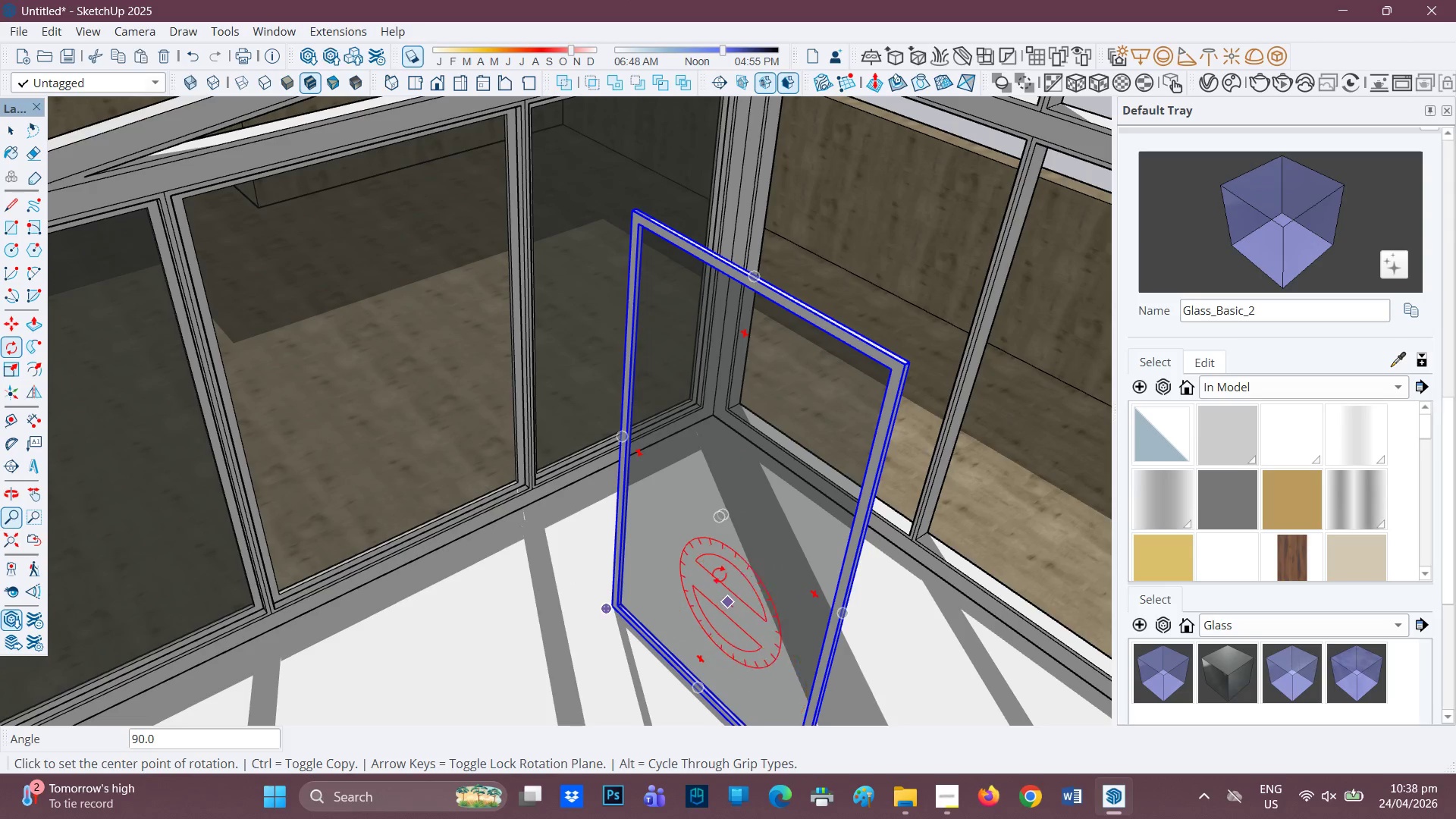 
scroll: coordinate [718, 574], scroll_direction: down, amount: 1.0
 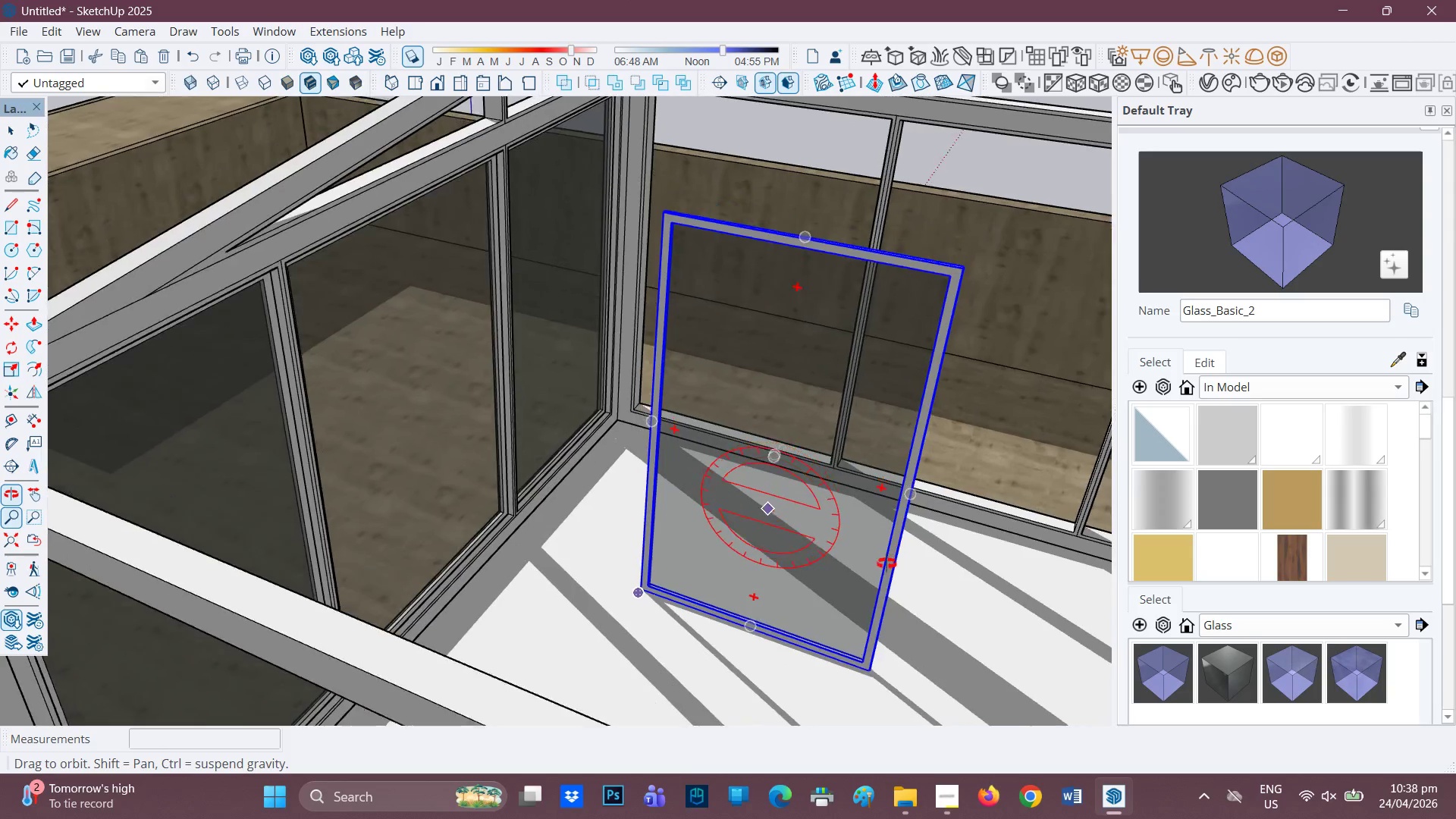 
scroll: coordinate [786, 533], scroll_direction: up, amount: 23.0
 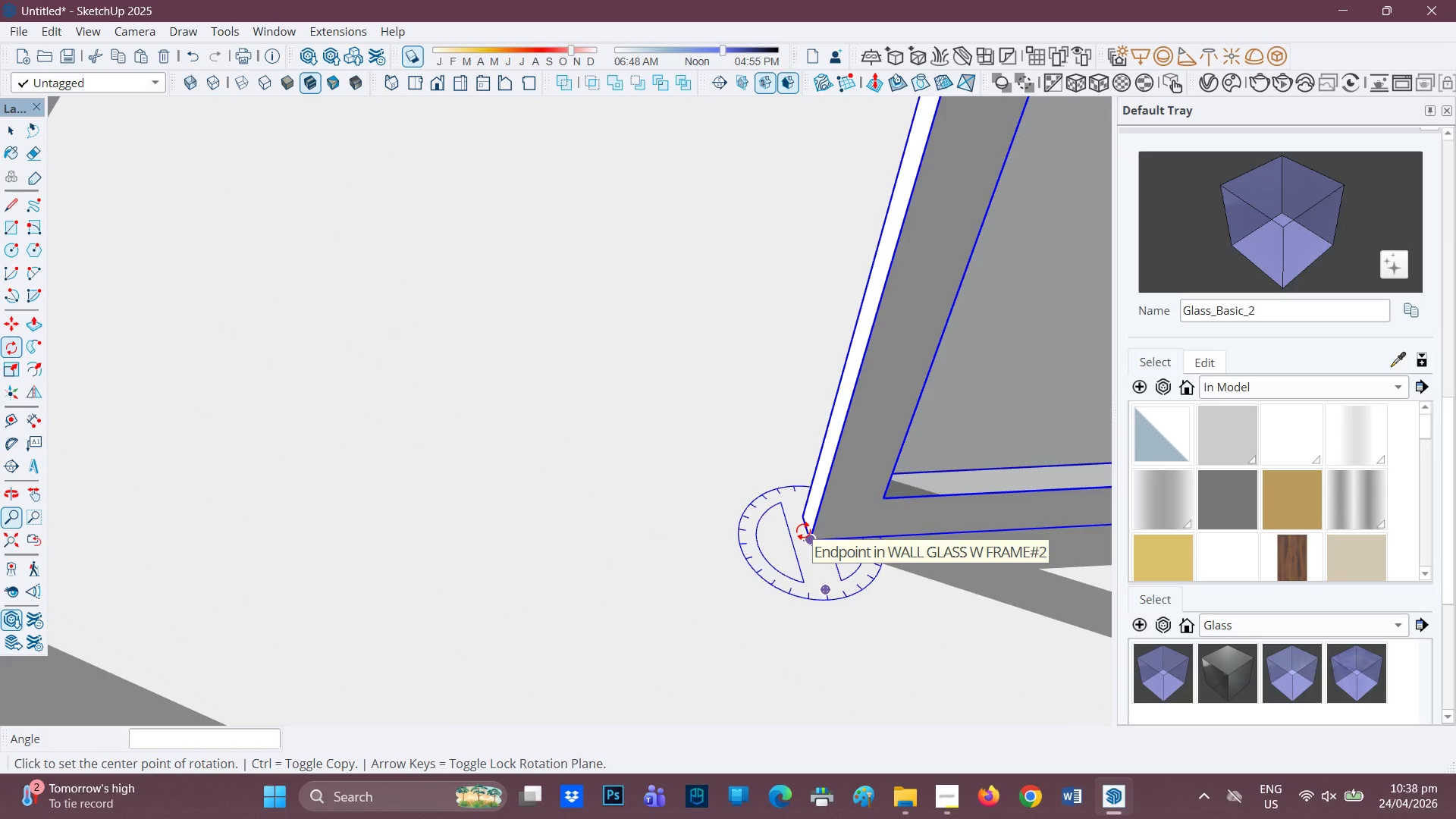 
left_click([805, 529])
 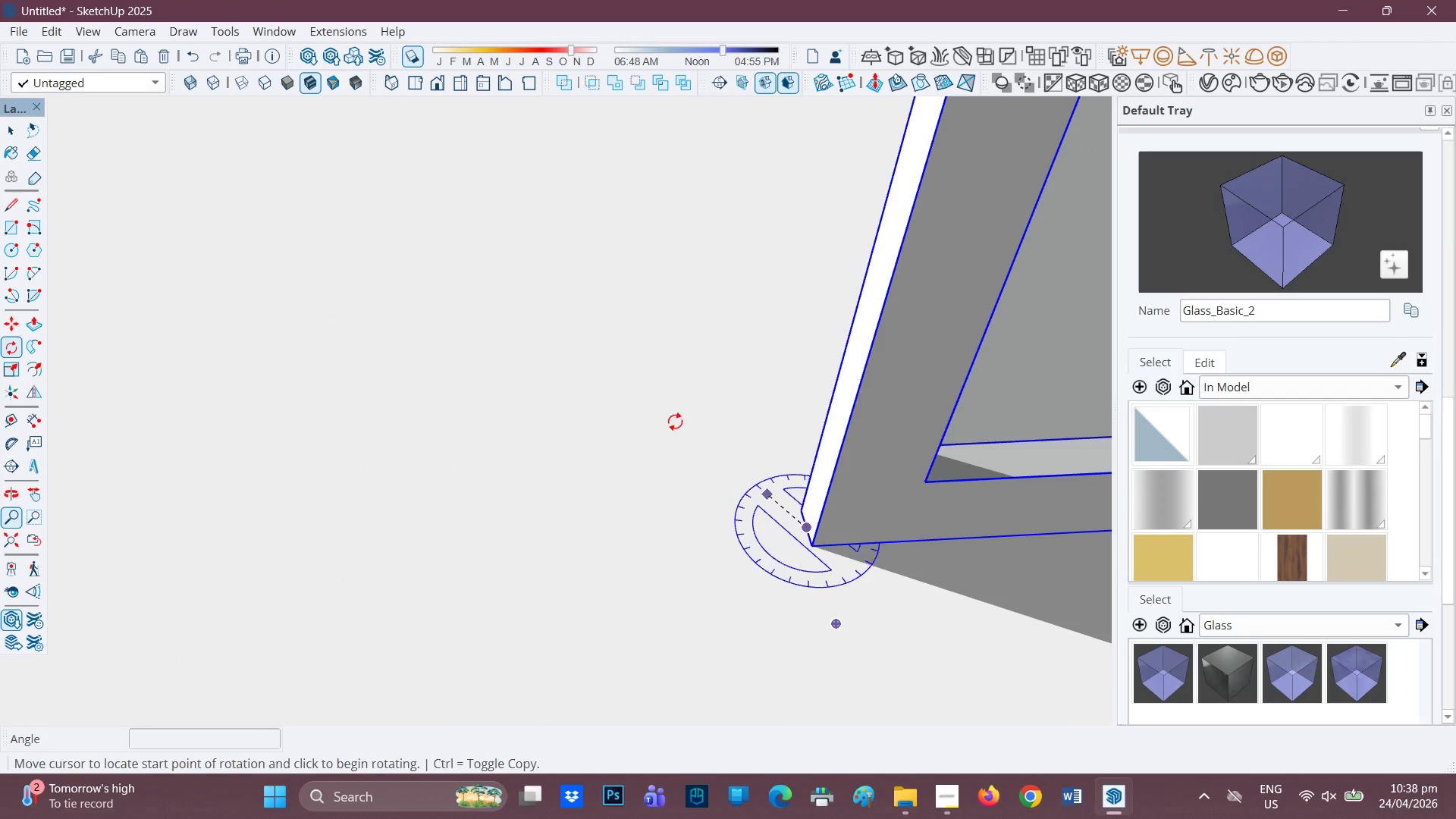 
scroll: coordinate [805, 529], scroll_direction: up, amount: 4.0
 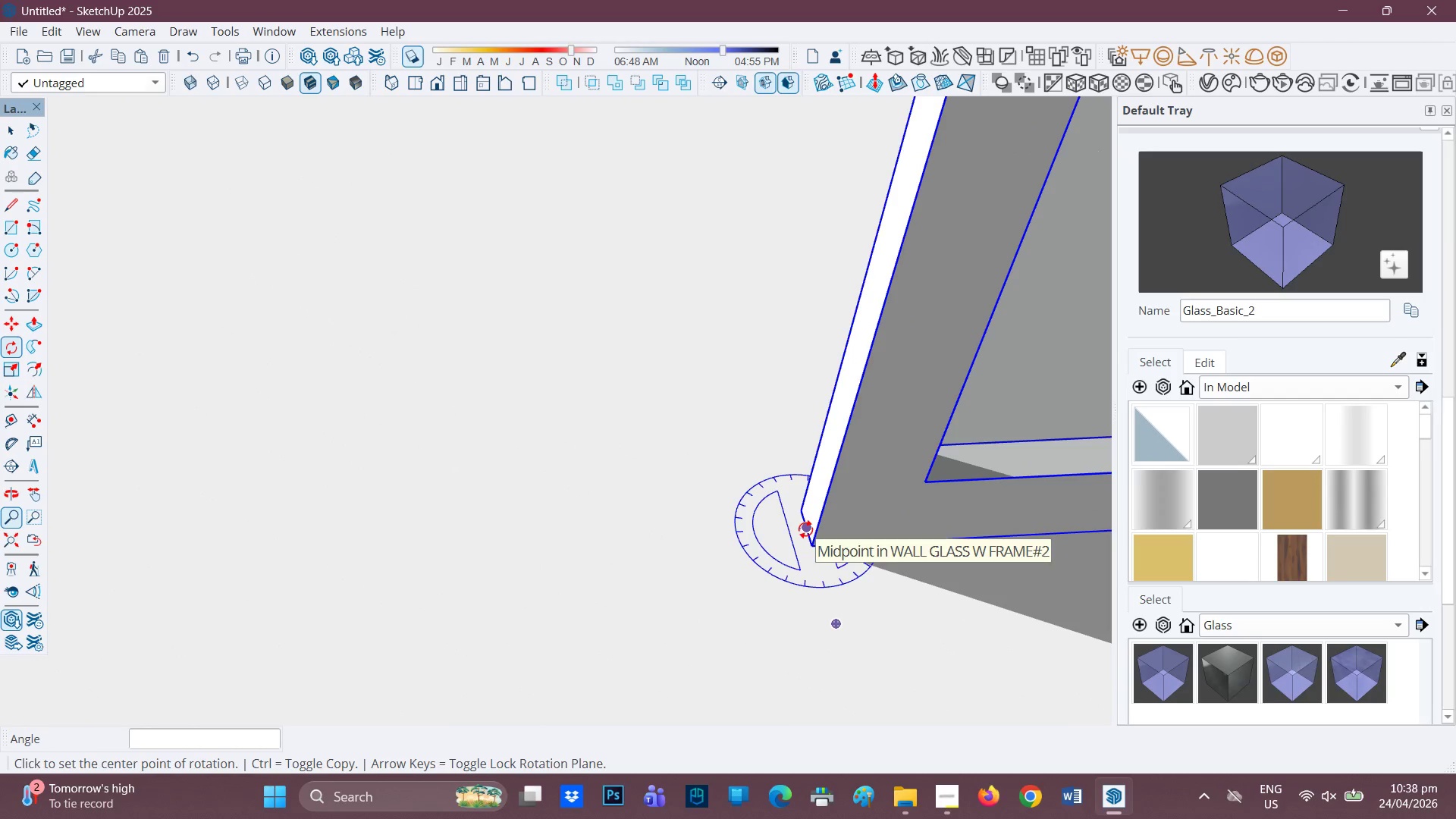 
scroll: coordinate [635, 388], scroll_direction: down, amount: 4.0
 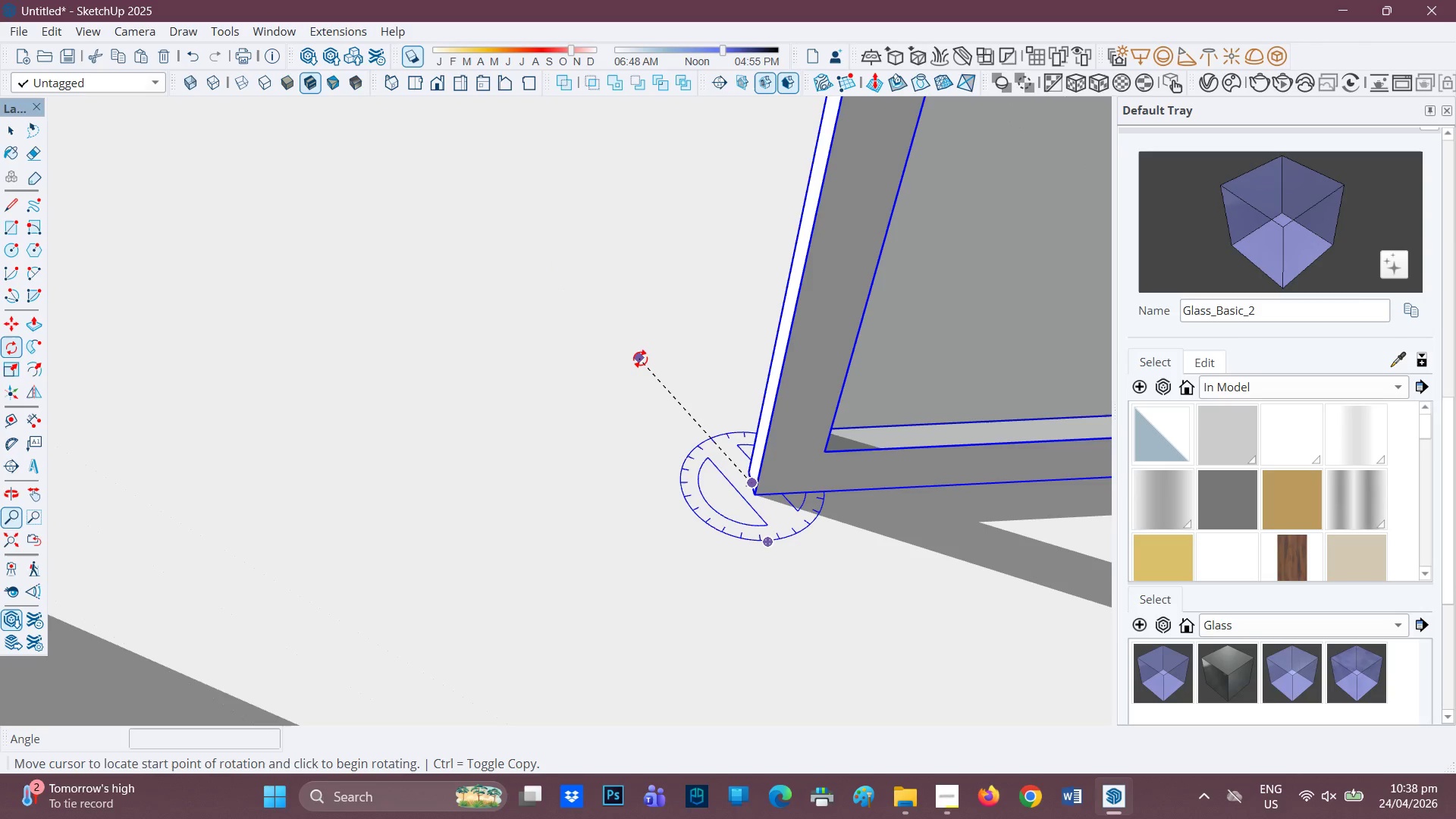 
key(M)
 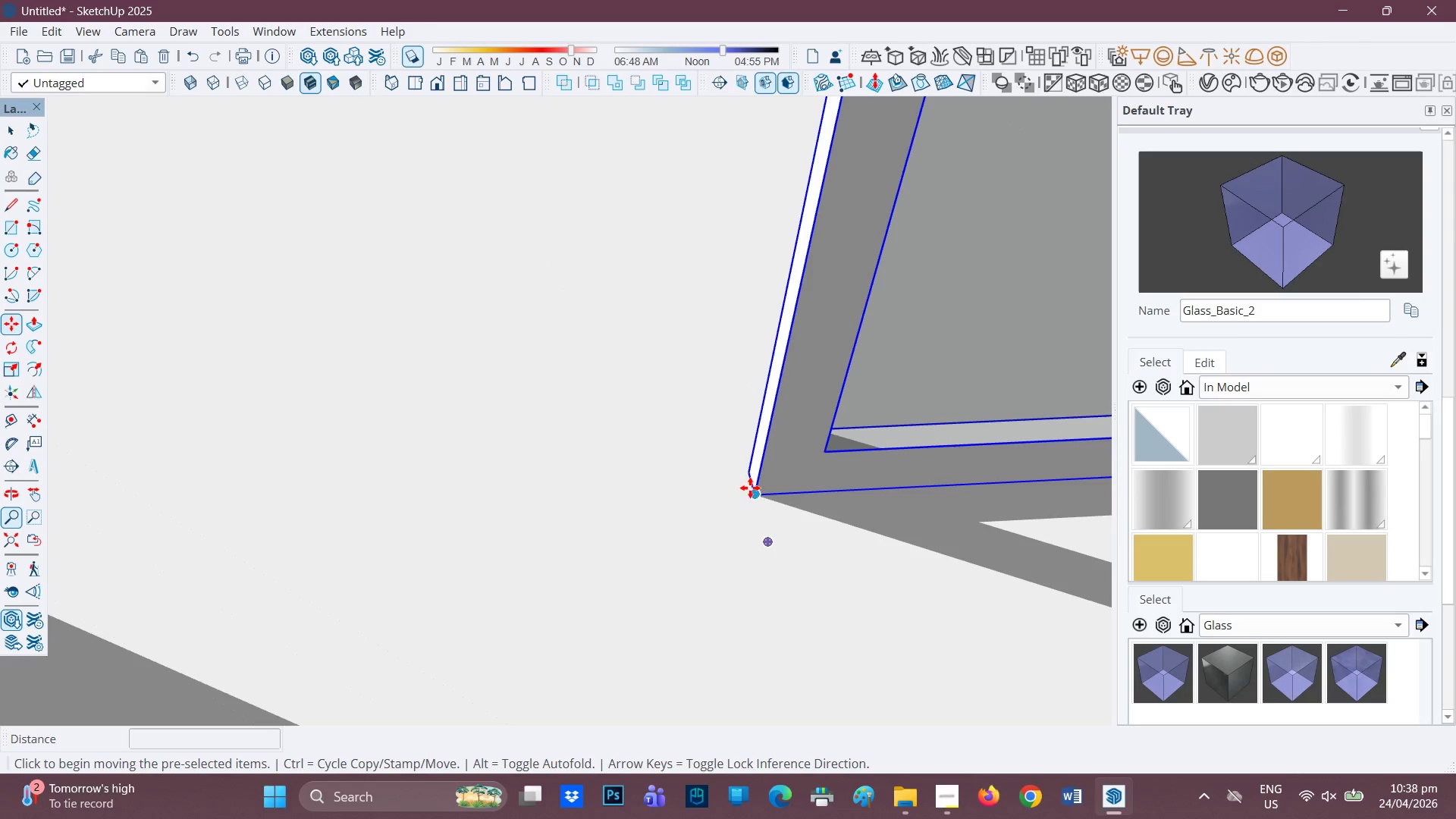 
scroll: coordinate [750, 484], scroll_direction: up, amount: 4.0
 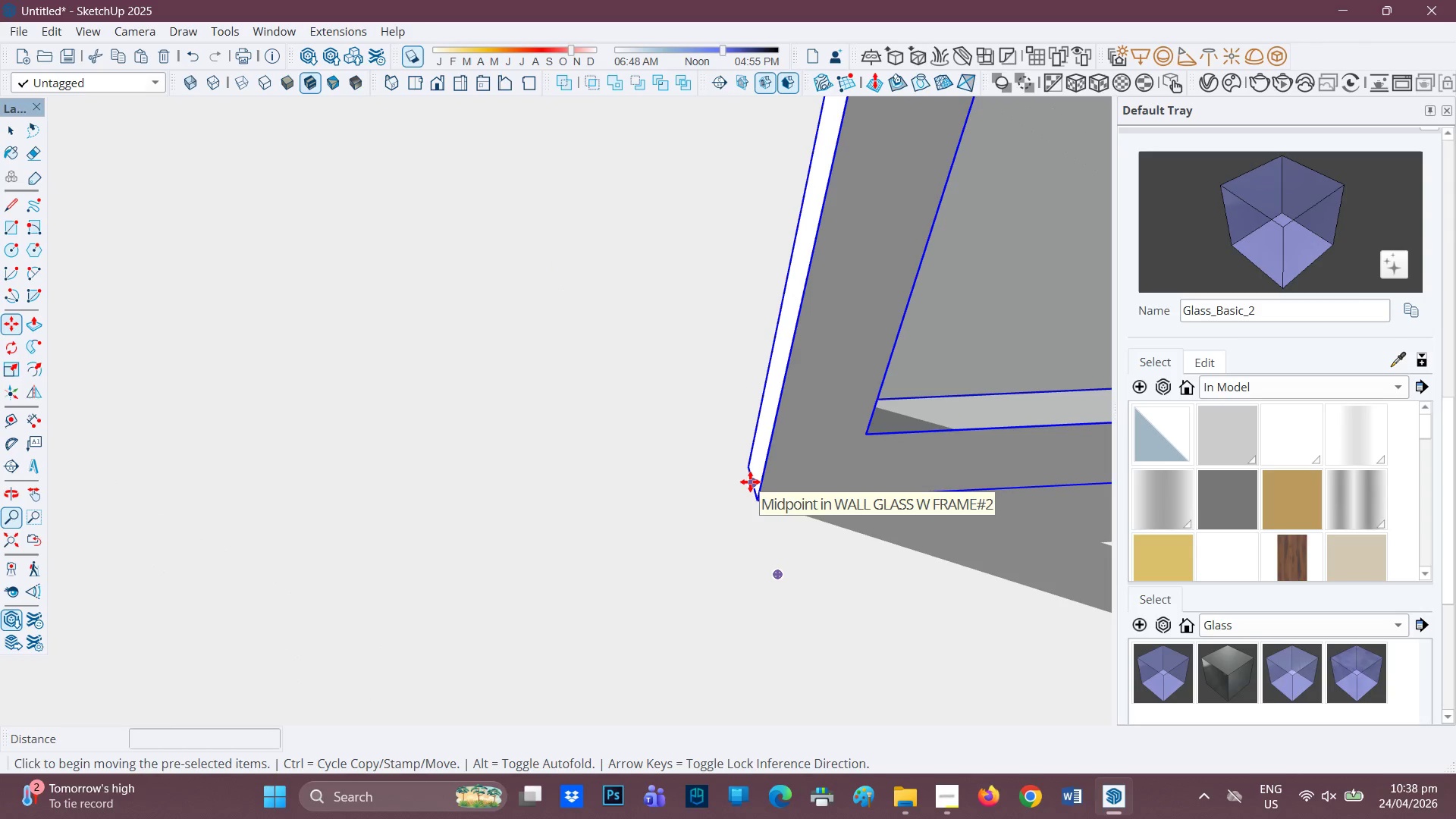 
left_click([750, 482])
 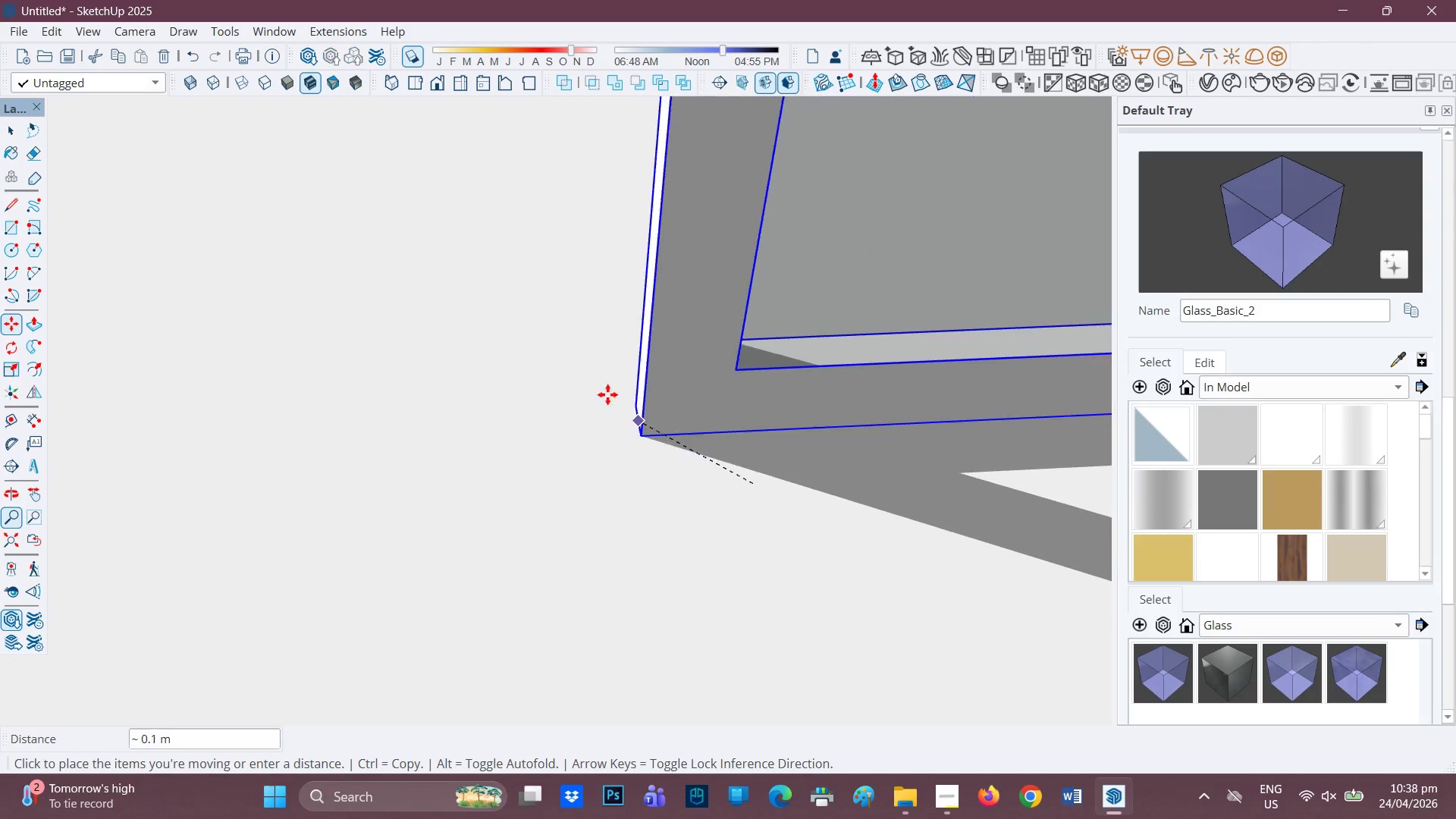 
key(H)
 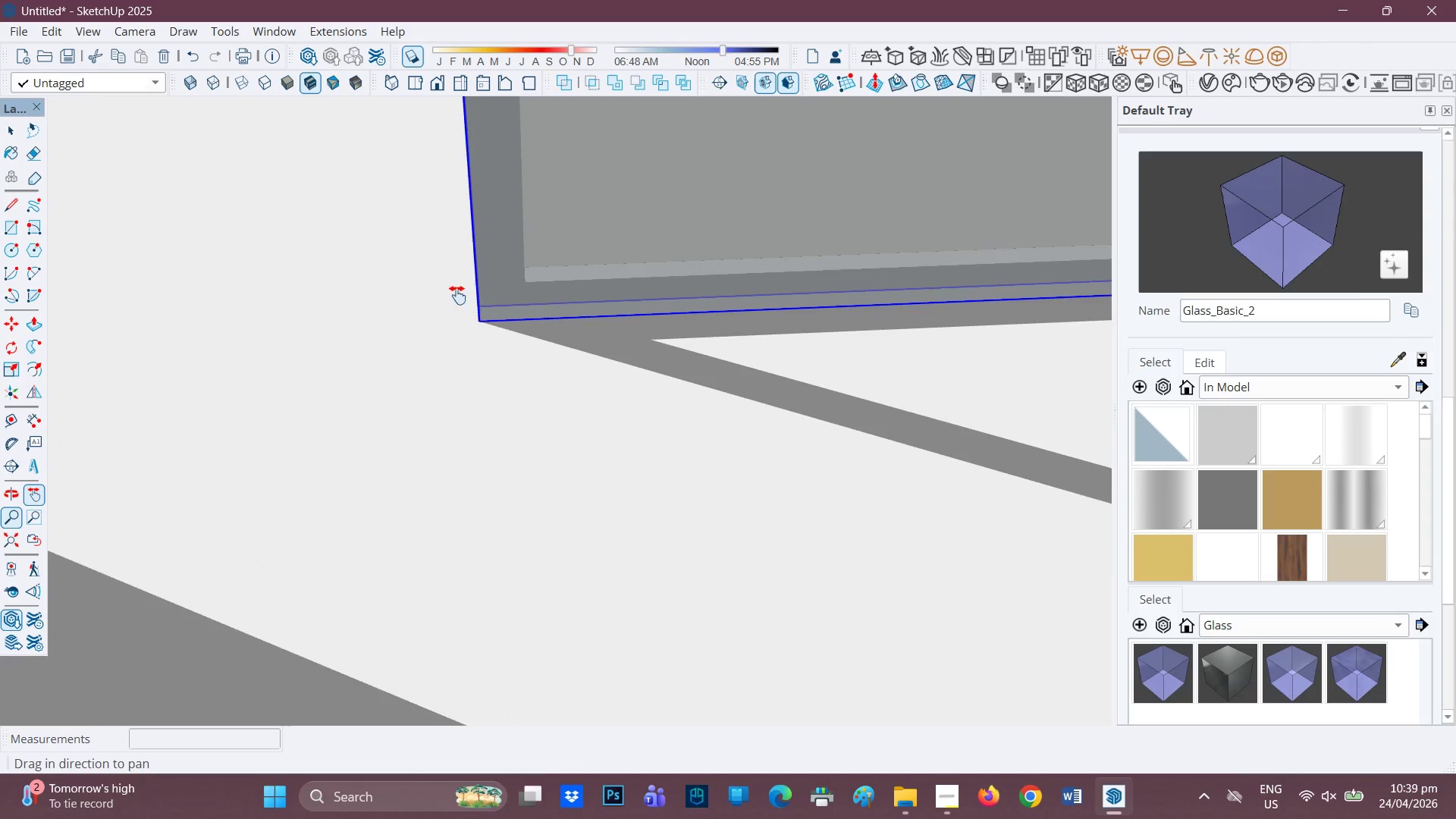 
scroll: coordinate [575, 366], scroll_direction: down, amount: 8.0
 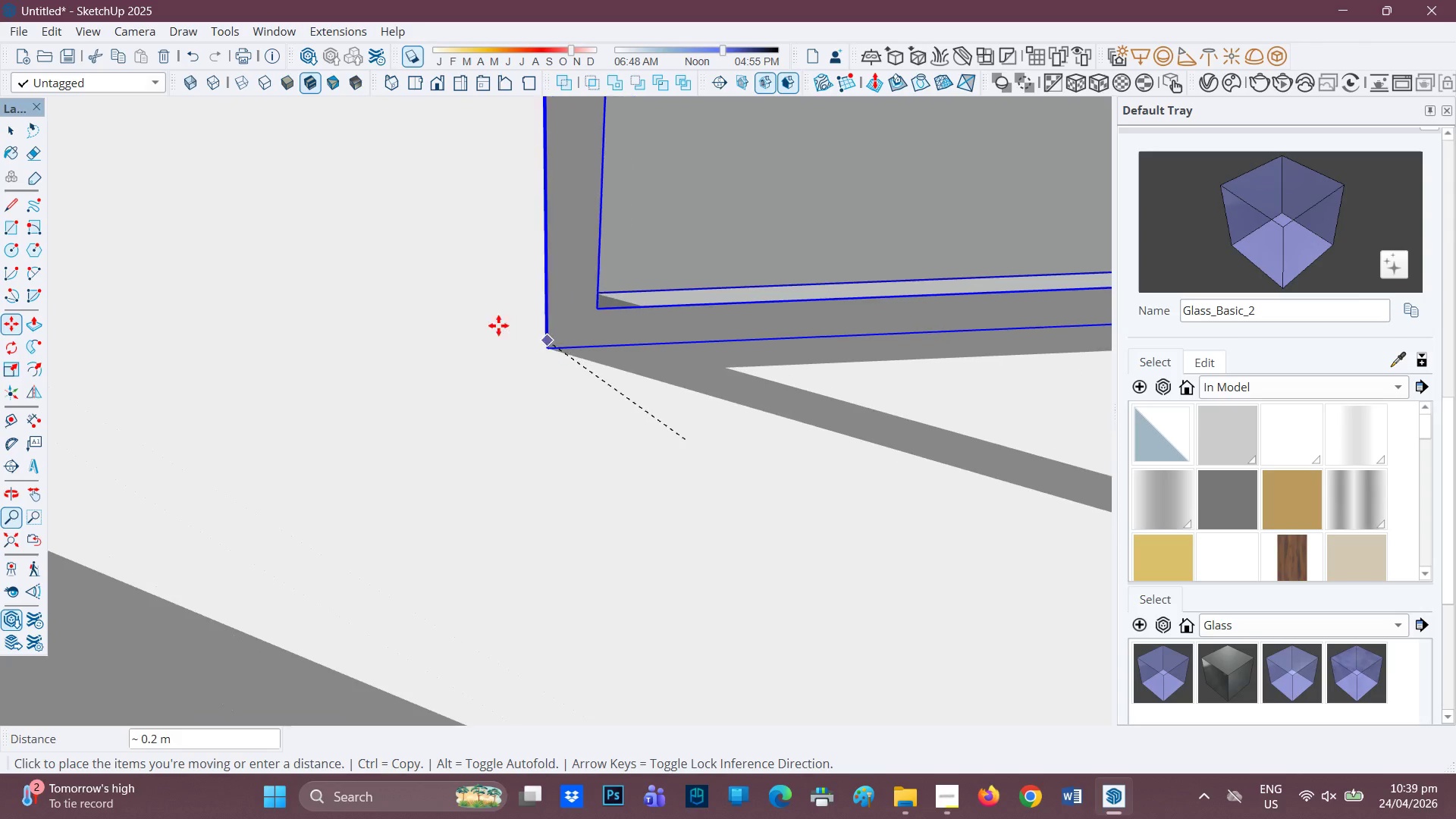 
left_click_drag(start_coordinate=[455, 292], to_coordinate=[853, 571])
 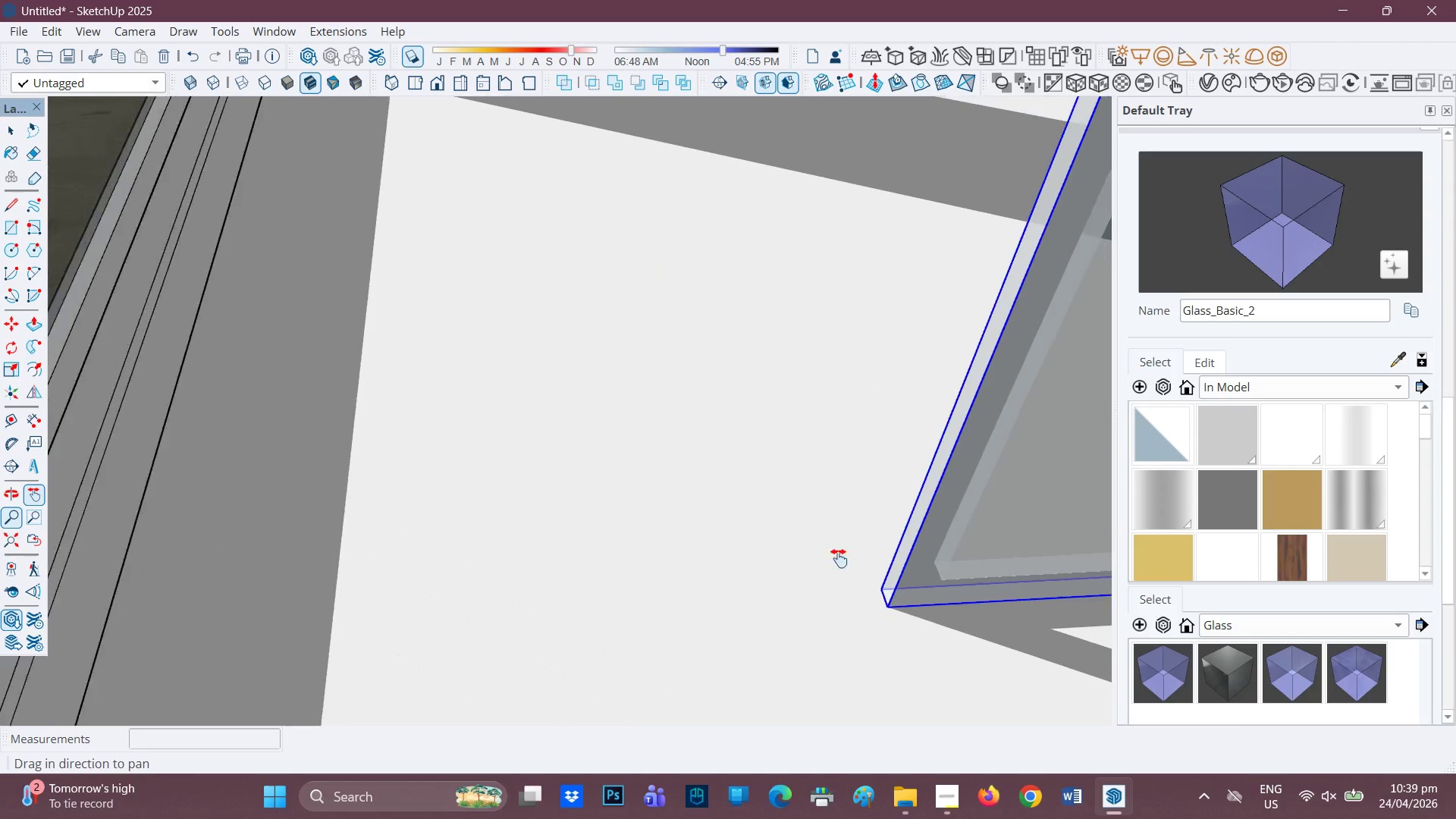 
left_click_drag(start_coordinate=[590, 246], to_coordinate=[636, 662])
 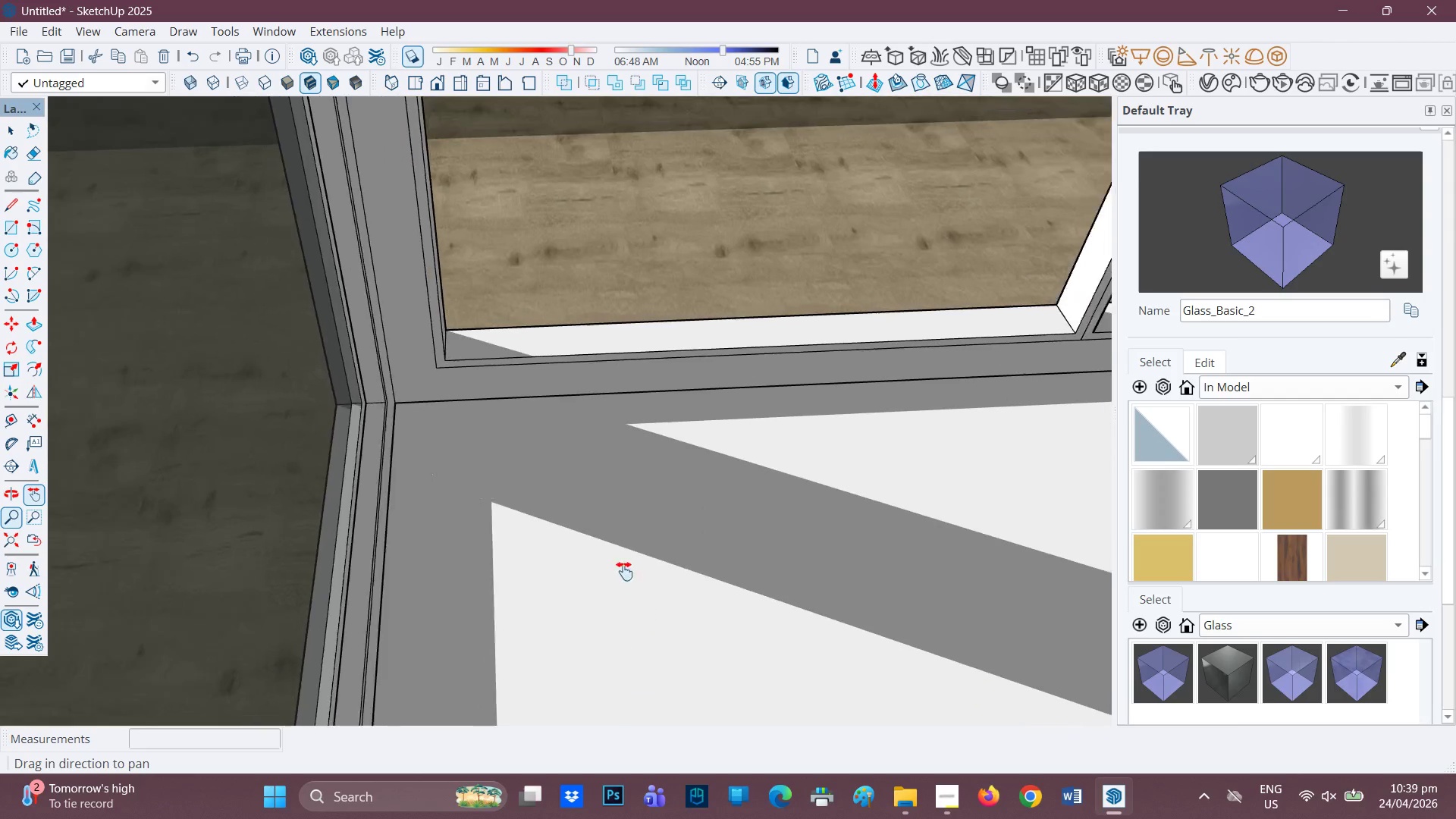 
scroll: coordinate [601, 538], scroll_direction: down, amount: 8.0
 